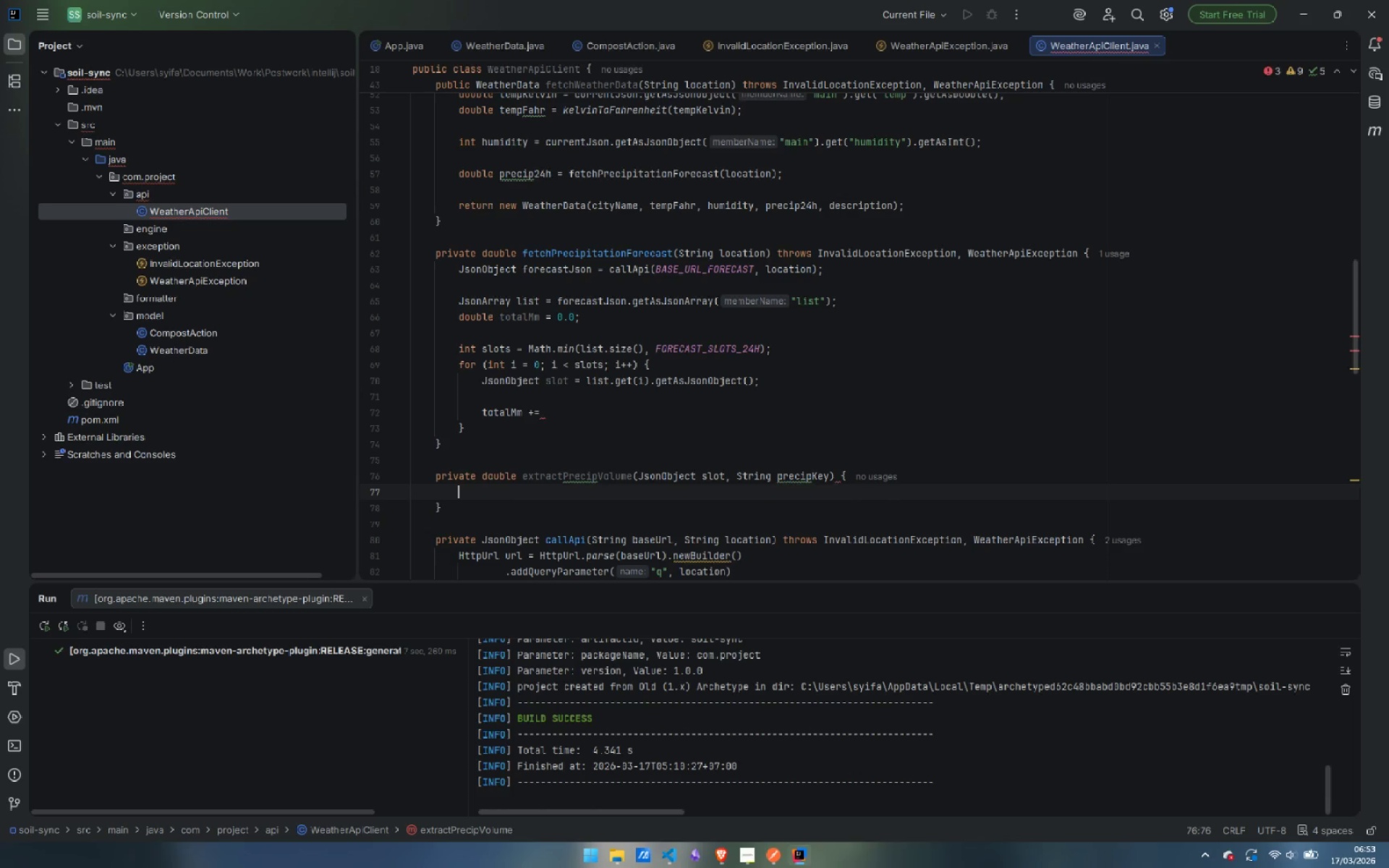 
key(Enter)
 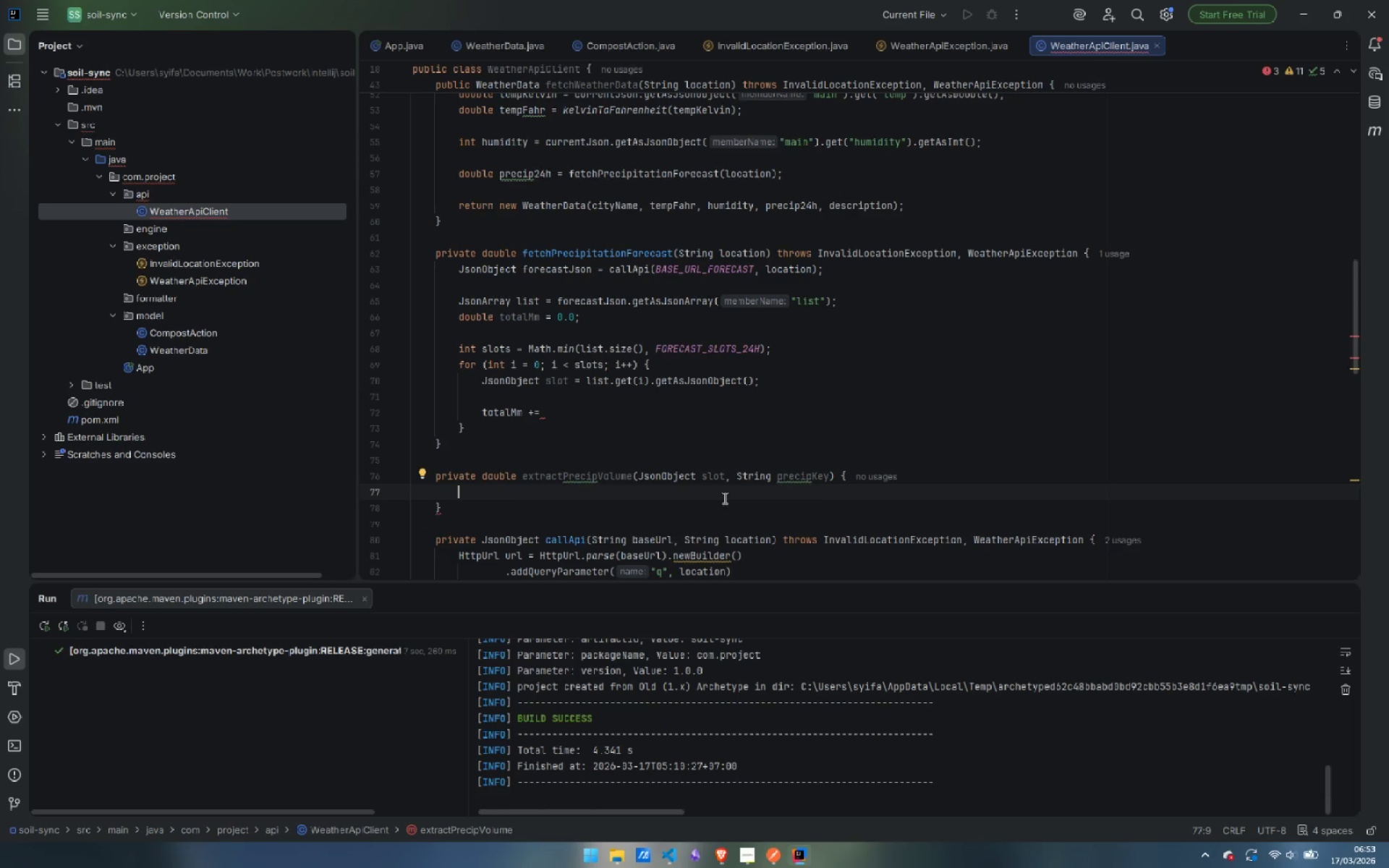 
wait(8.5)
 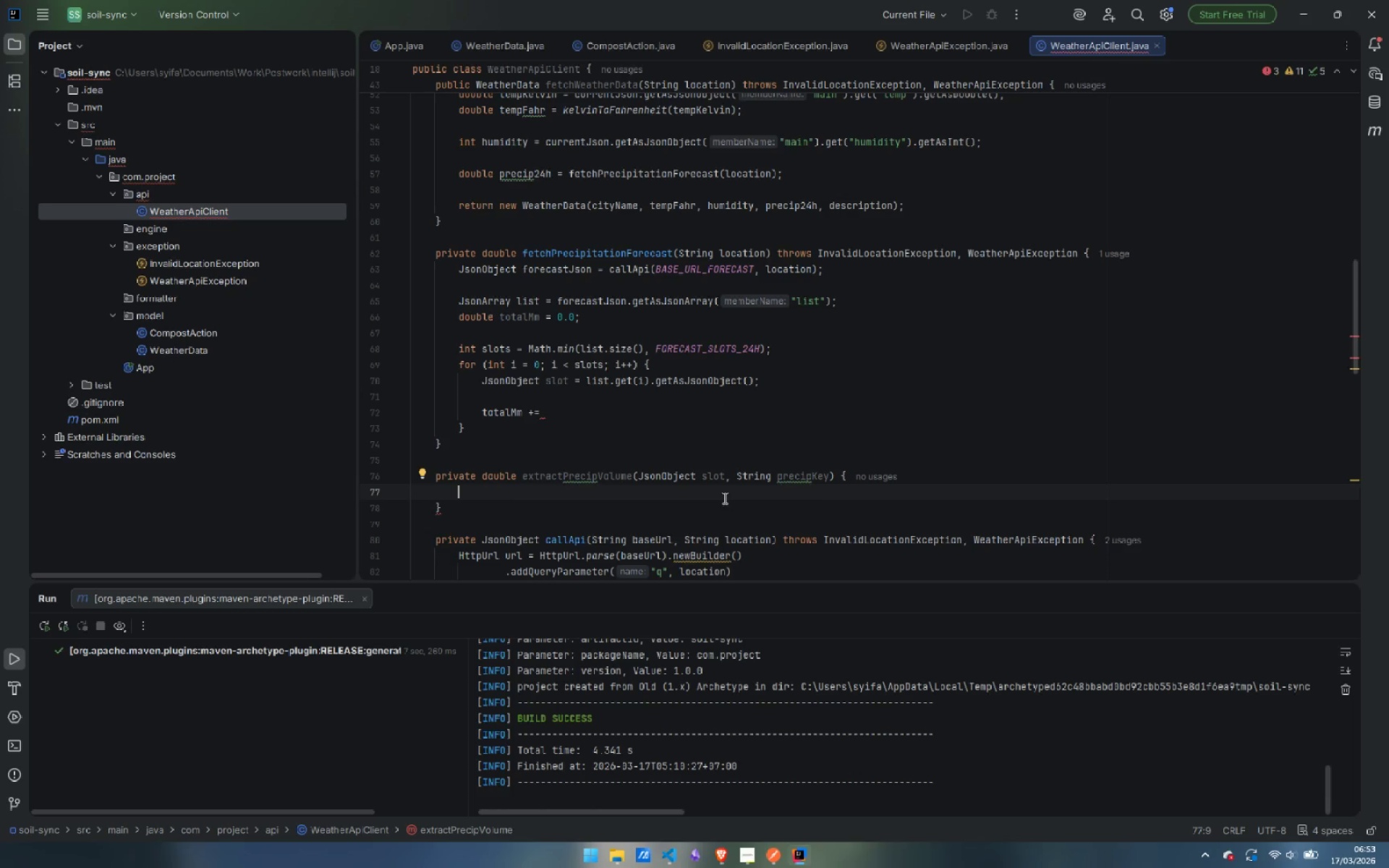 
left_click([616, 417])
 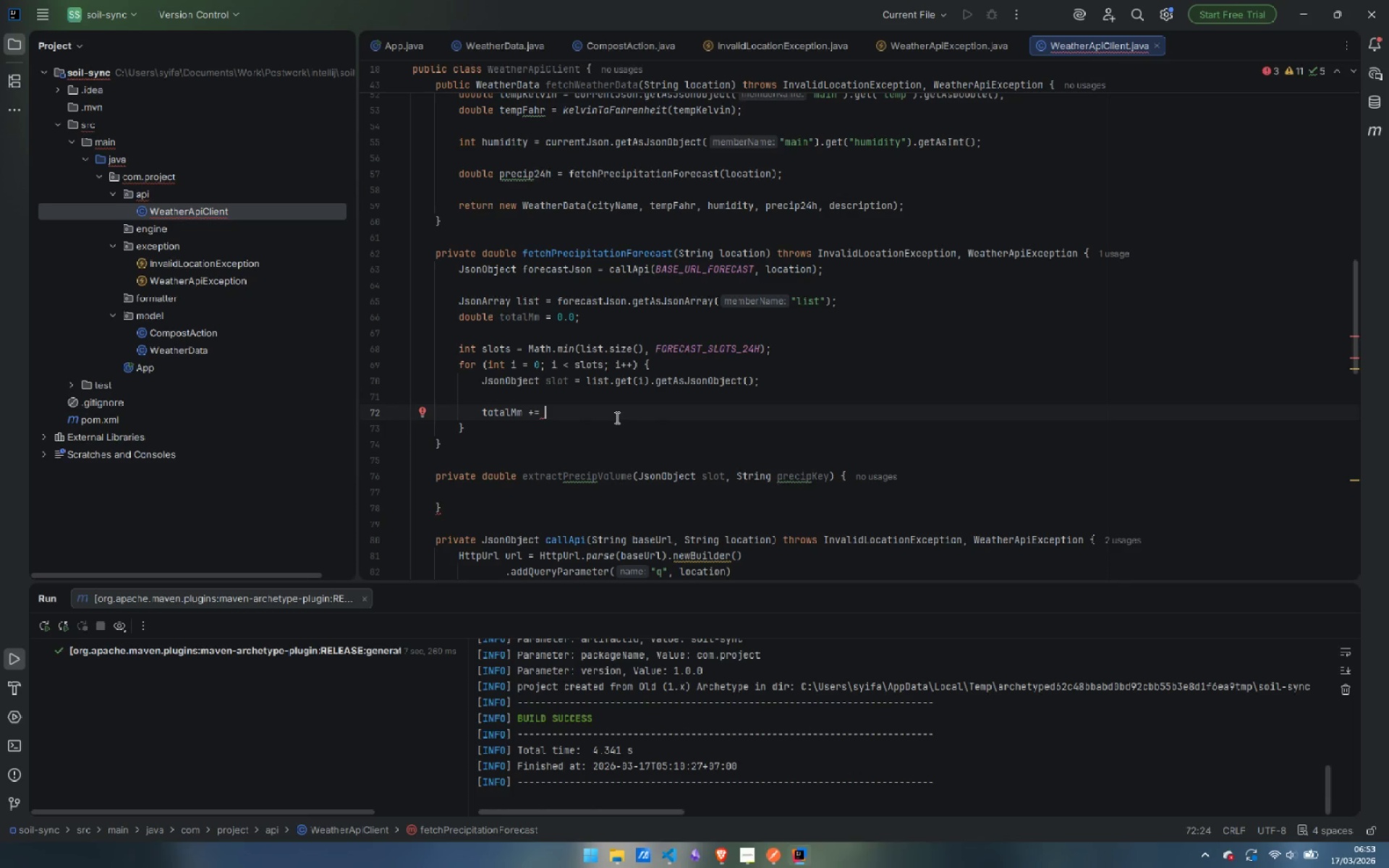 
type(ex)
 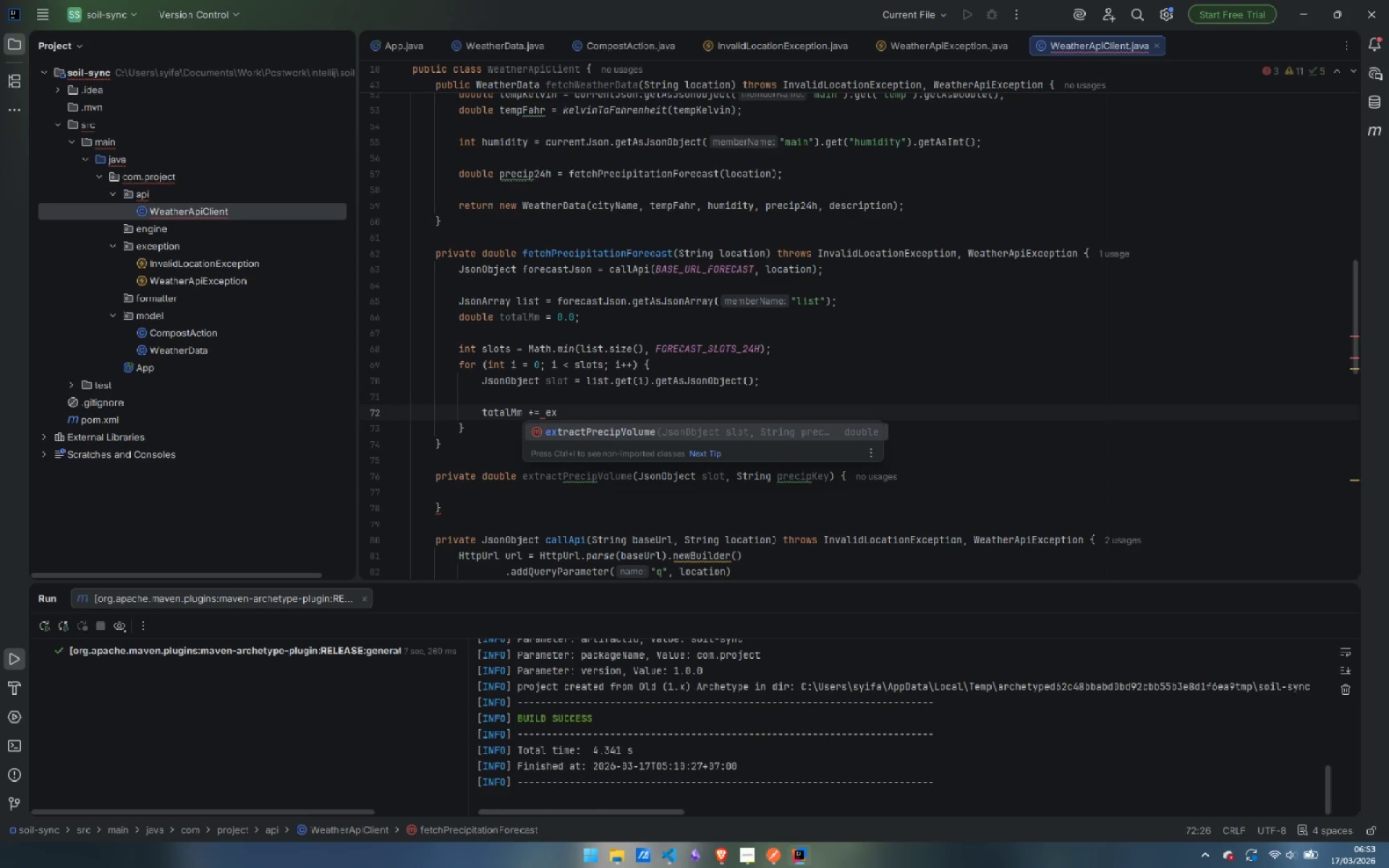 
key(Enter)
 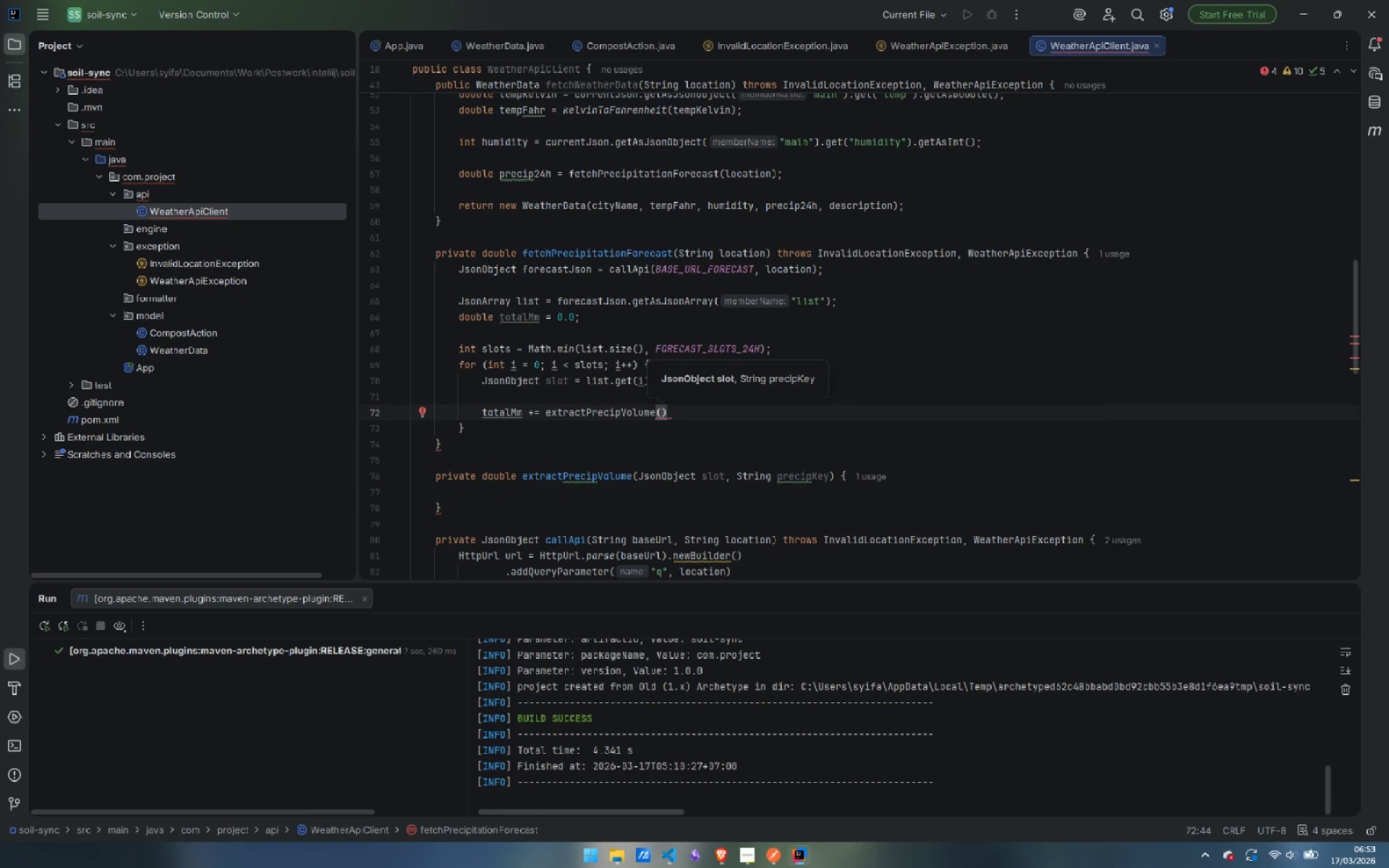 
type((slot, "rain)
 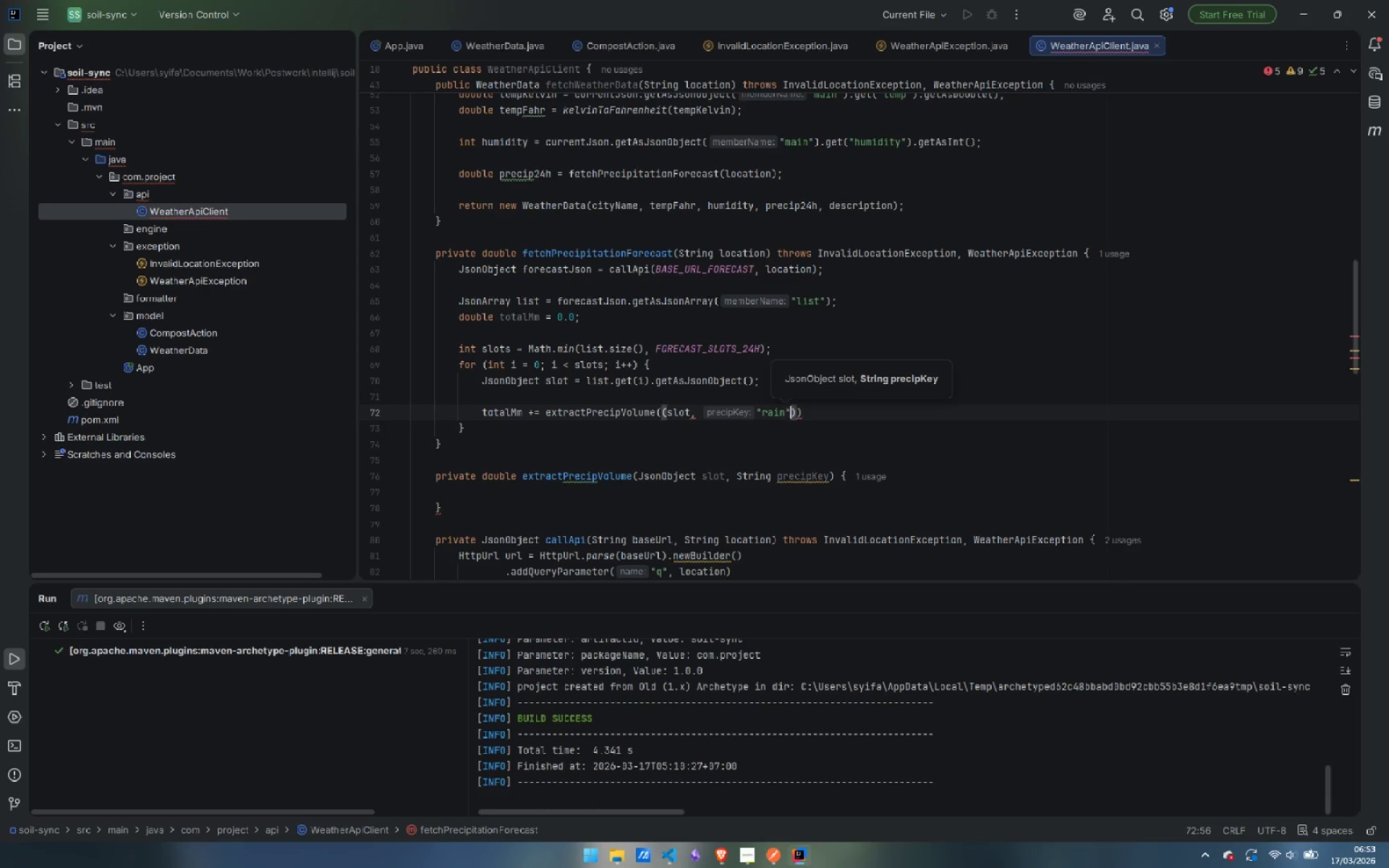 
 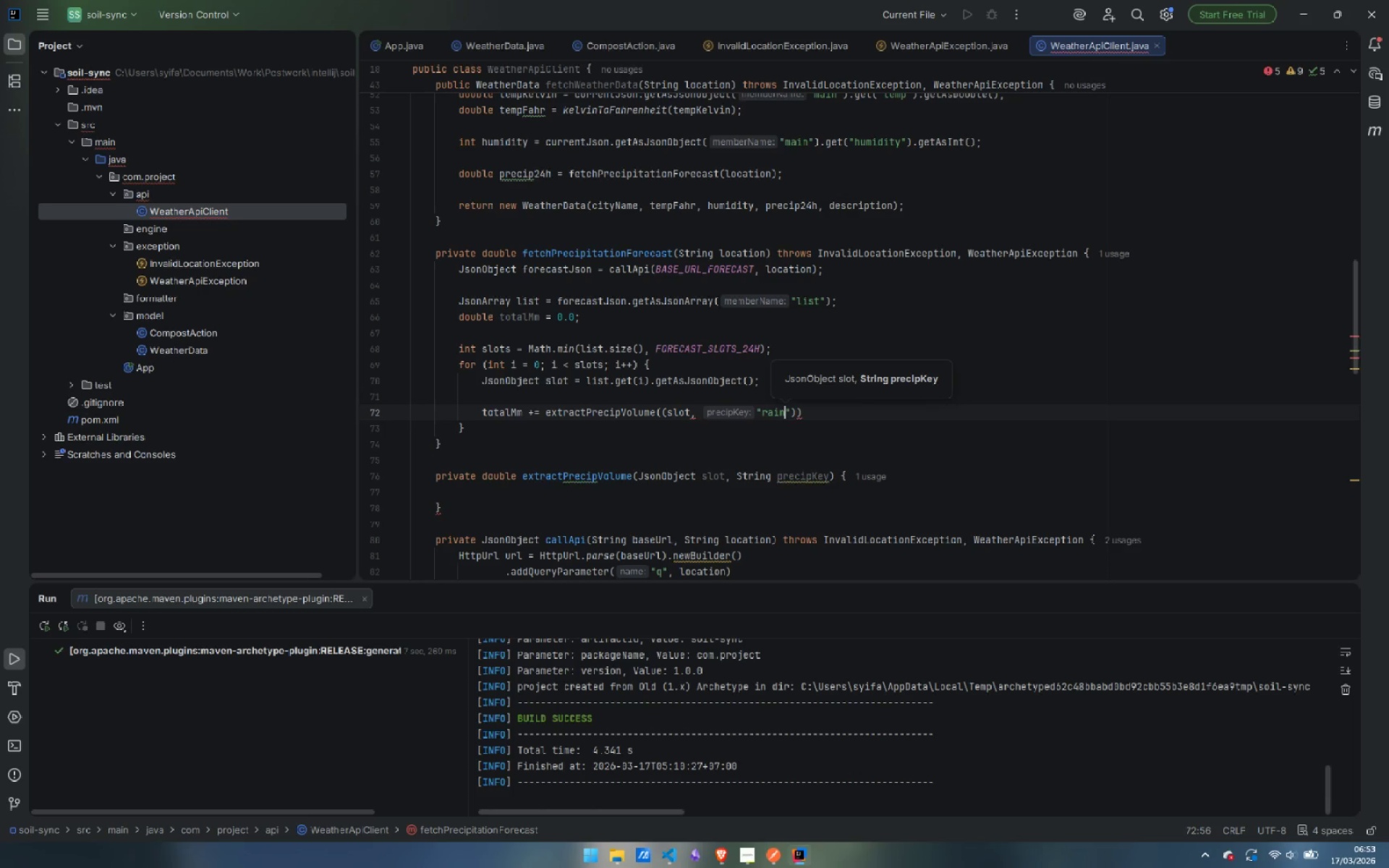 
key(ArrowRight)
 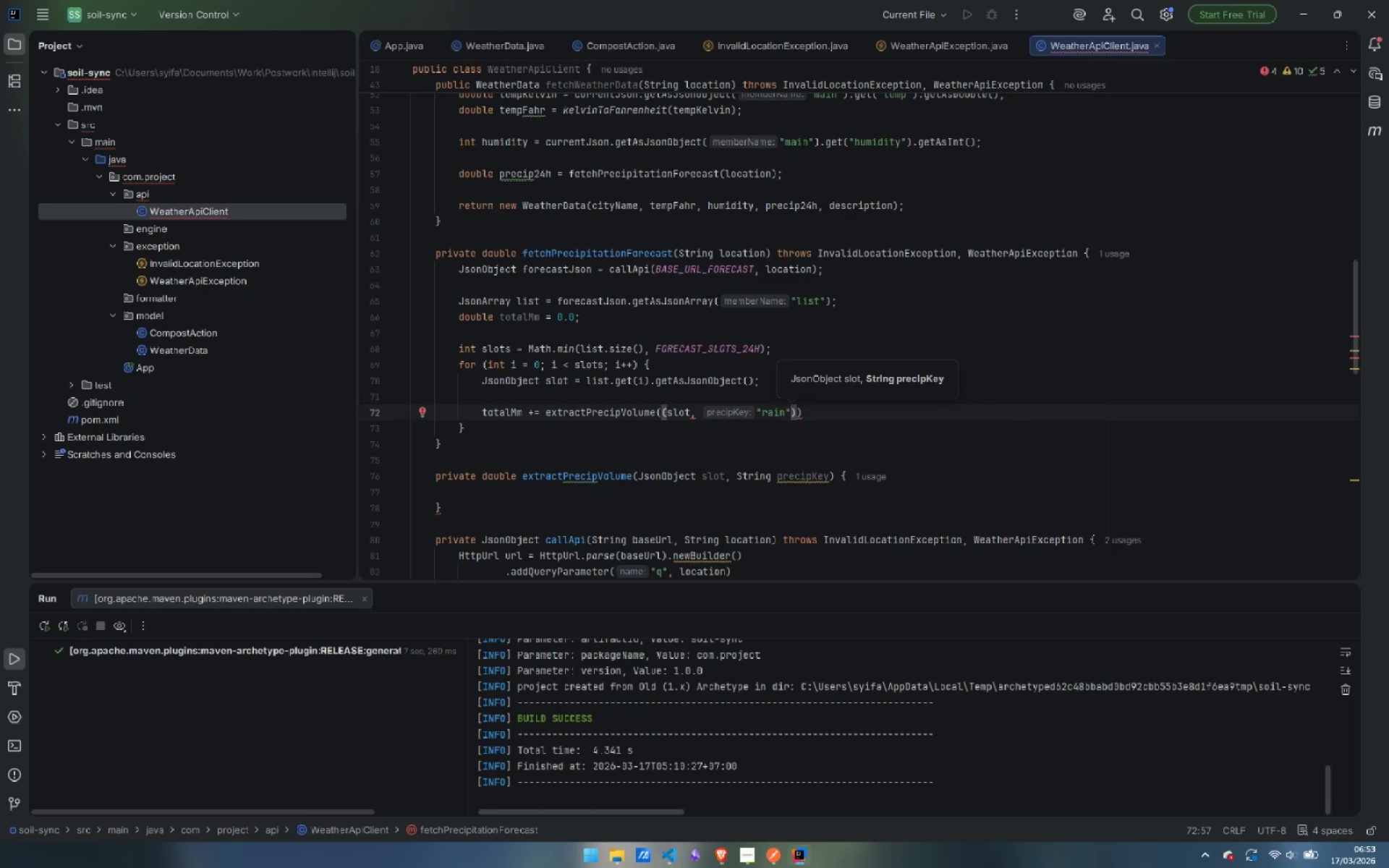 
hold_key(key=ControlLeft, duration=0.55)
 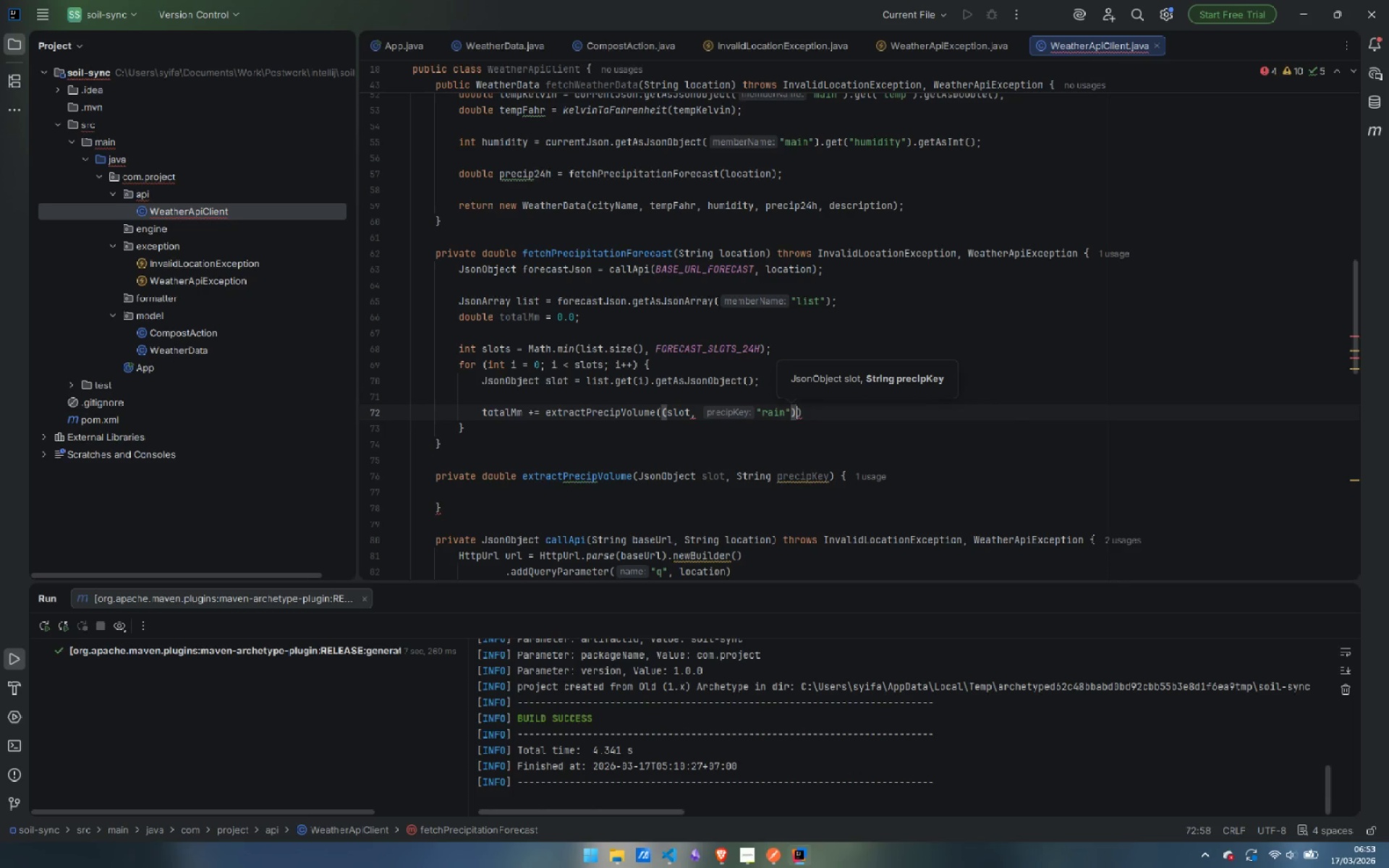 
key(ArrowRight)
 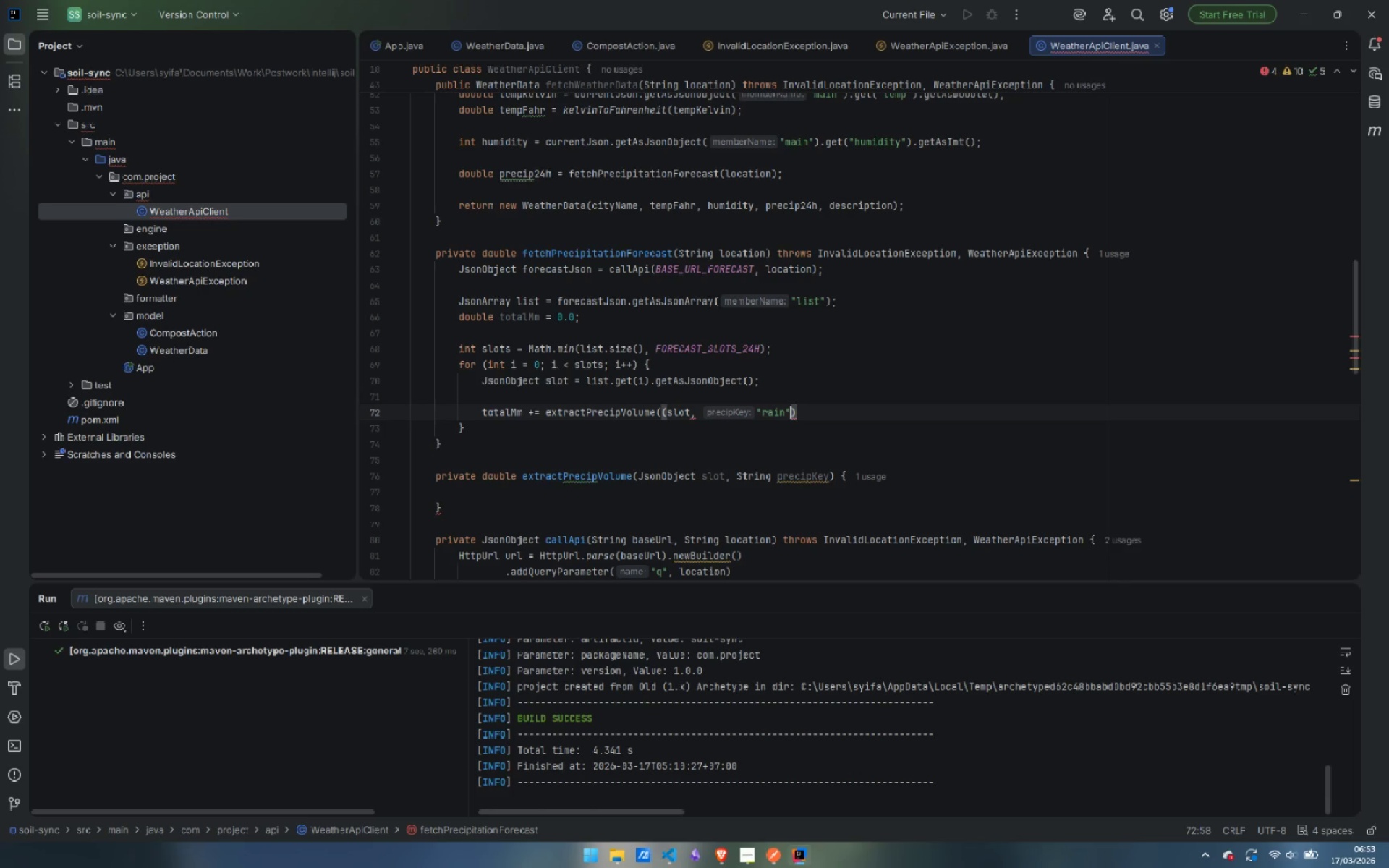 
key(Backspace)
 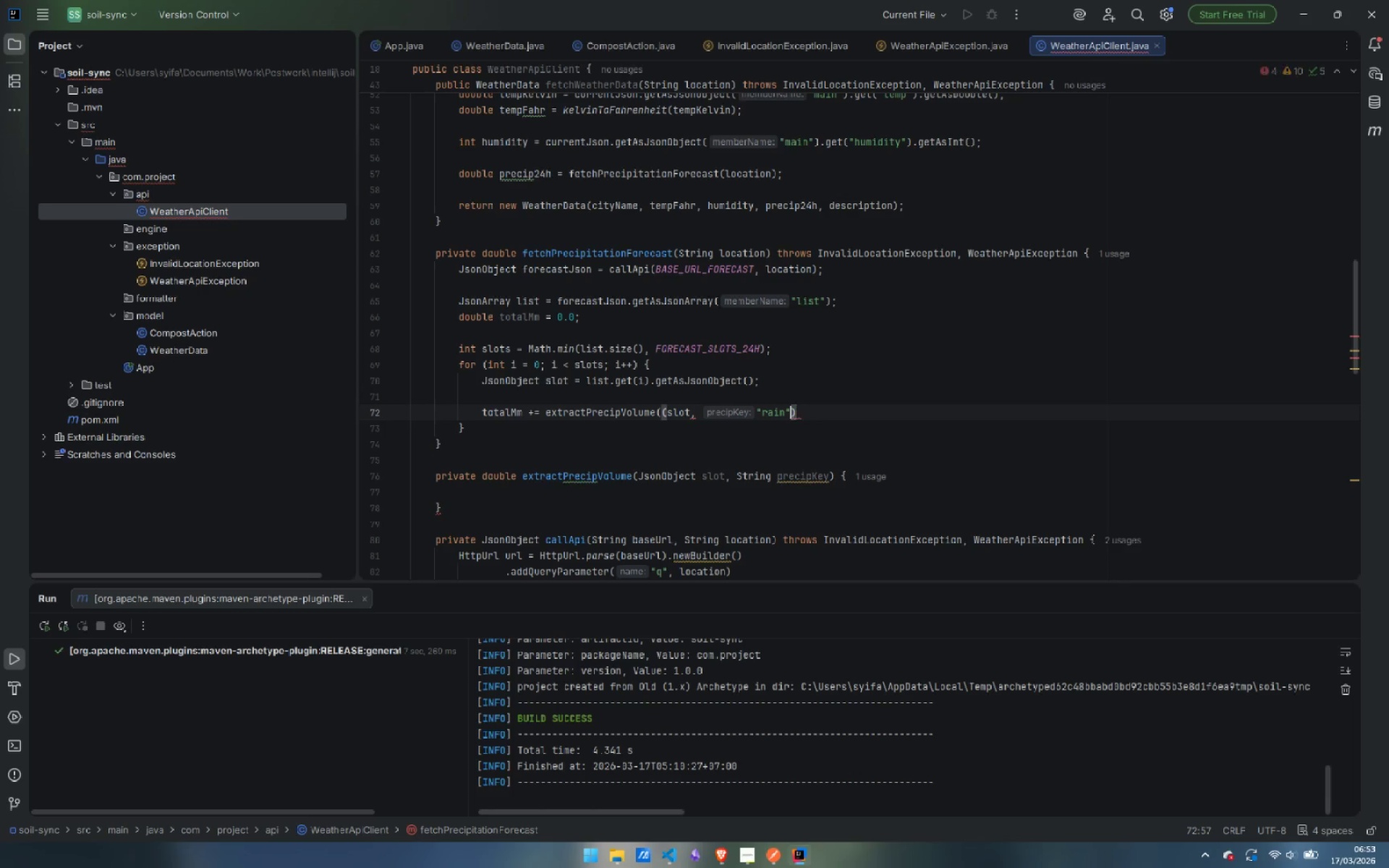 
key(Control+ArrowLeft)
 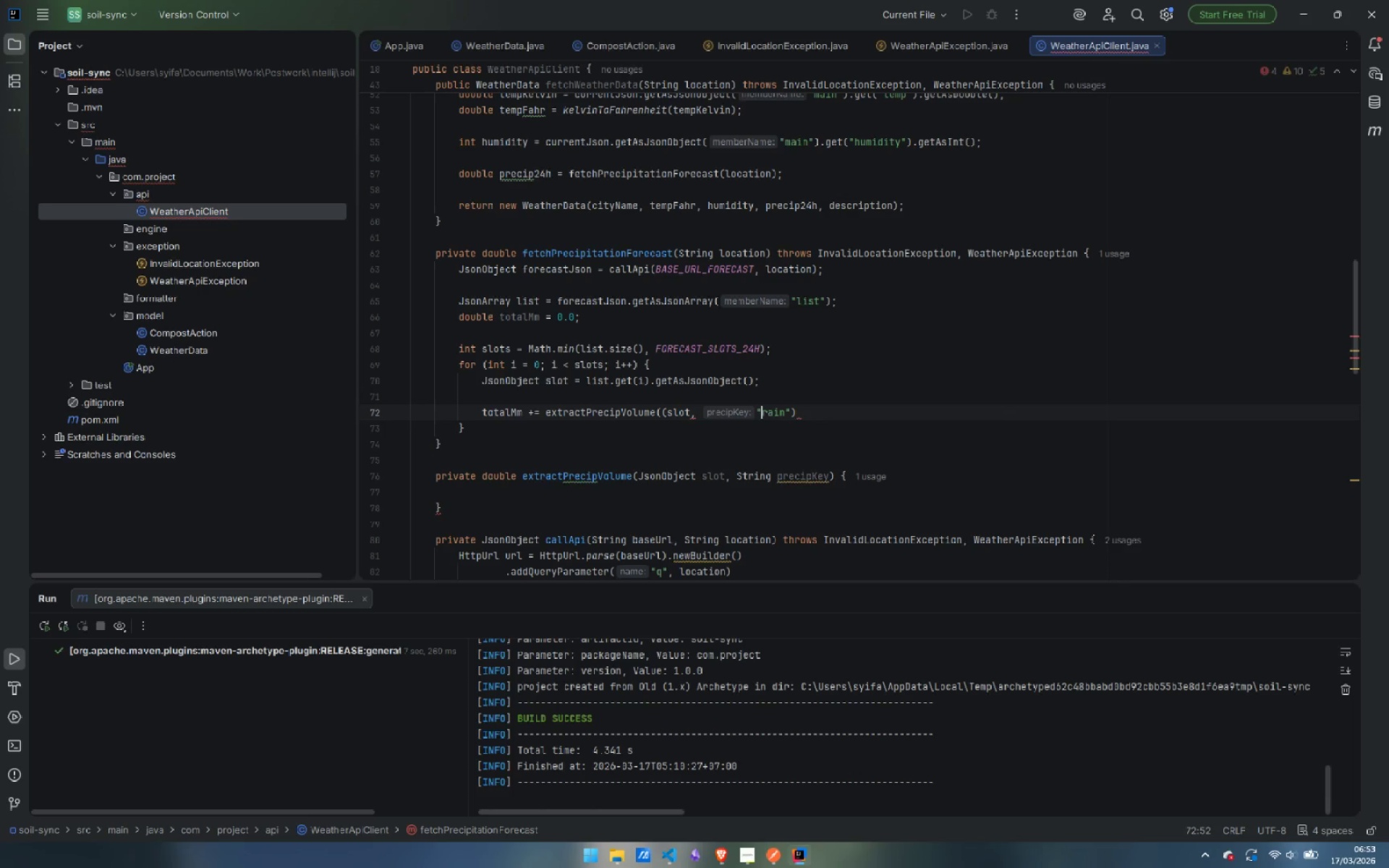 
key(Control+ArrowLeft)
 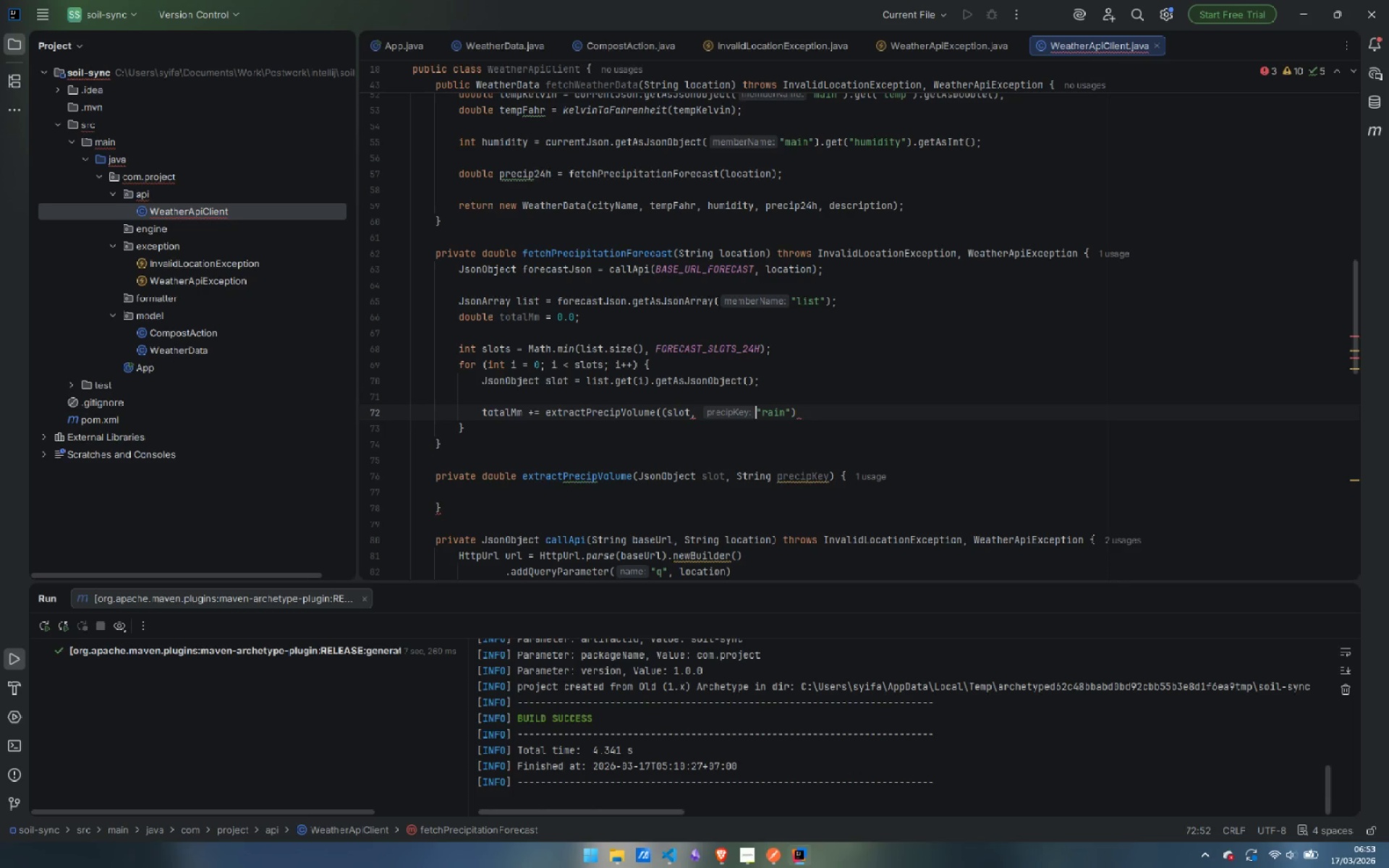 
key(Control+ArrowLeft)
 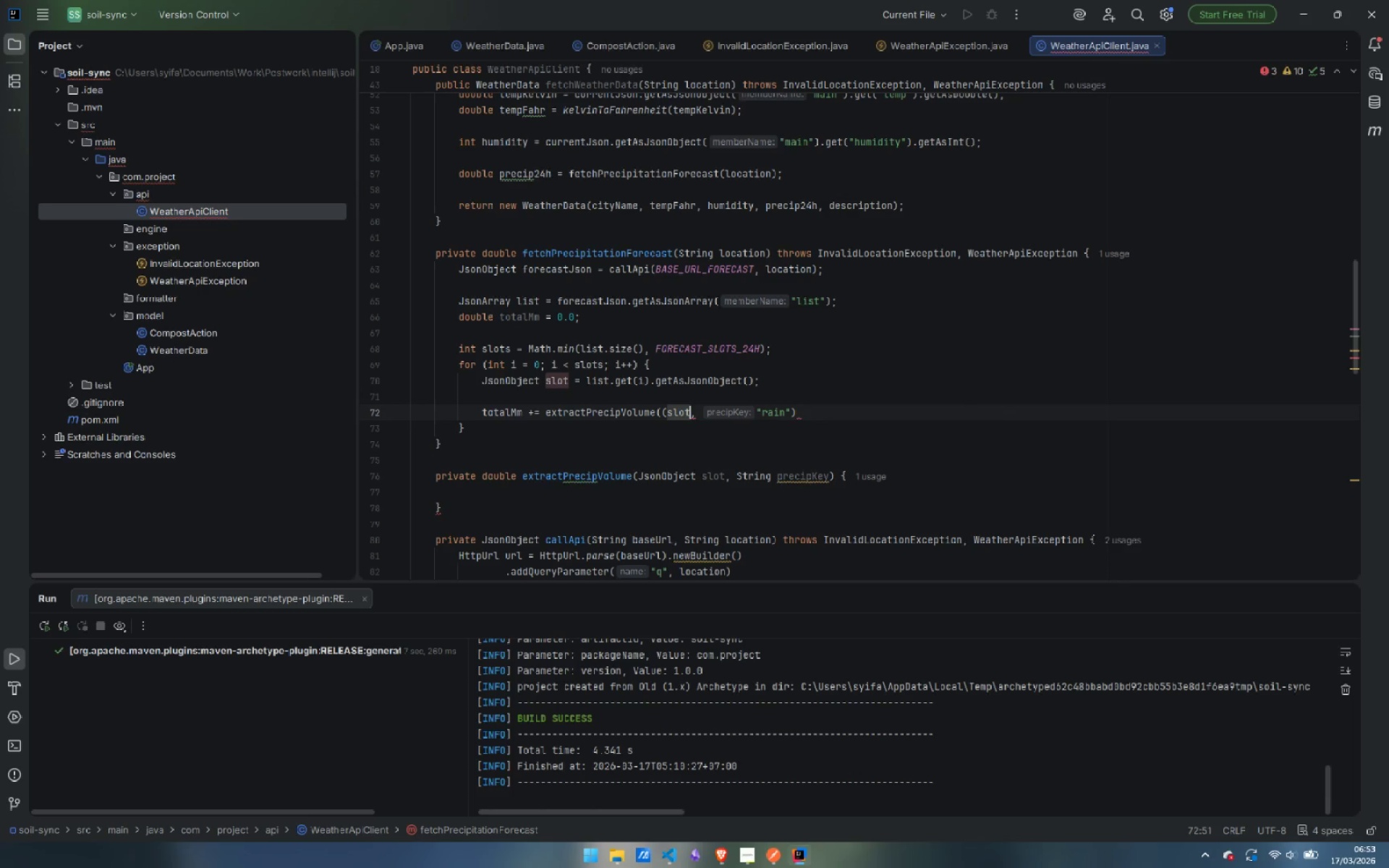 
key(Control+ArrowLeft)
 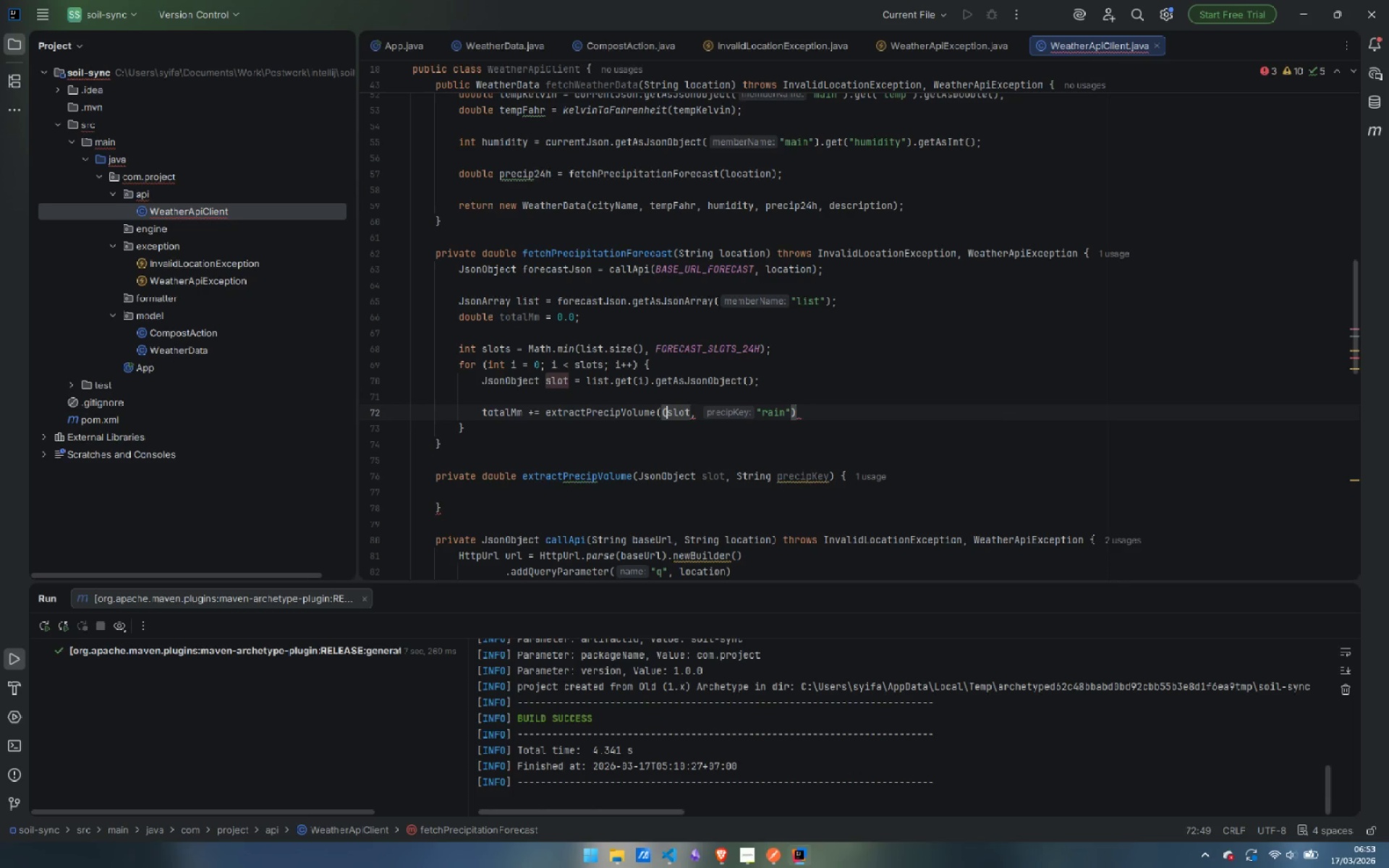 
key(Control+ArrowLeft)
 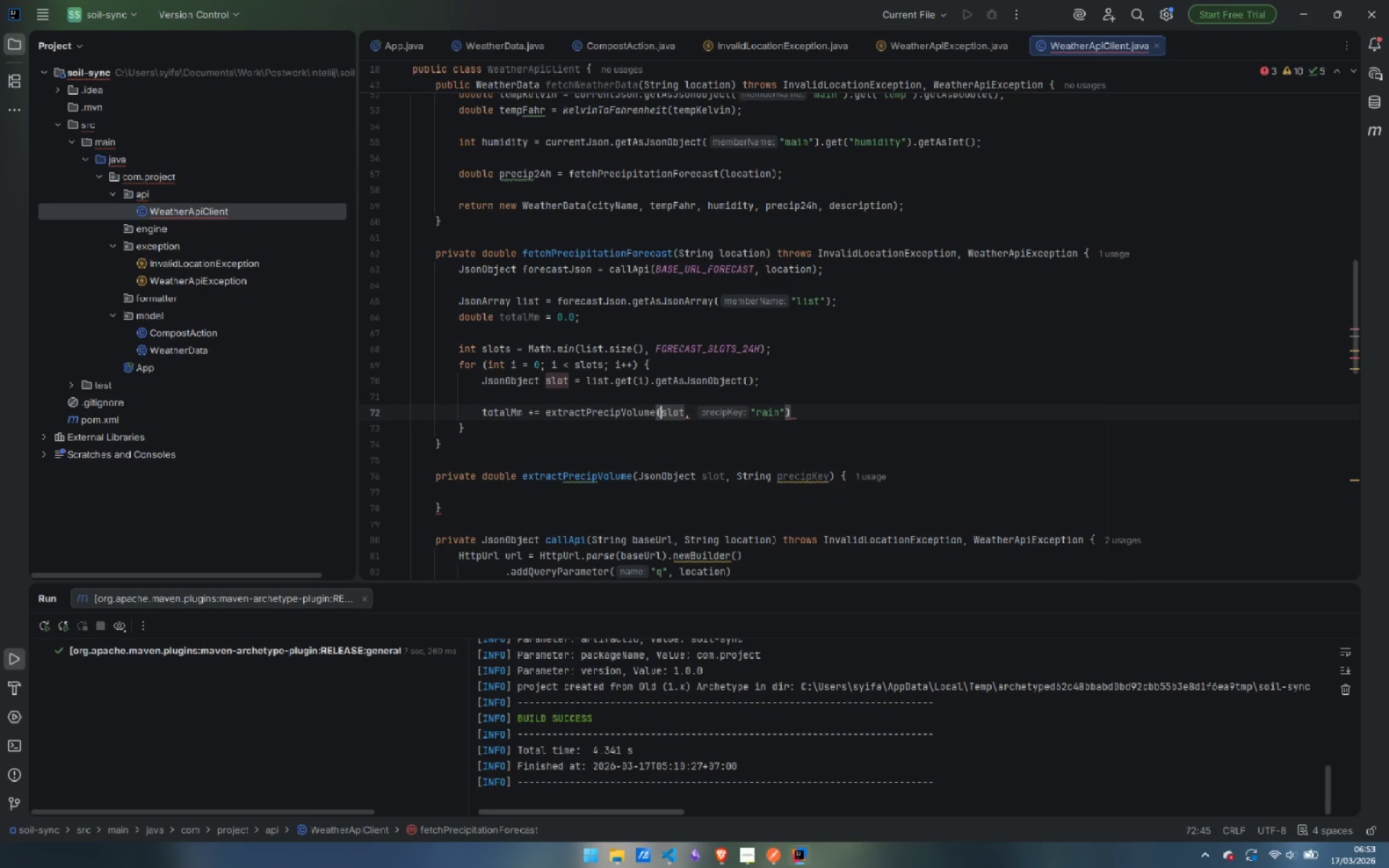 
key(Backspace)
 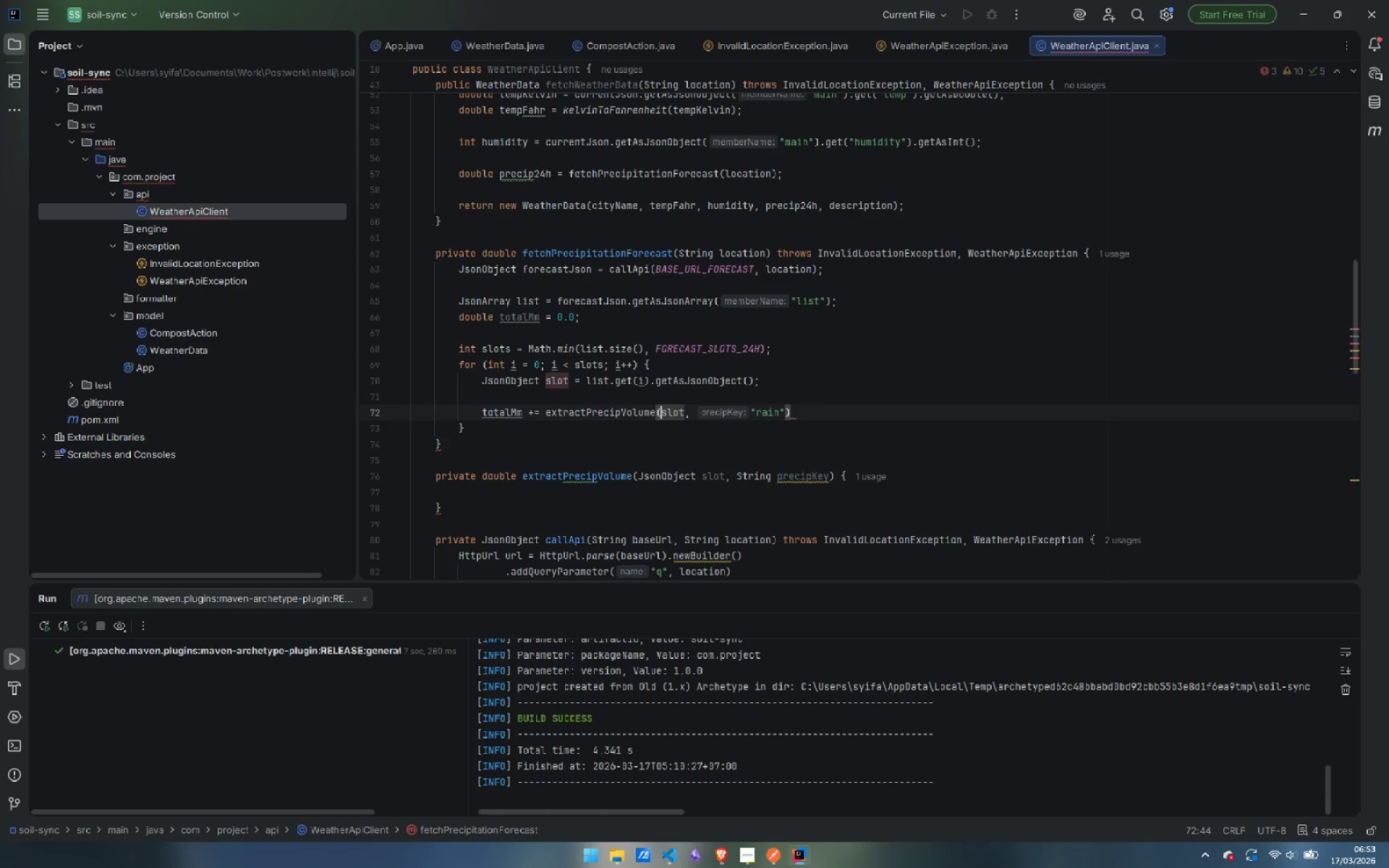 
key(Control+ArrowRight)
 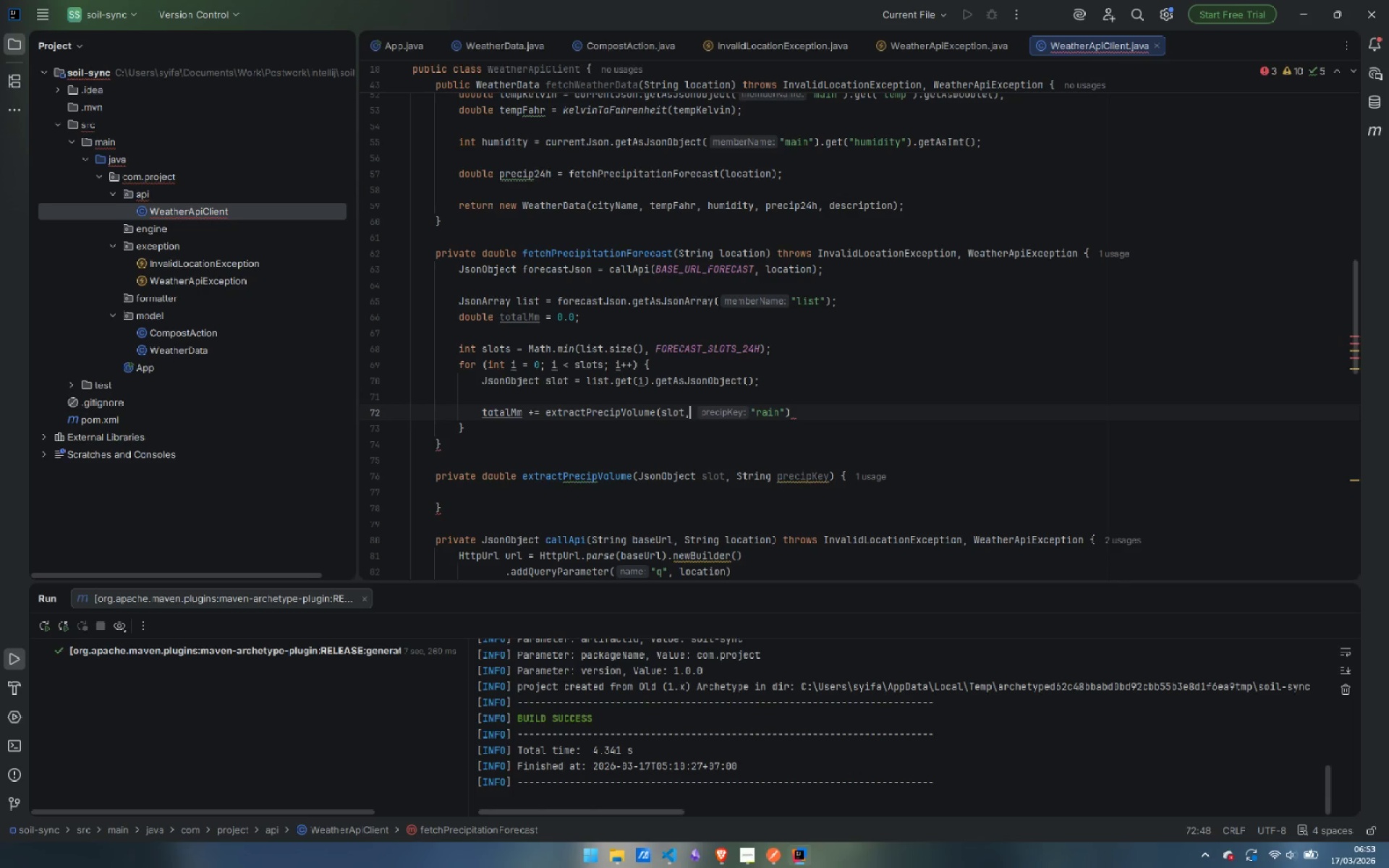 
key(Control+ArrowRight)
 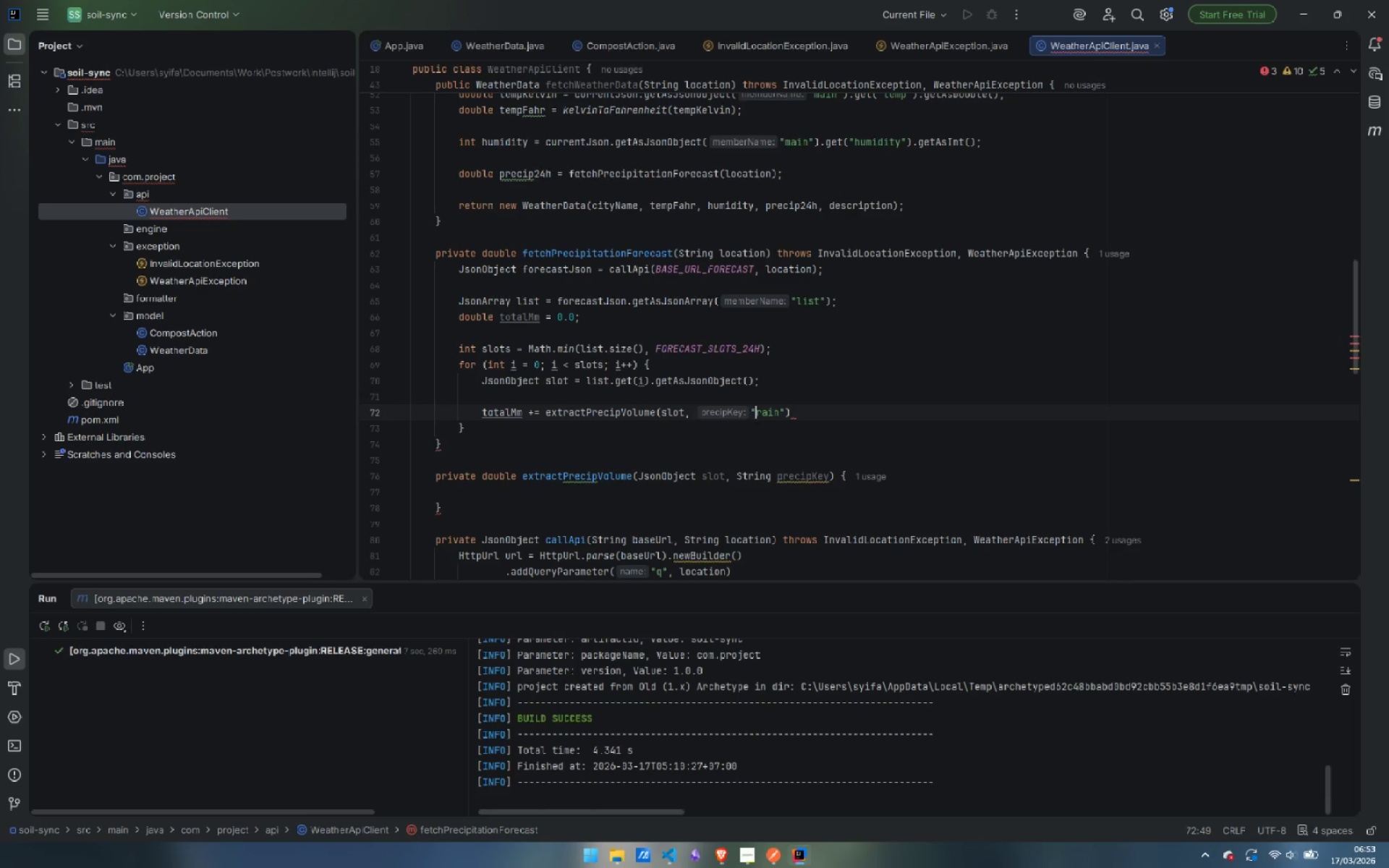 
key(Control+ArrowRight)
 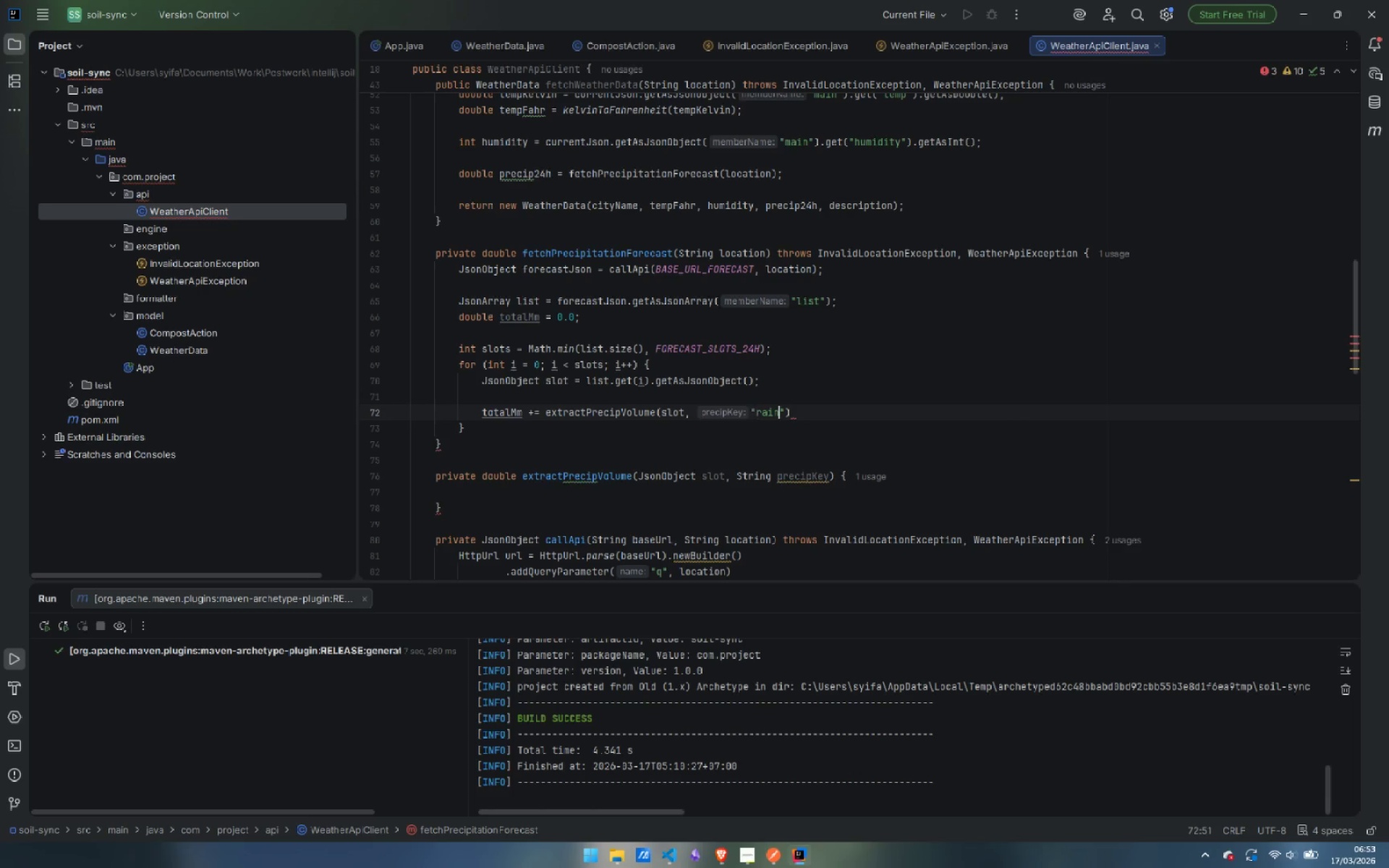 
key(Control+ArrowRight)
 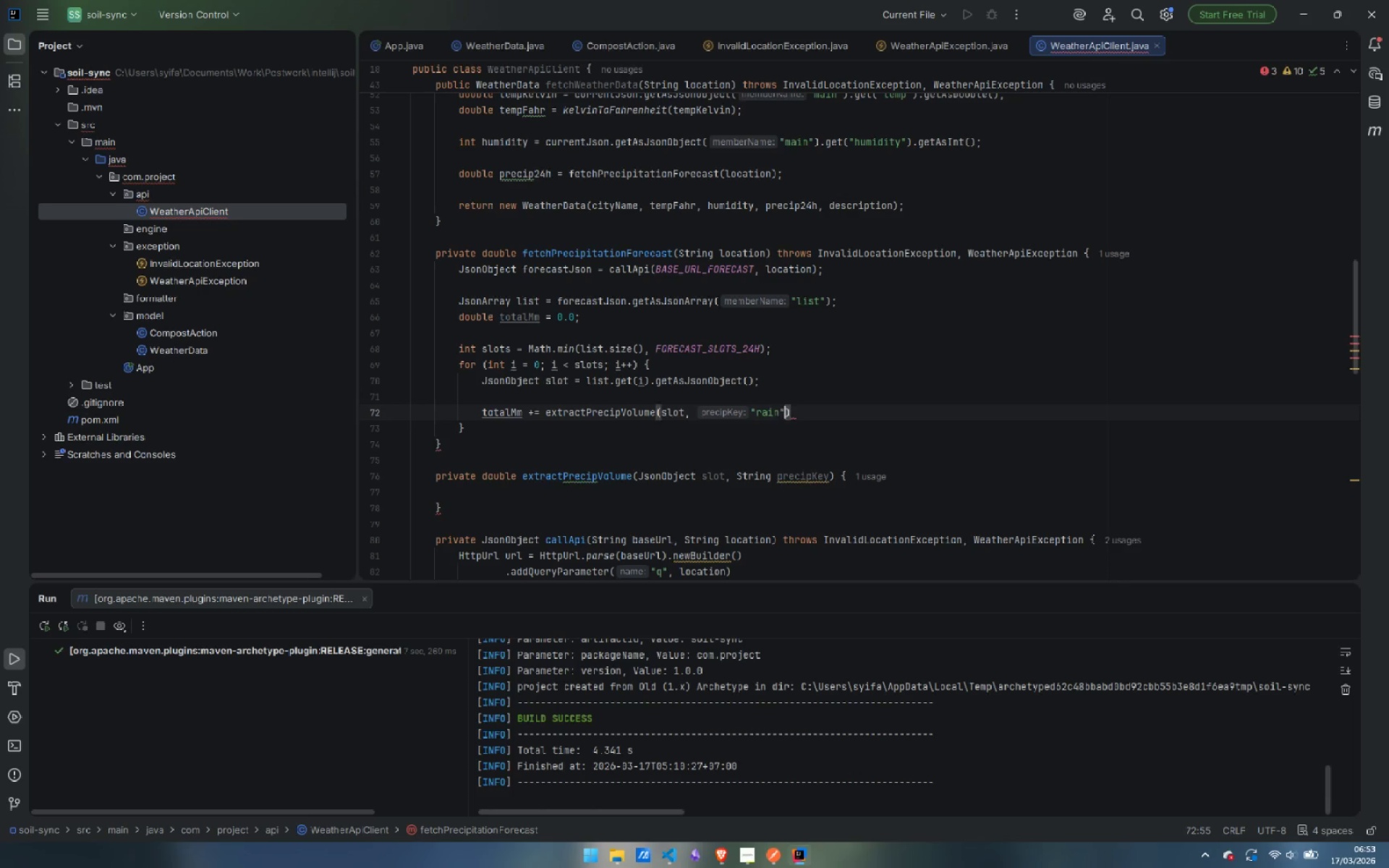 
key(Control+ArrowRight)
 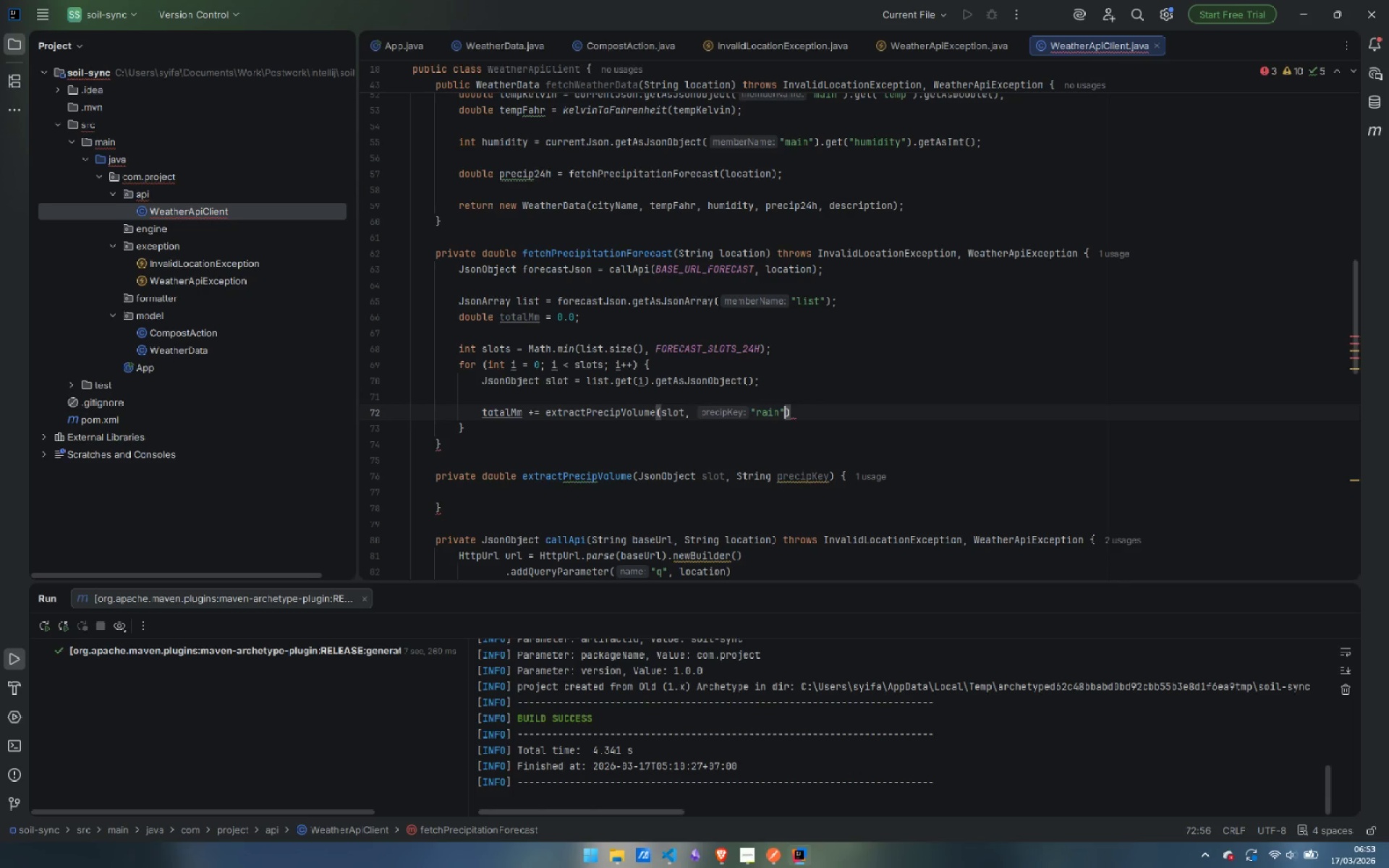 
key(Control+ArrowRight)
 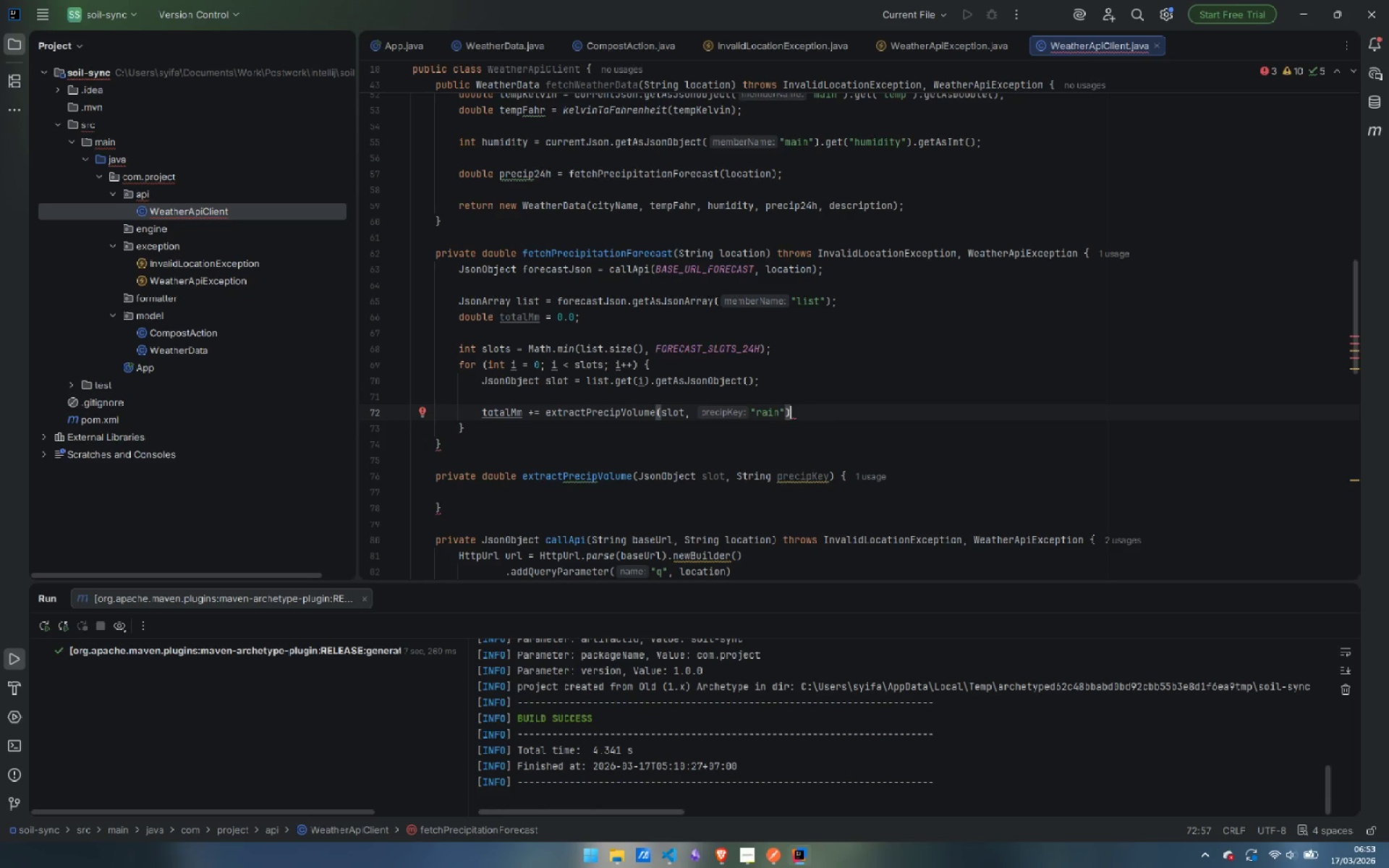 
key(Semicolon)
 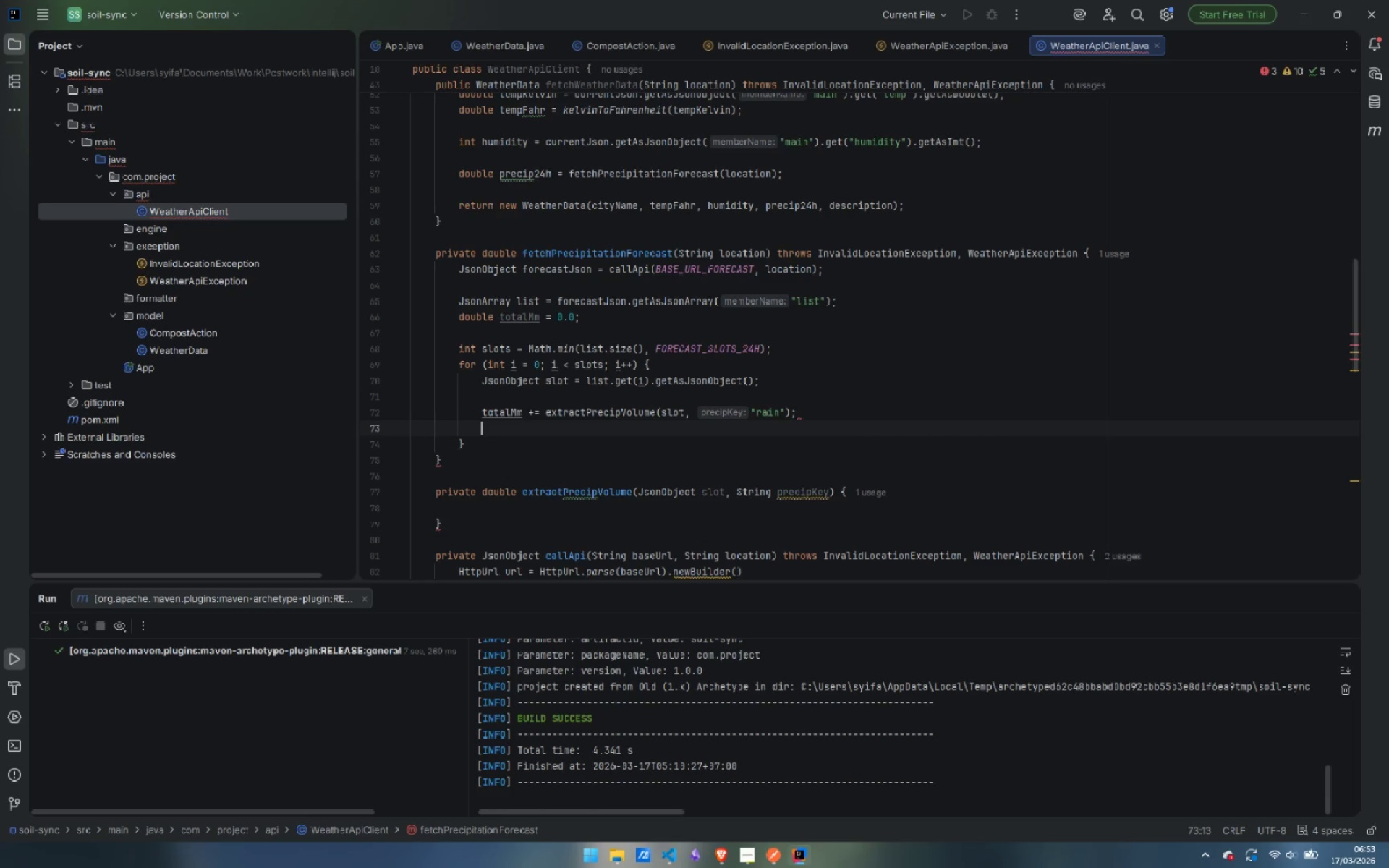 
key(Enter)
 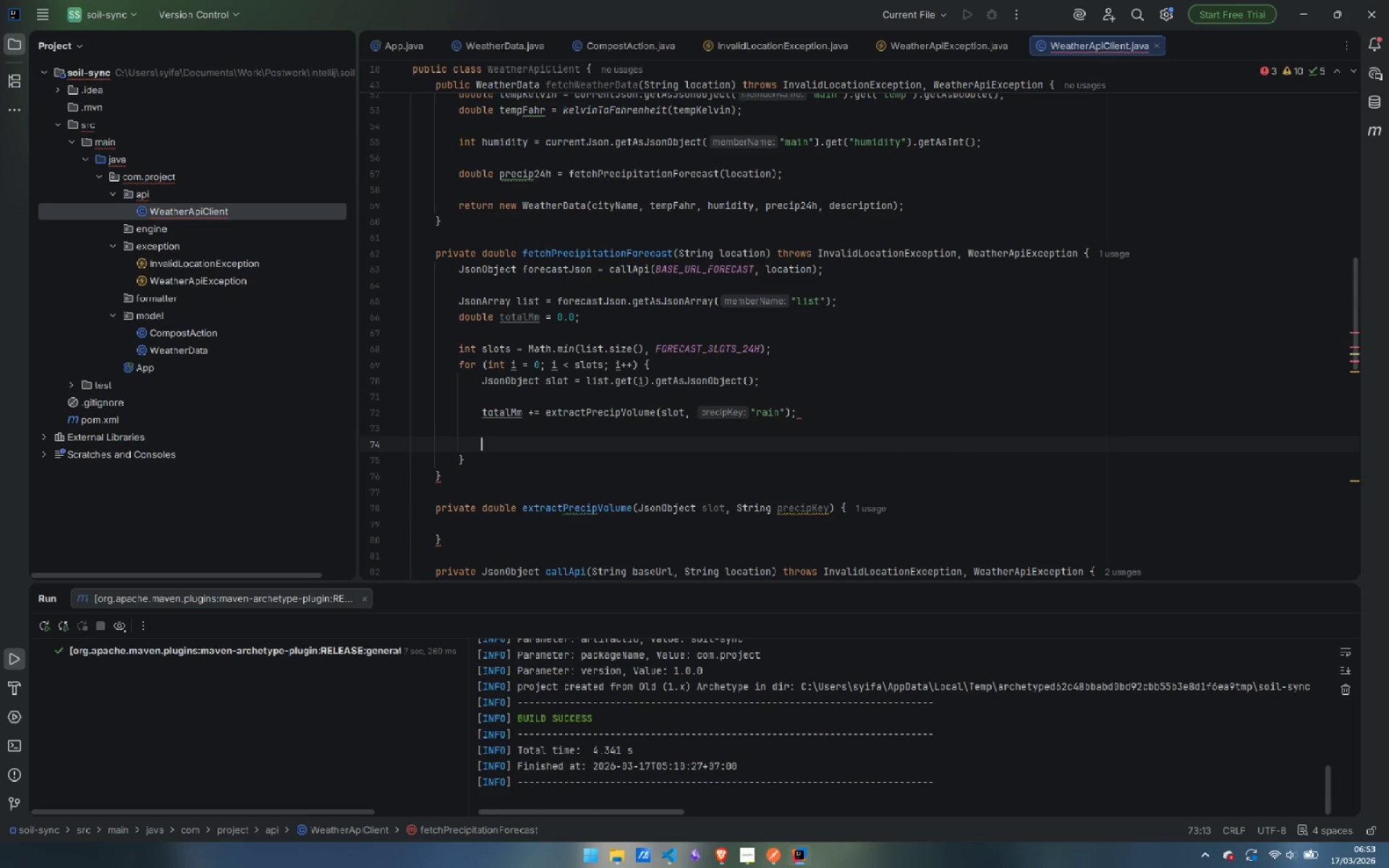 
key(Enter)
 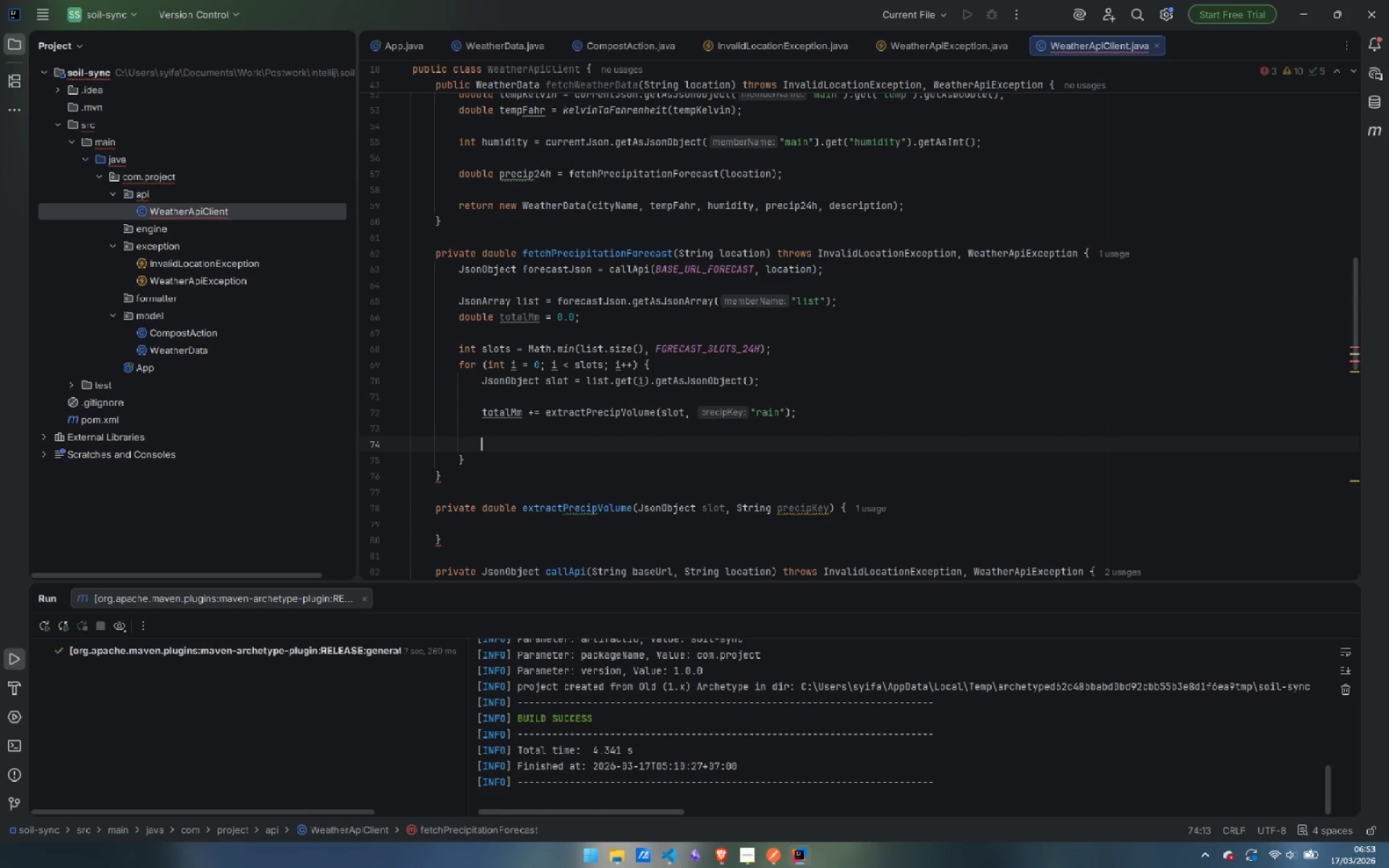 
type(totalMm += e)
 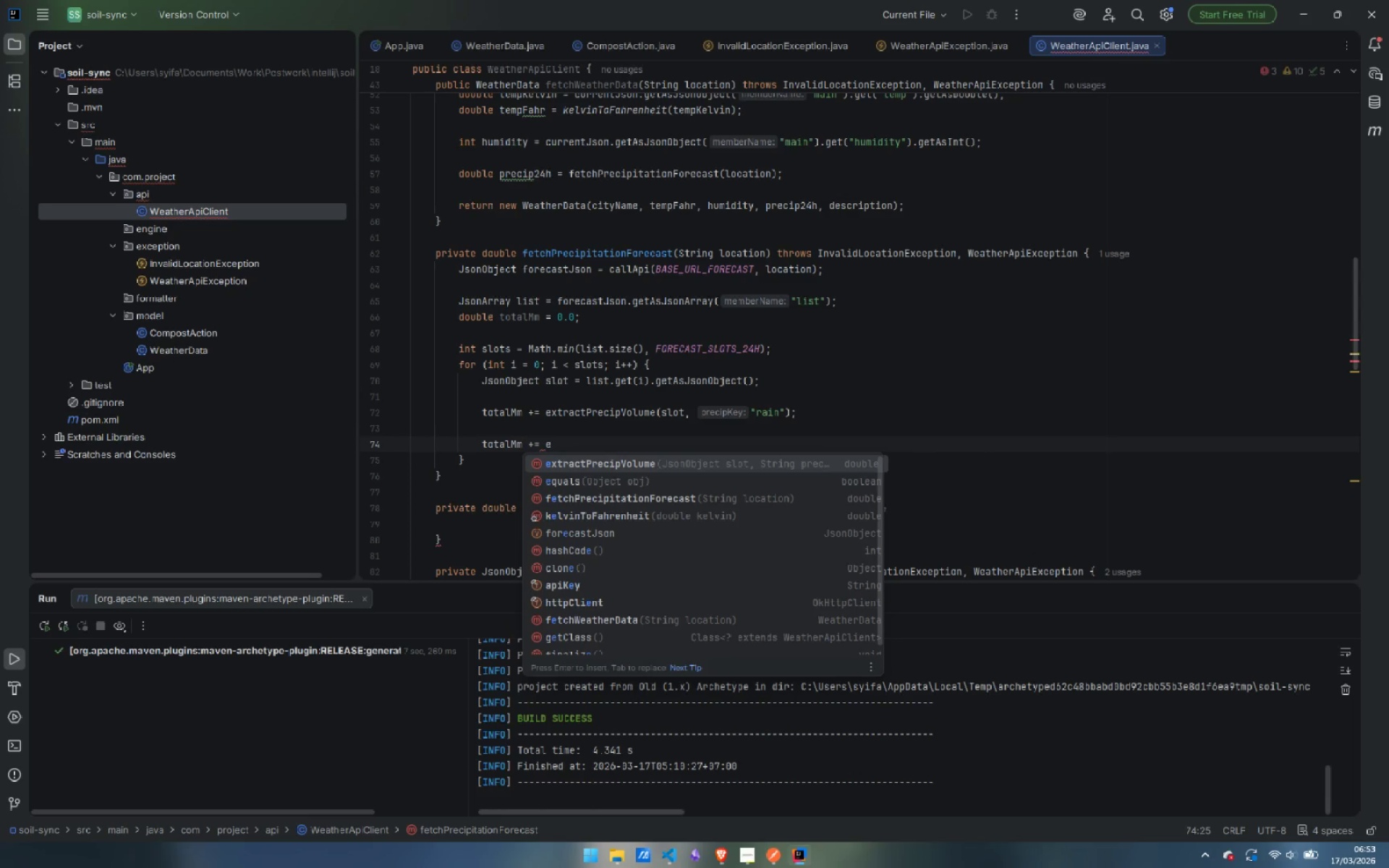 
key(Enter)
 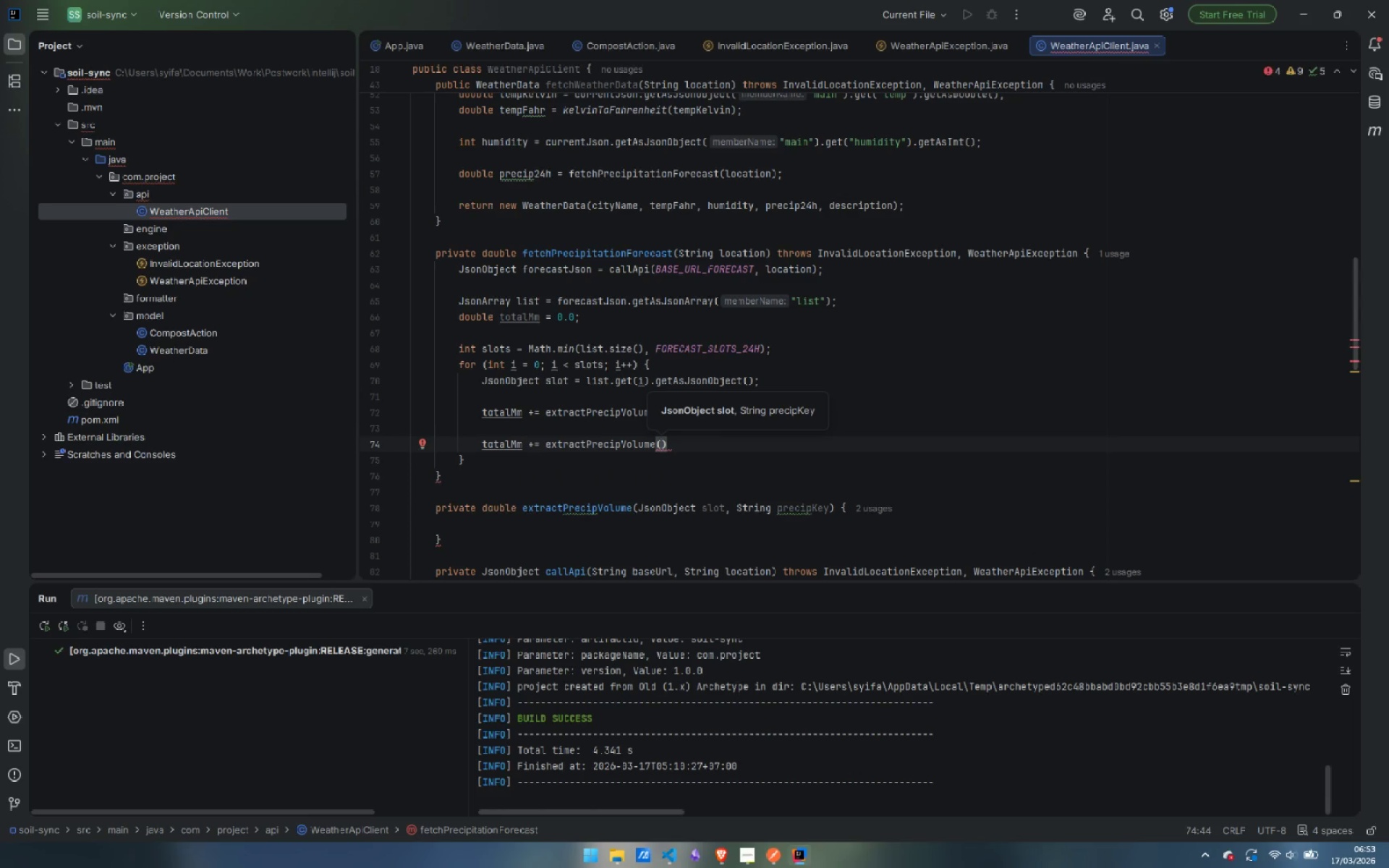 
type(slot, "snow)
 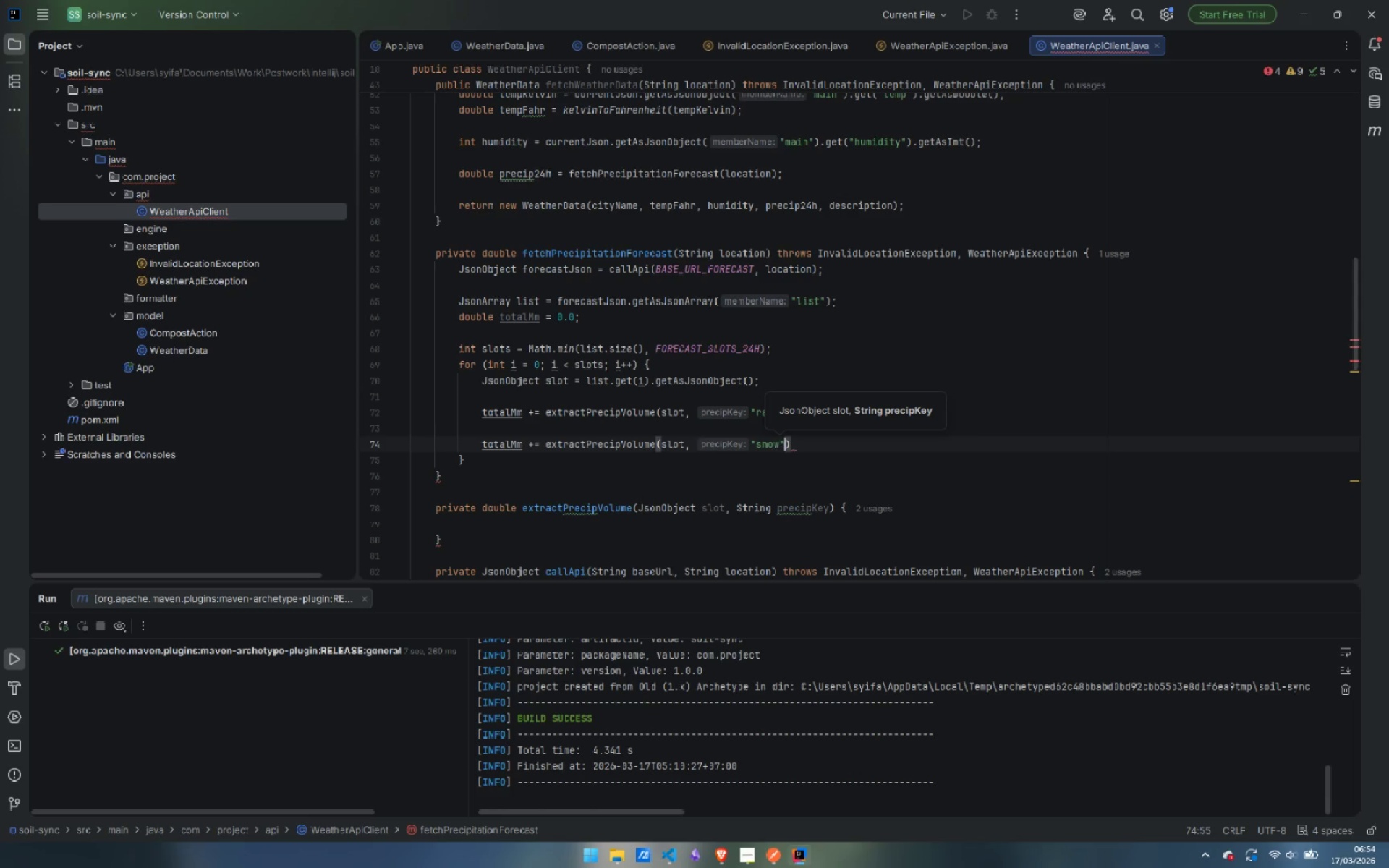 
key(ArrowRight)
 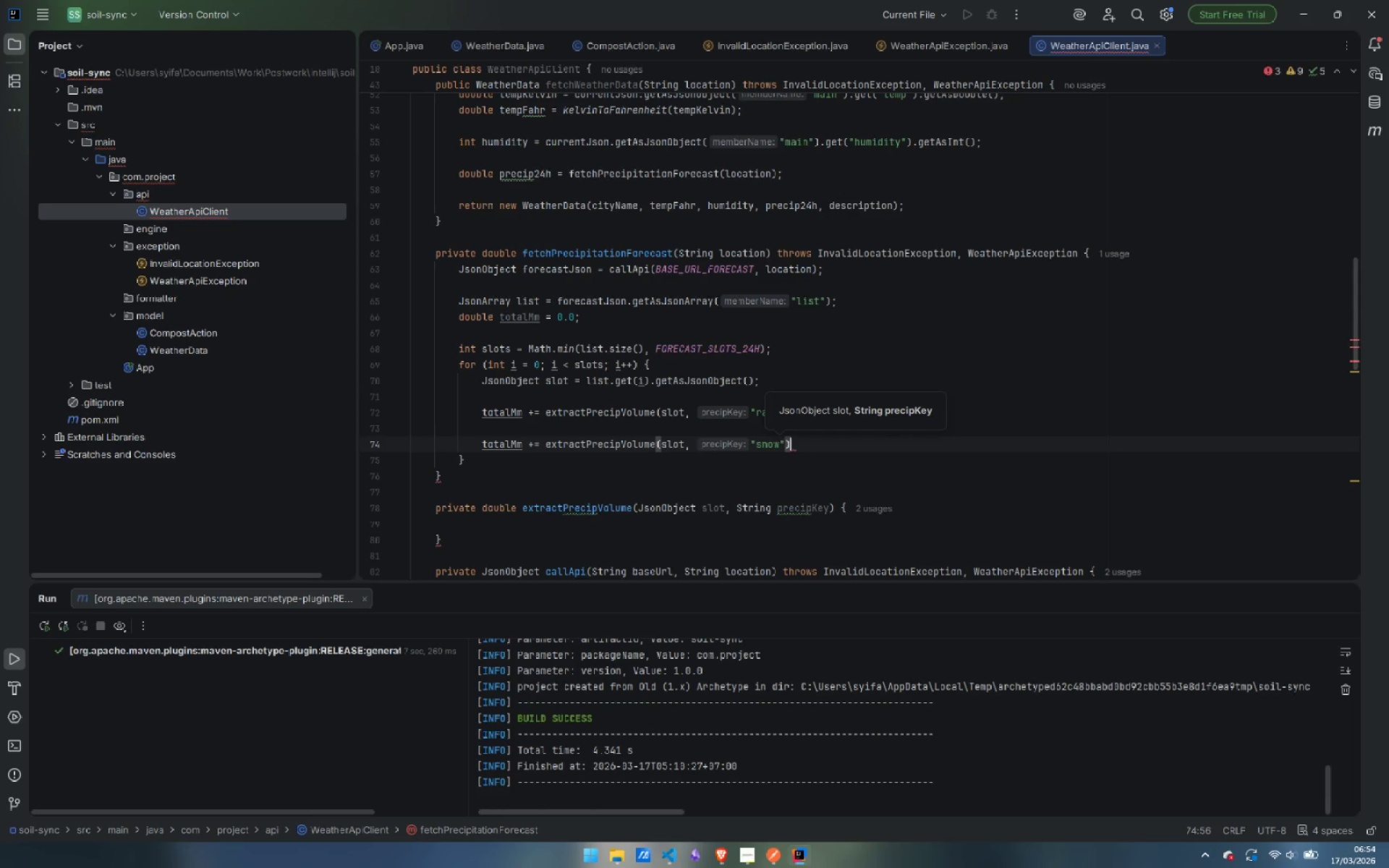 
key(ArrowRight)
 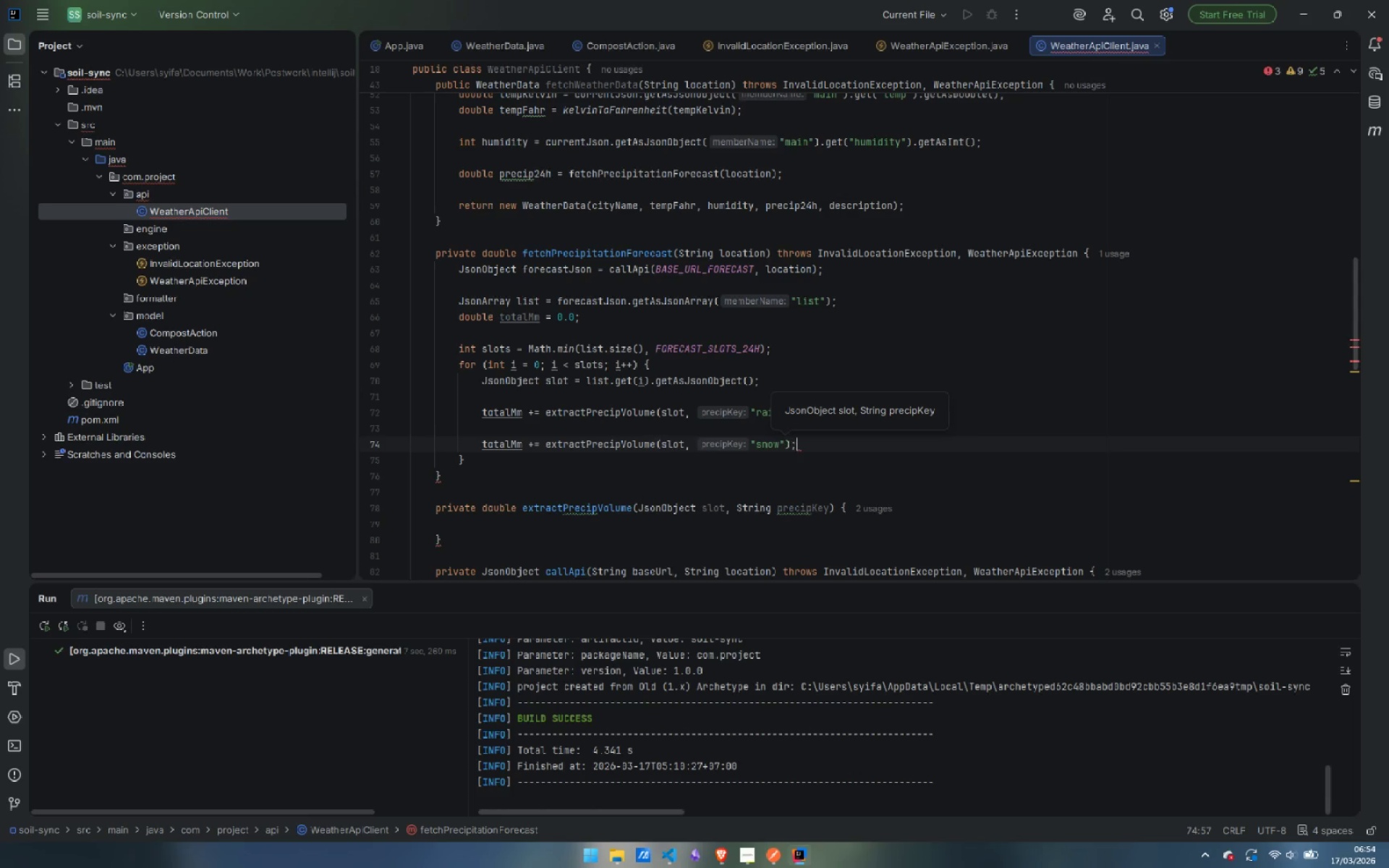 
key(Semicolon)
 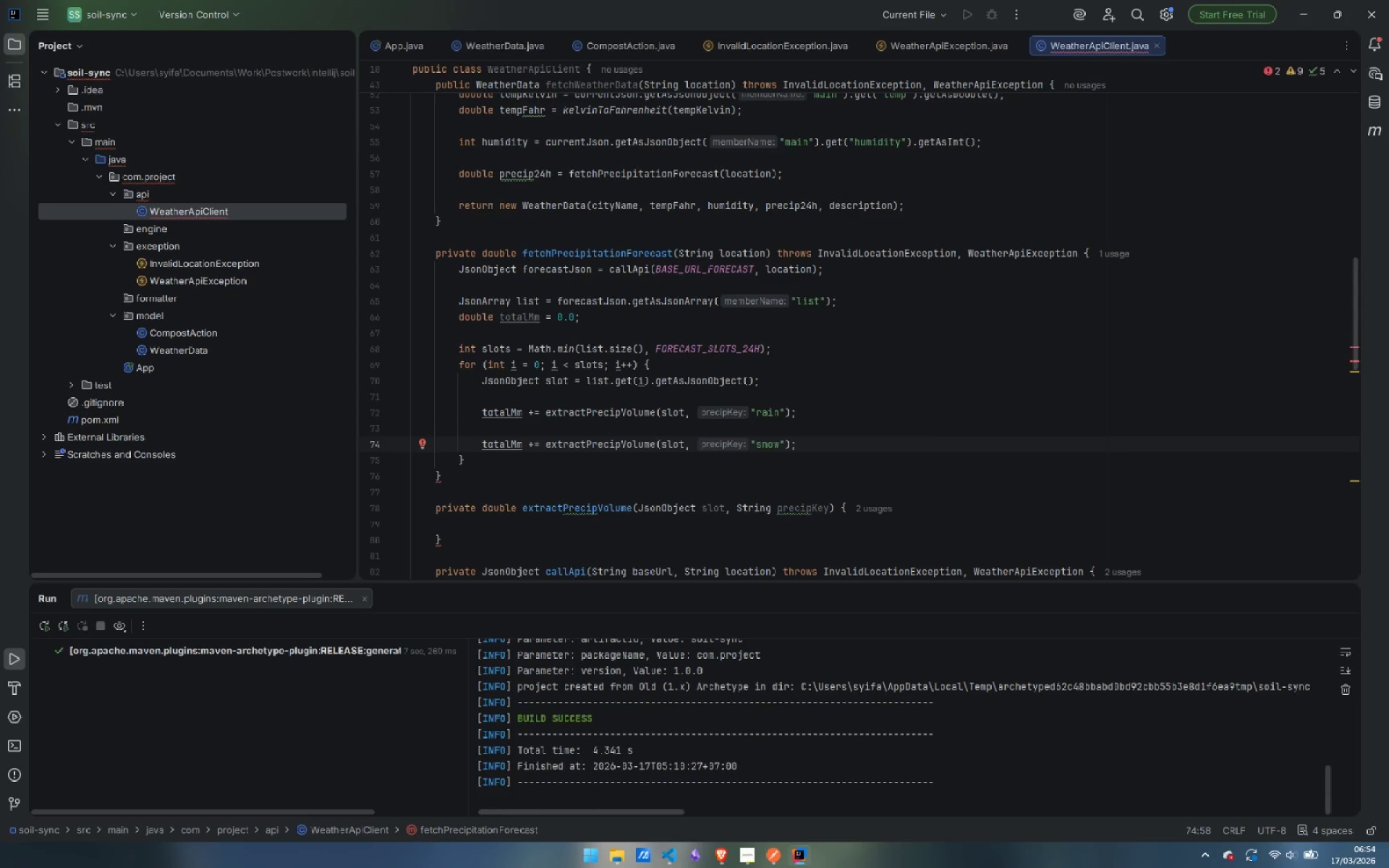 
wait(5.86)
 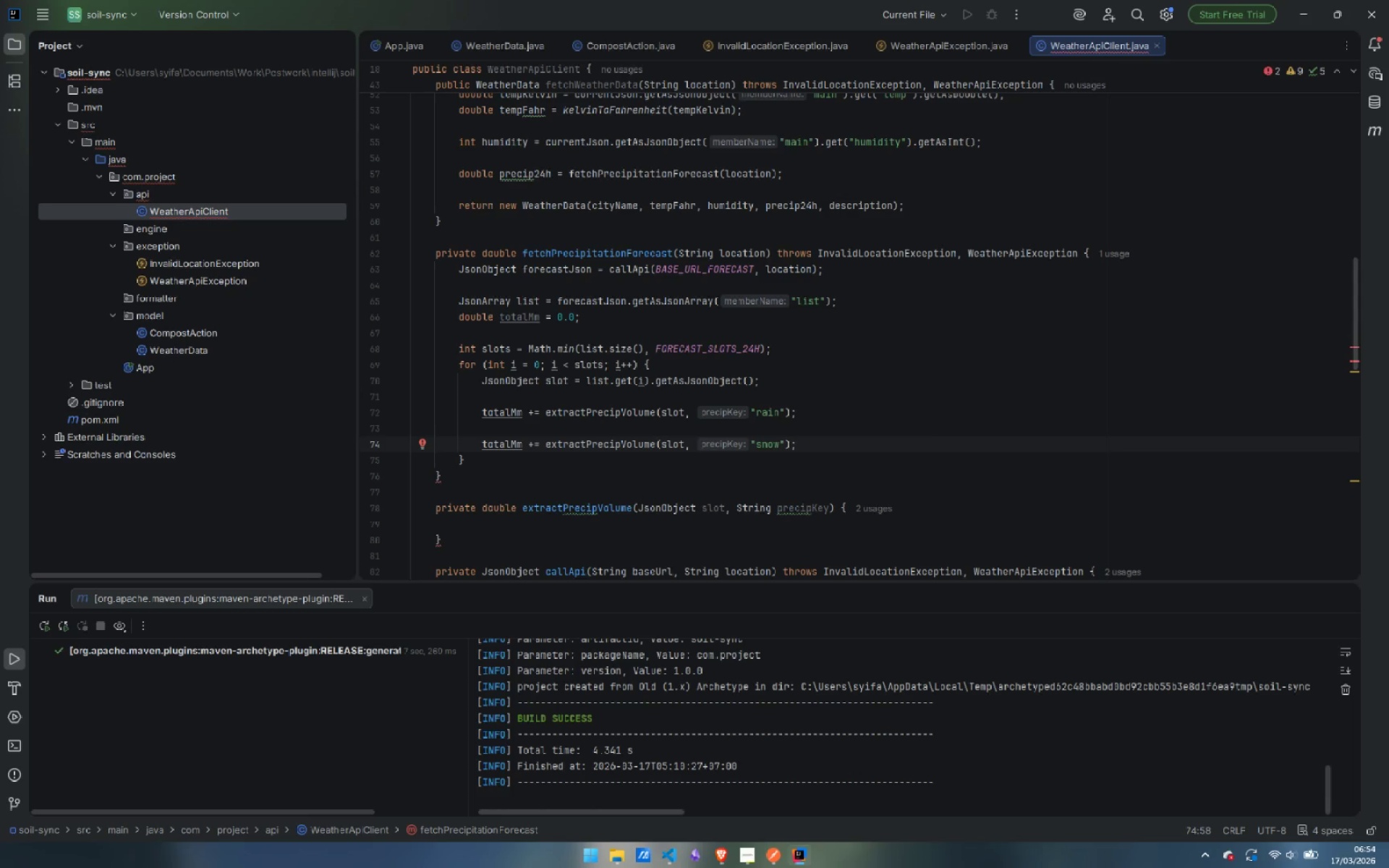 
key(ArrowDown)
 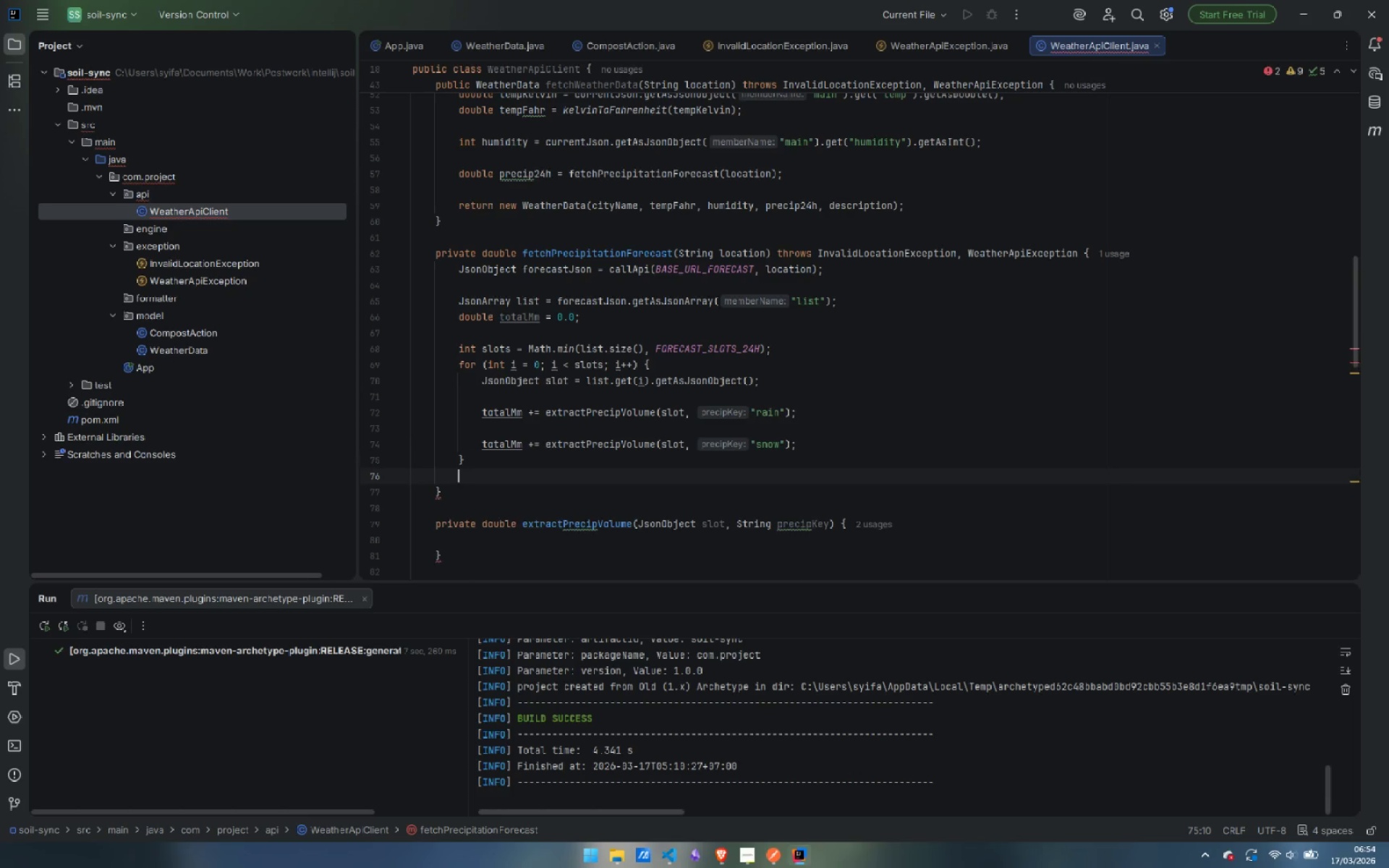 
key(Enter)
 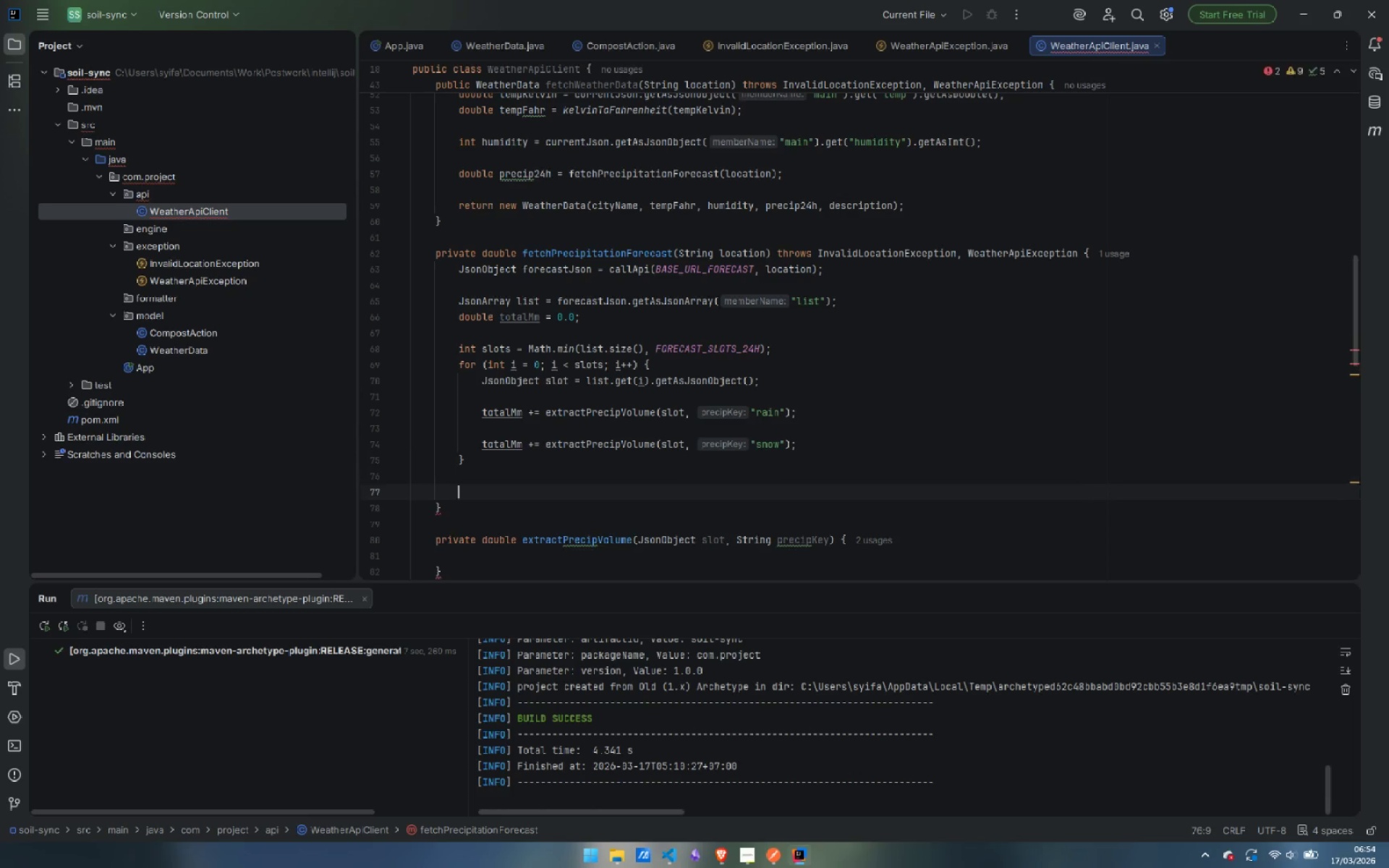 
key(Enter)
 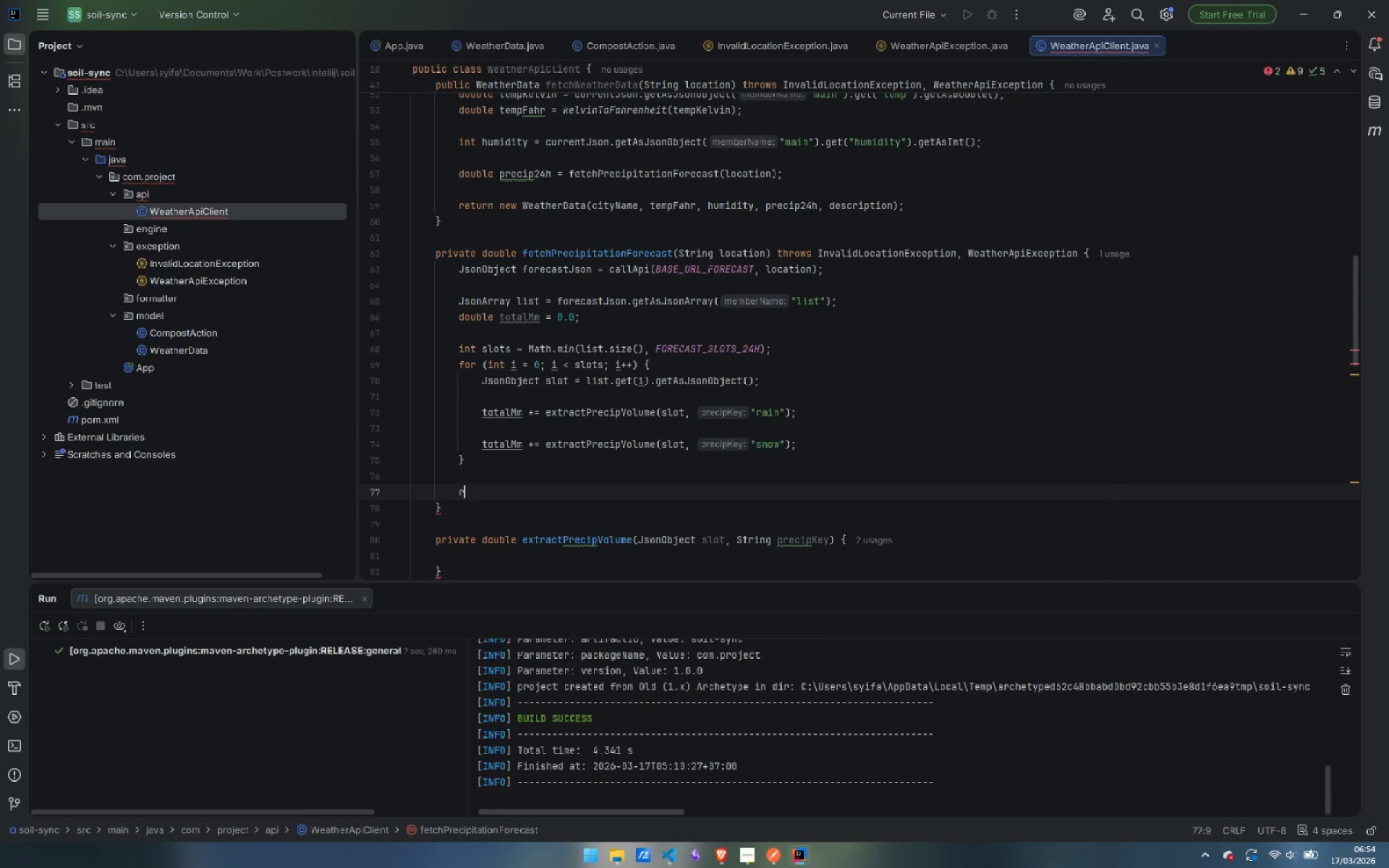 
type(return total)
 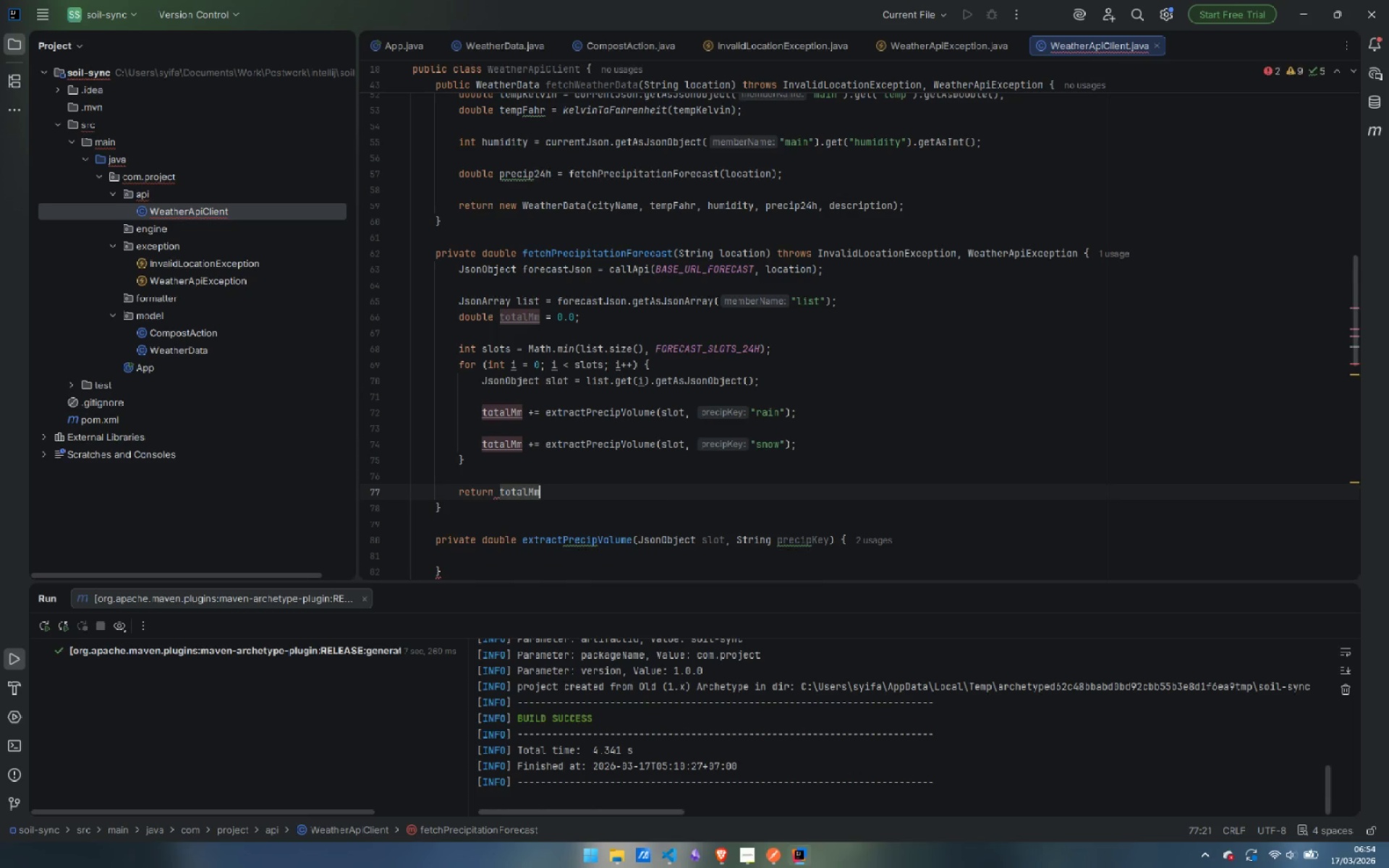 
key(Enter)
 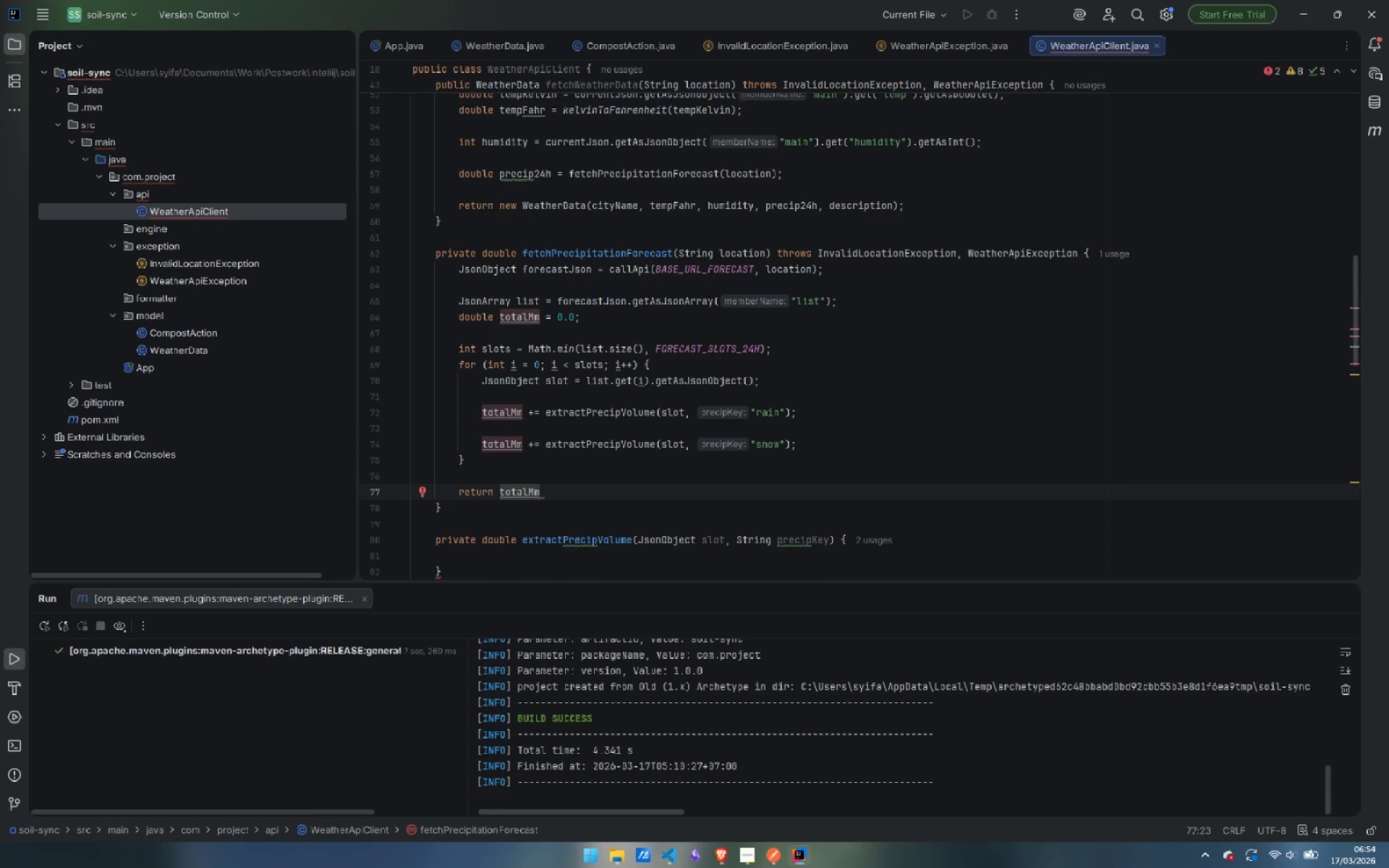 
type( * MM)
 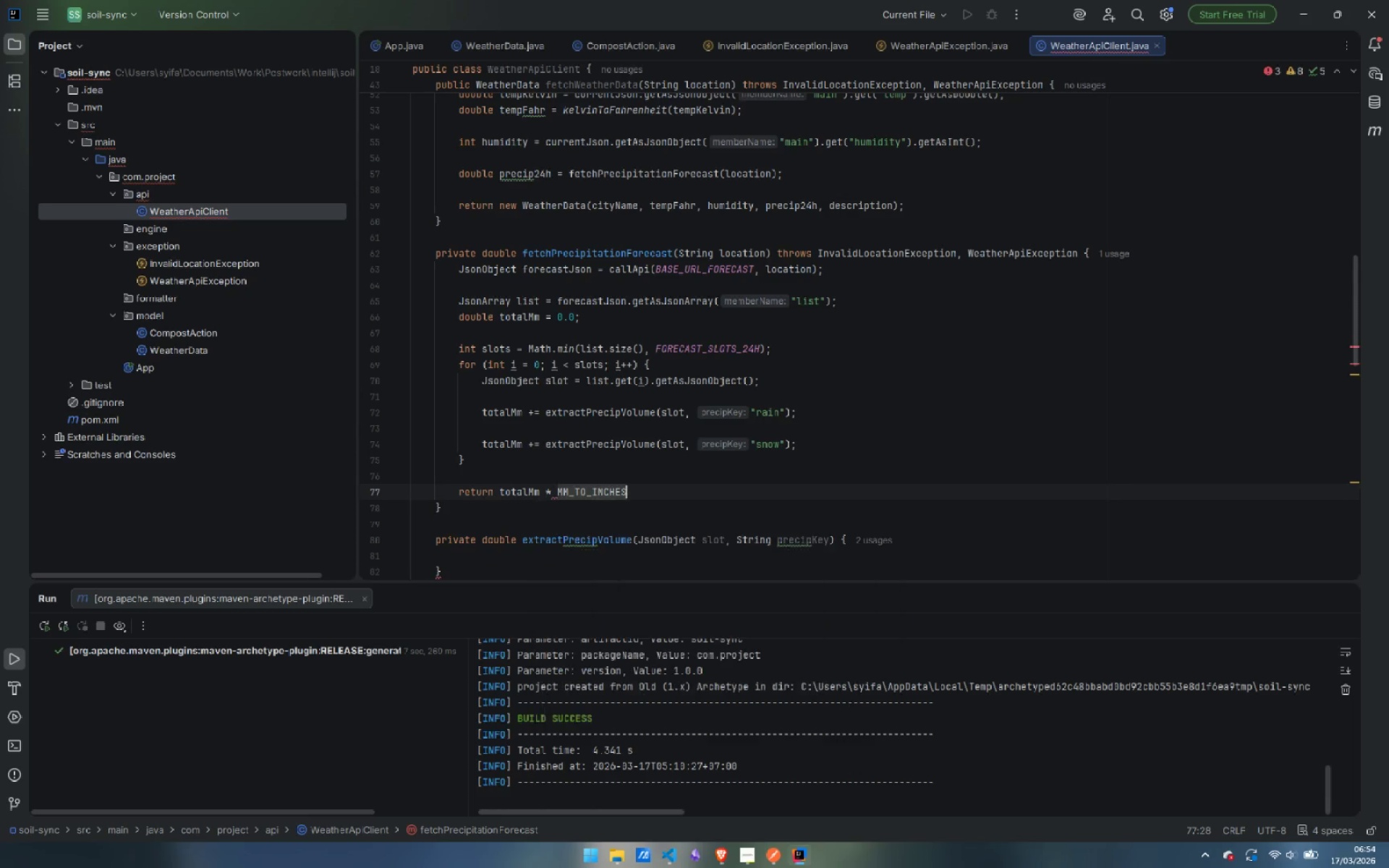 
key(Enter)
 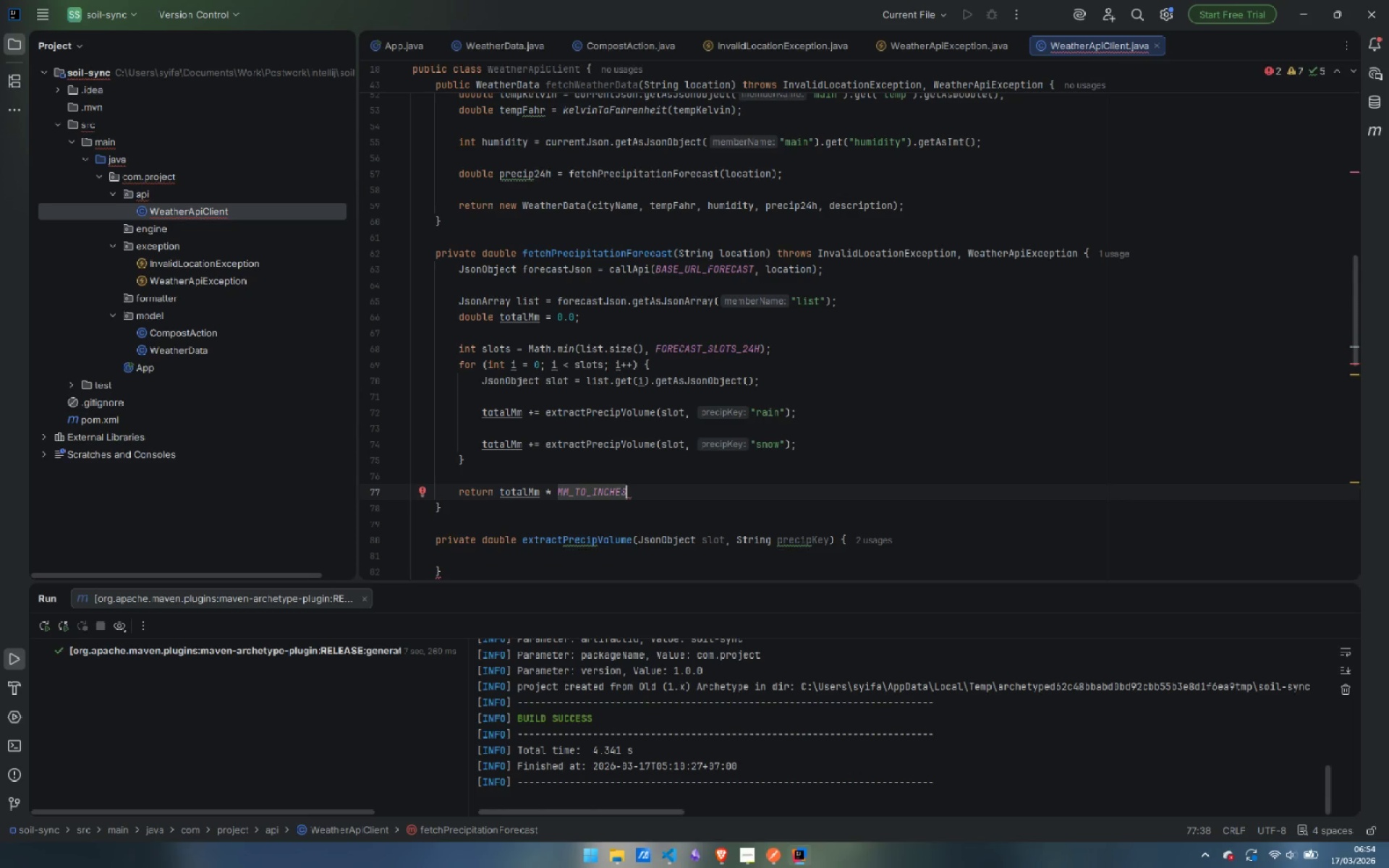 
key(Semicolon)
 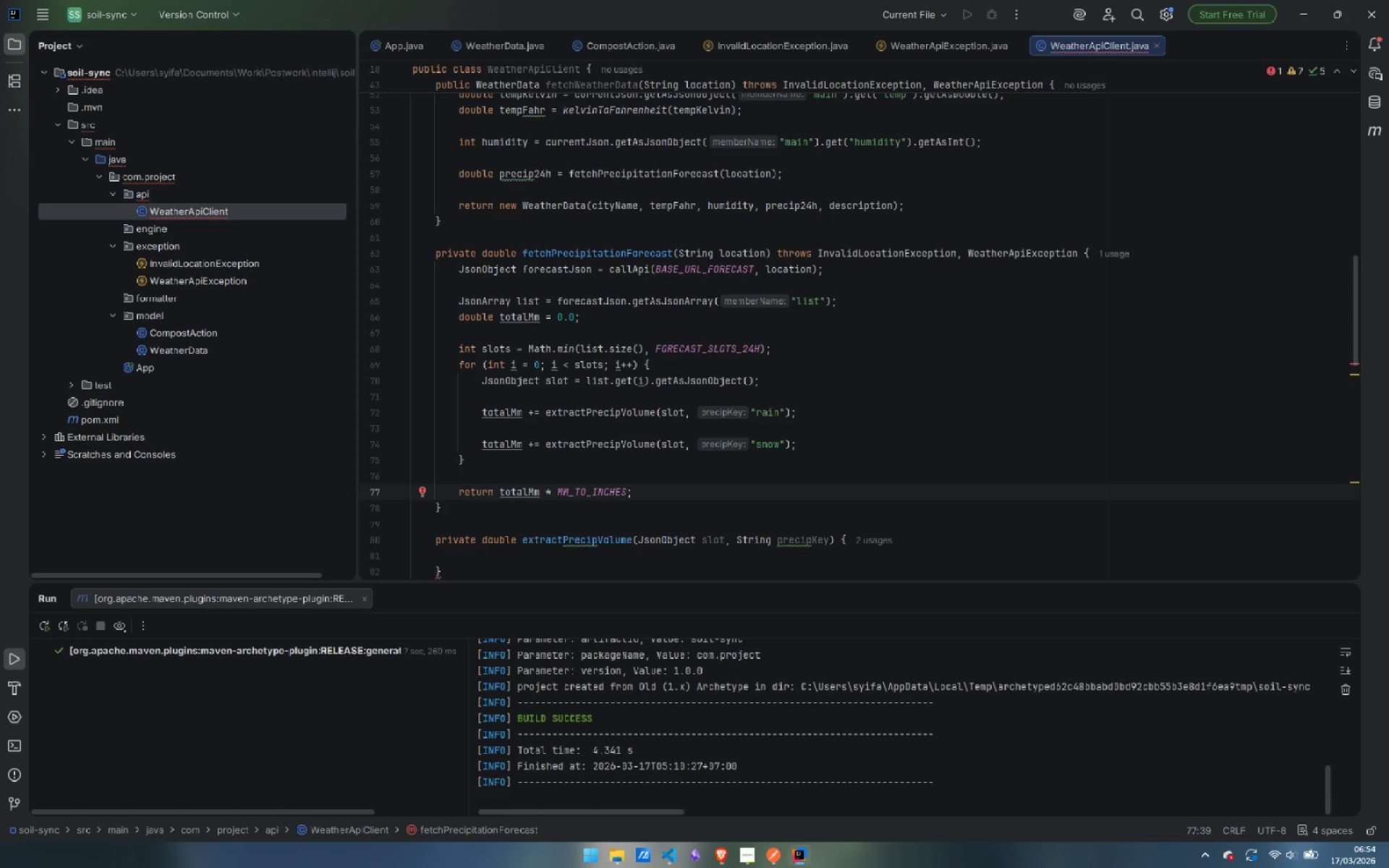 
key(ArrowDown)
 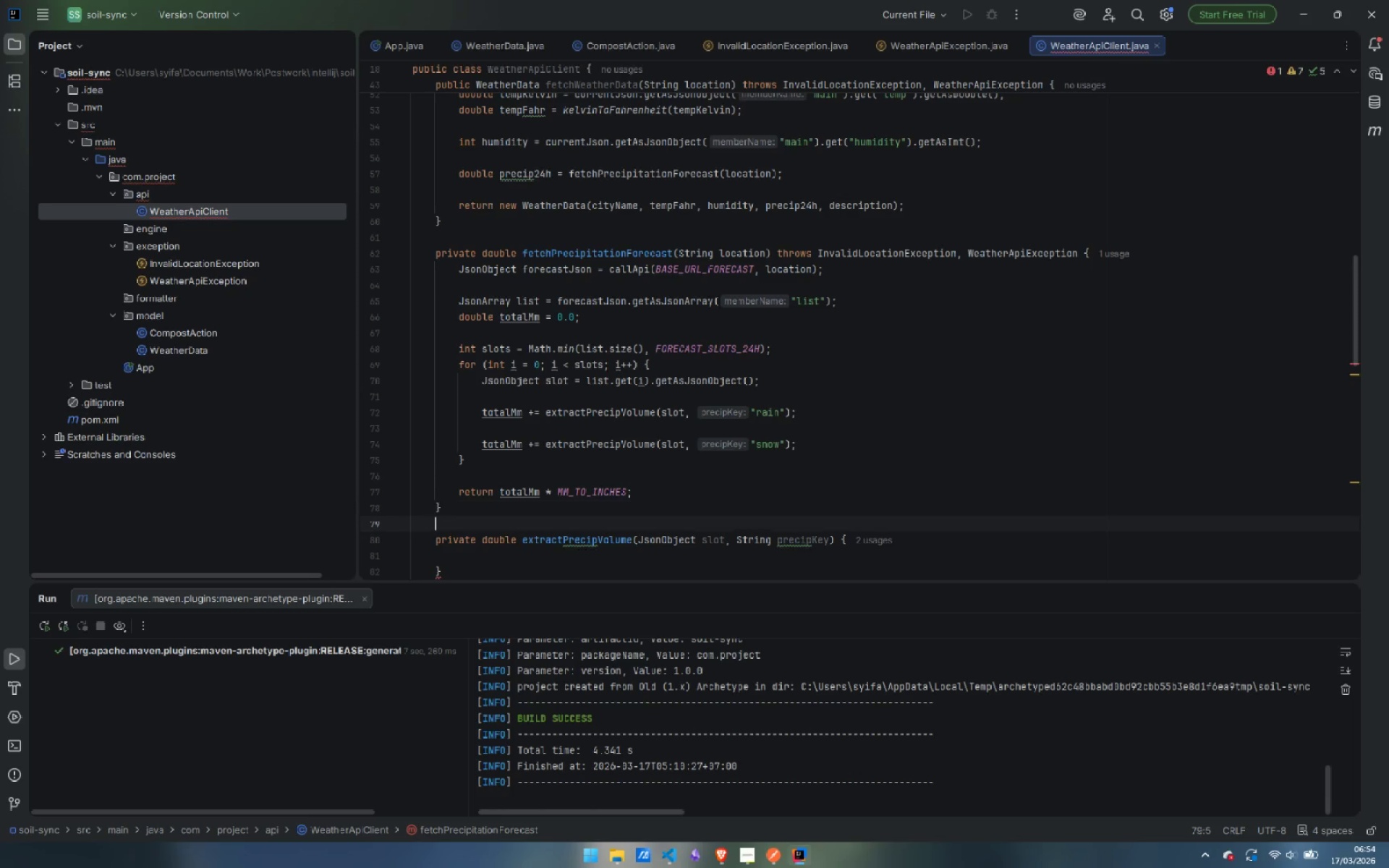 
key(ArrowDown)
 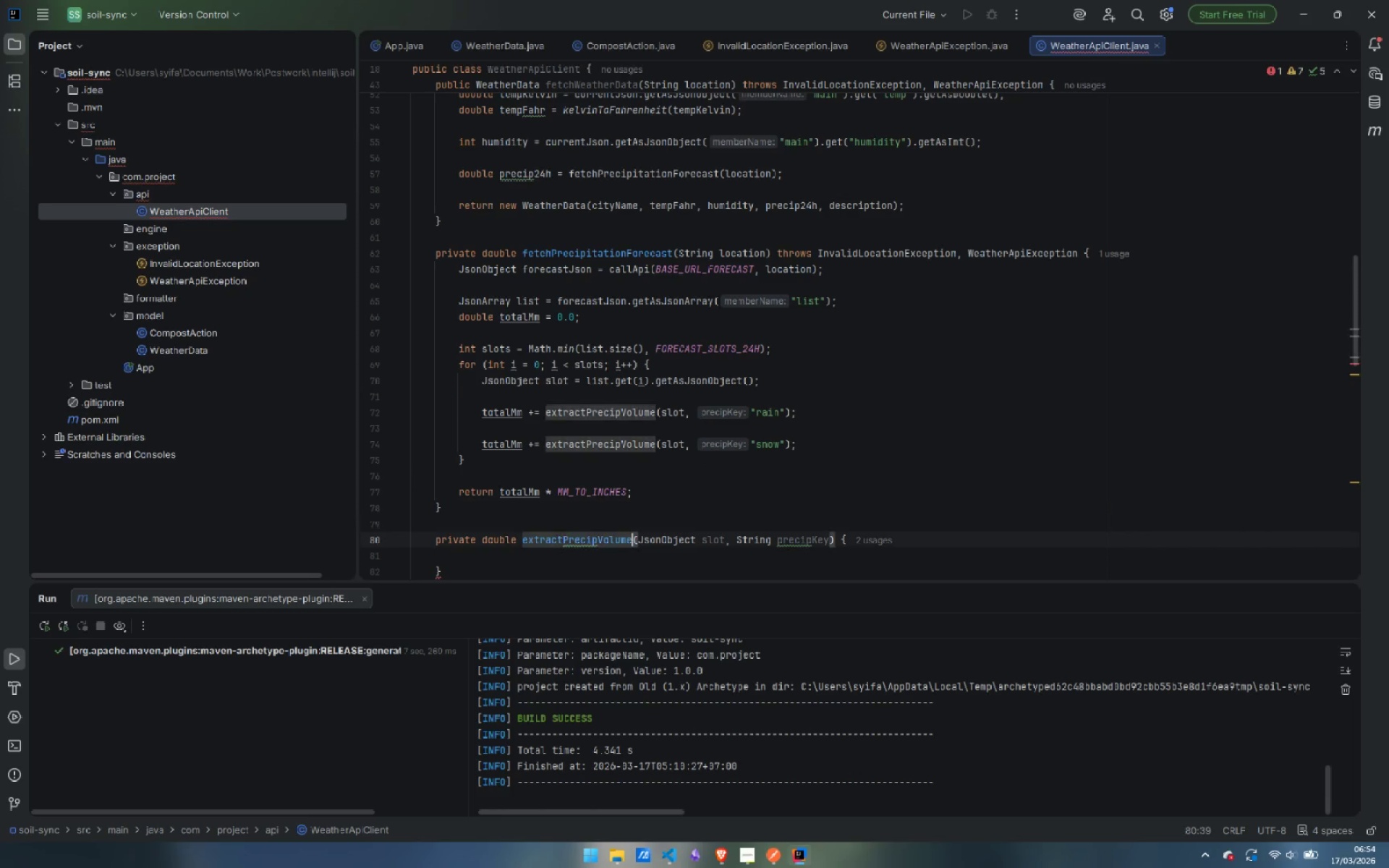 
key(ArrowDown)
 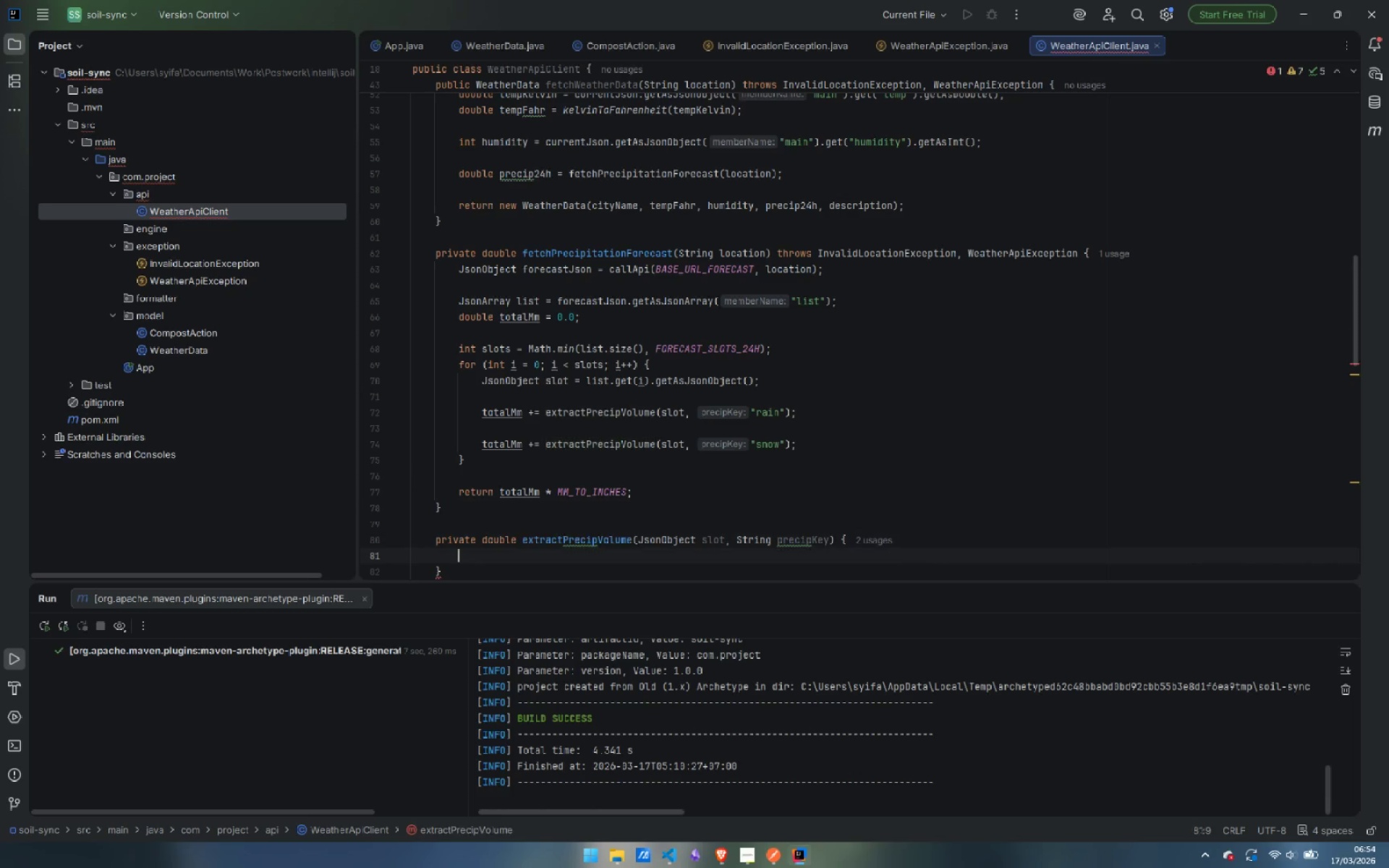 
key(ArrowDown)
 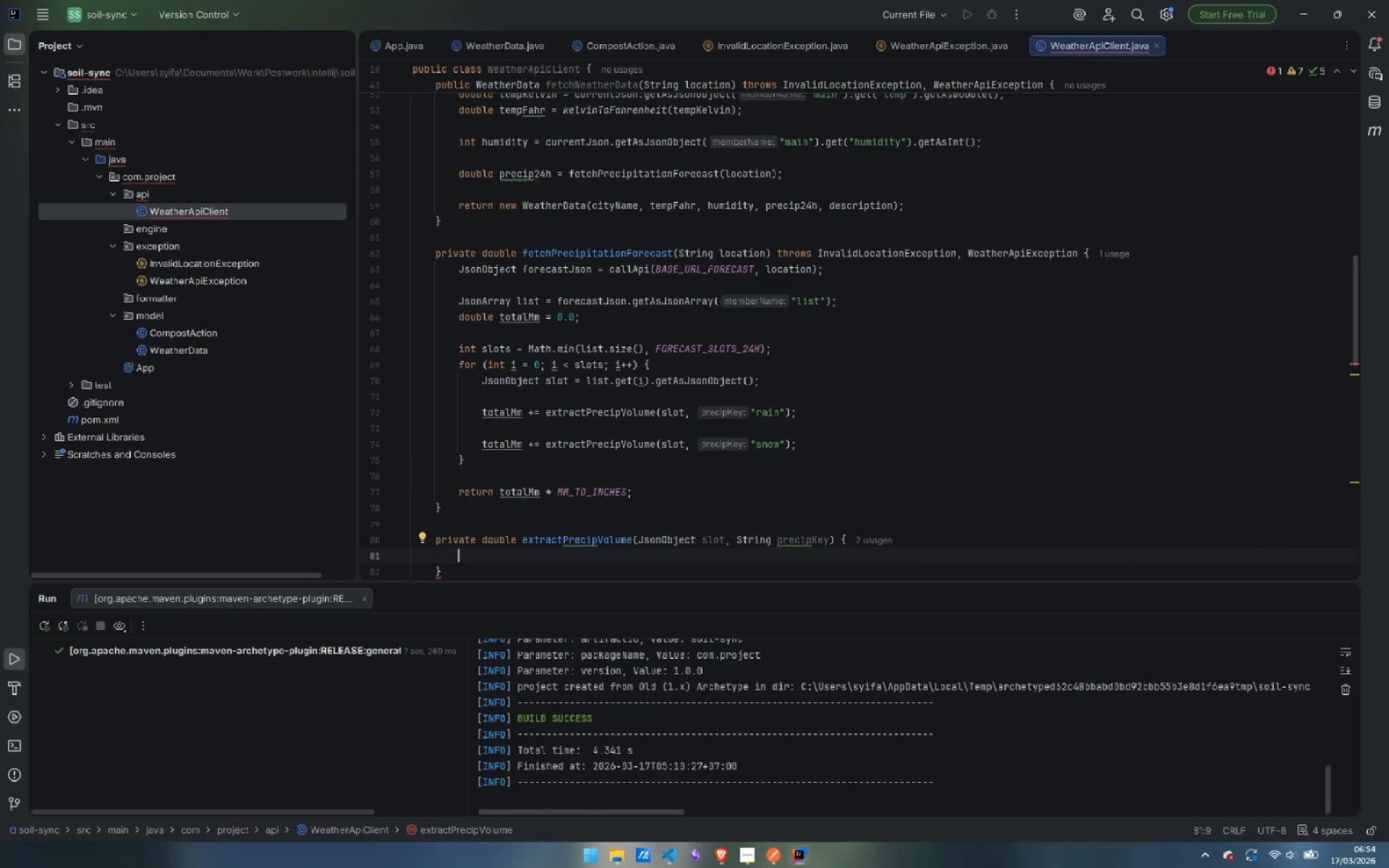 
wait(7.02)
 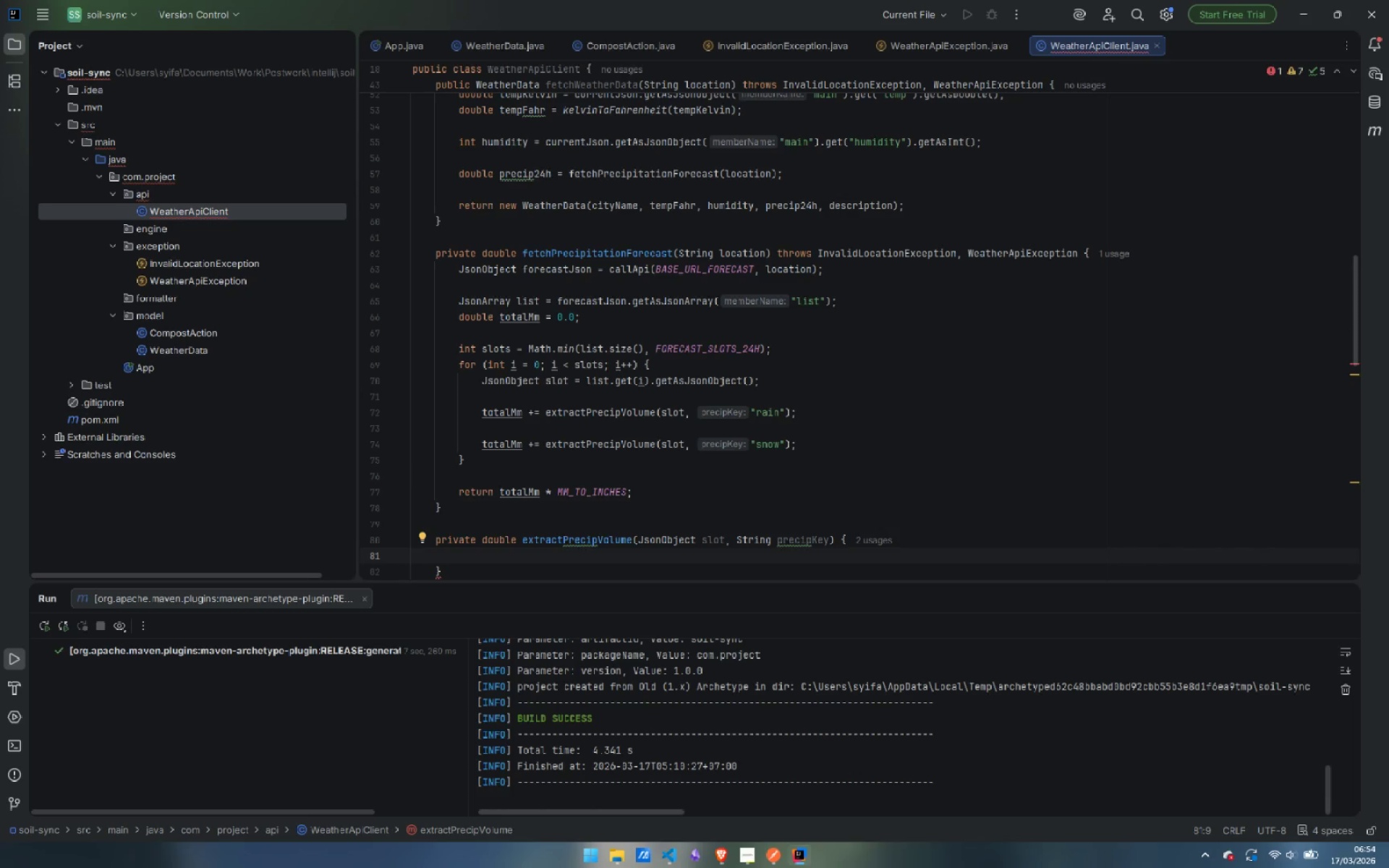 
type(if ()
 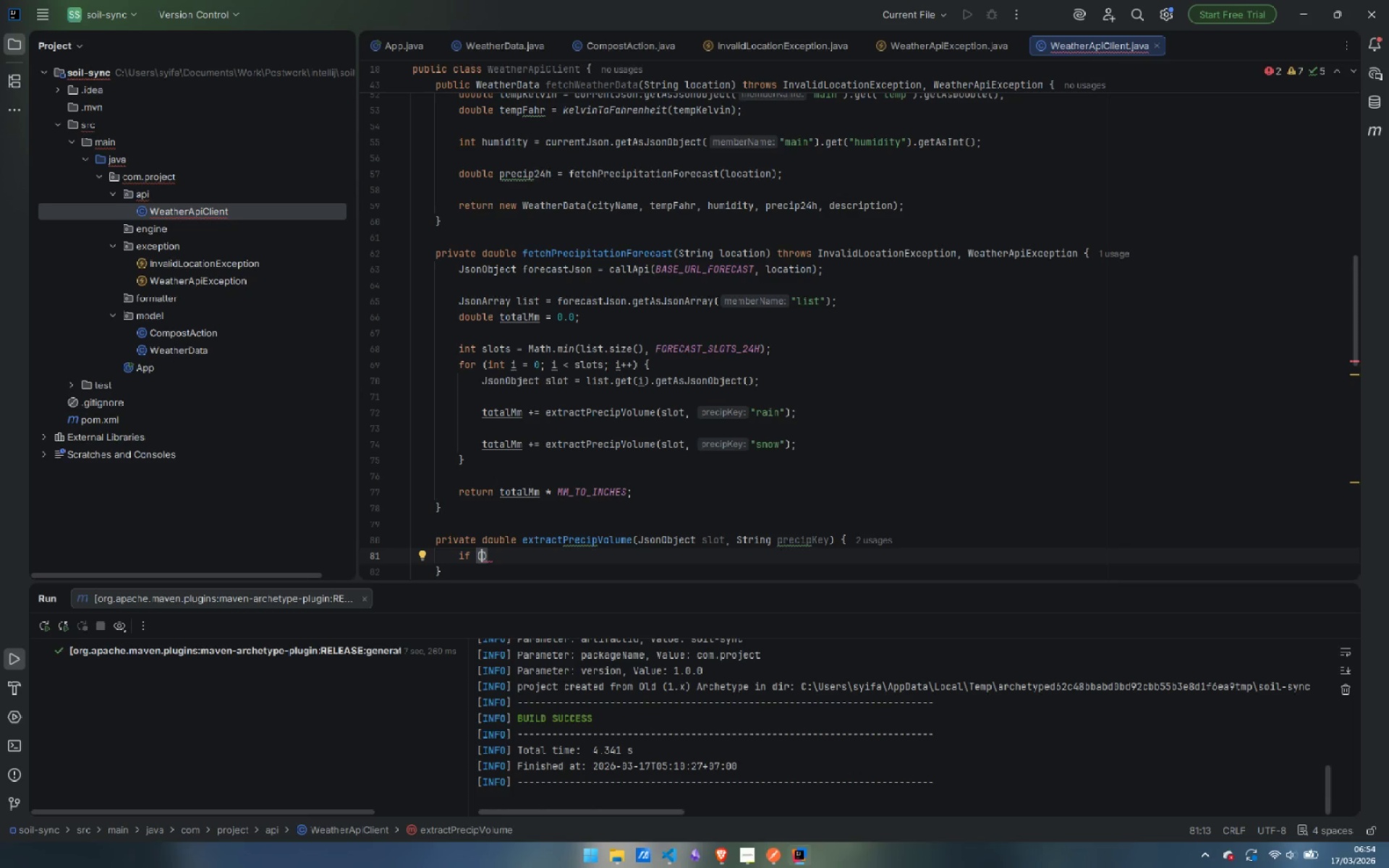 
wait(5.86)
 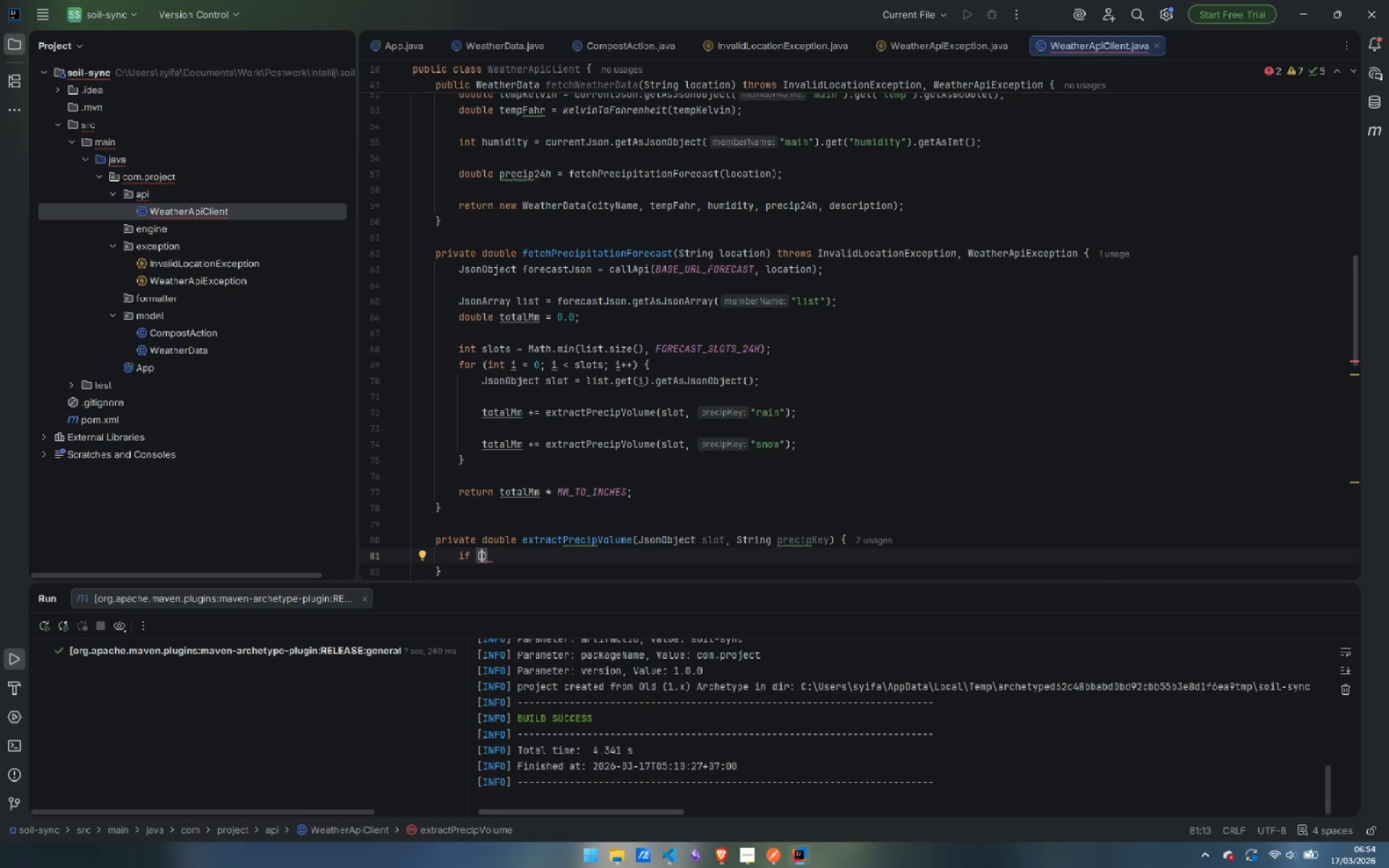 
type(slo)
 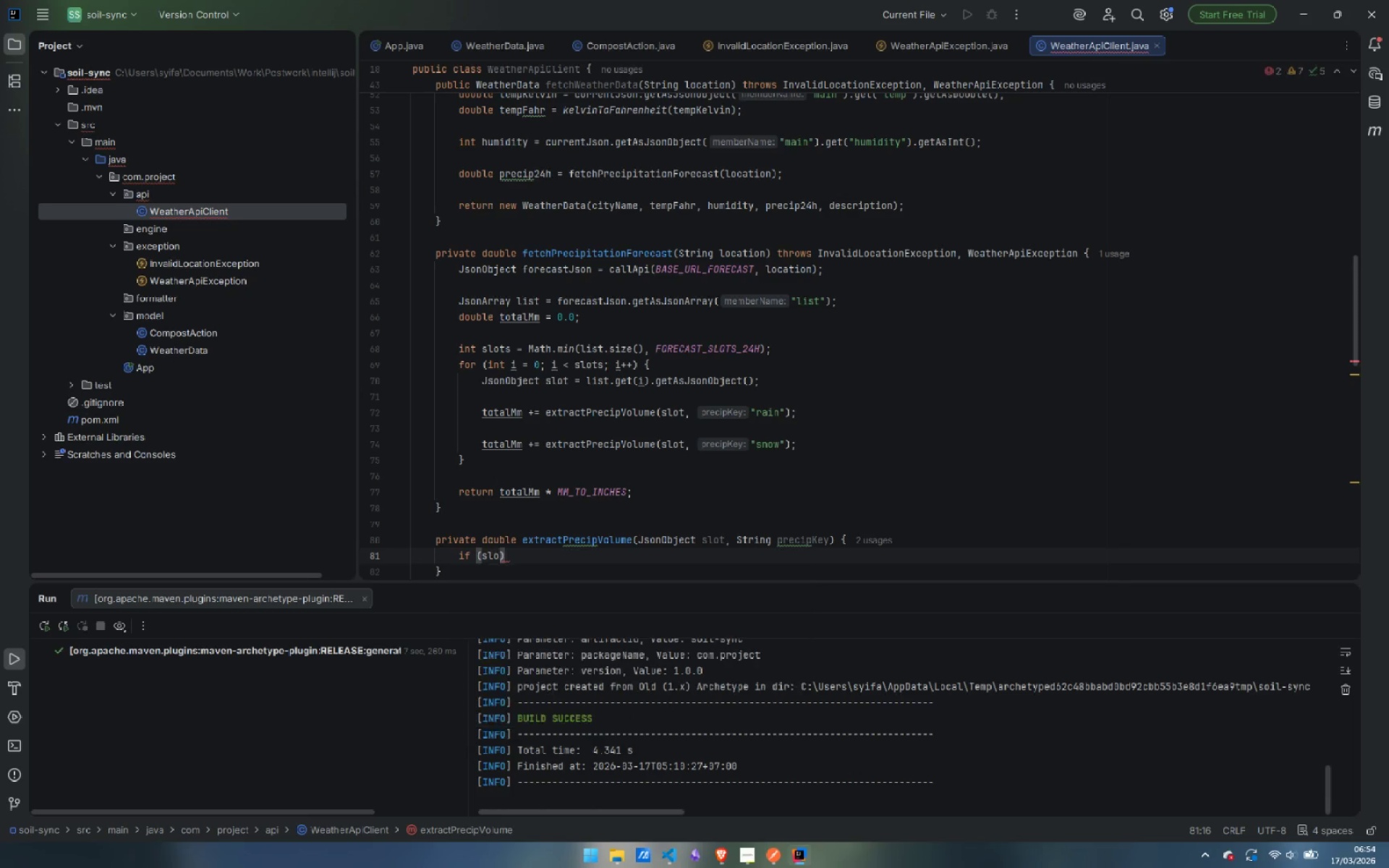 
key(Enter)
 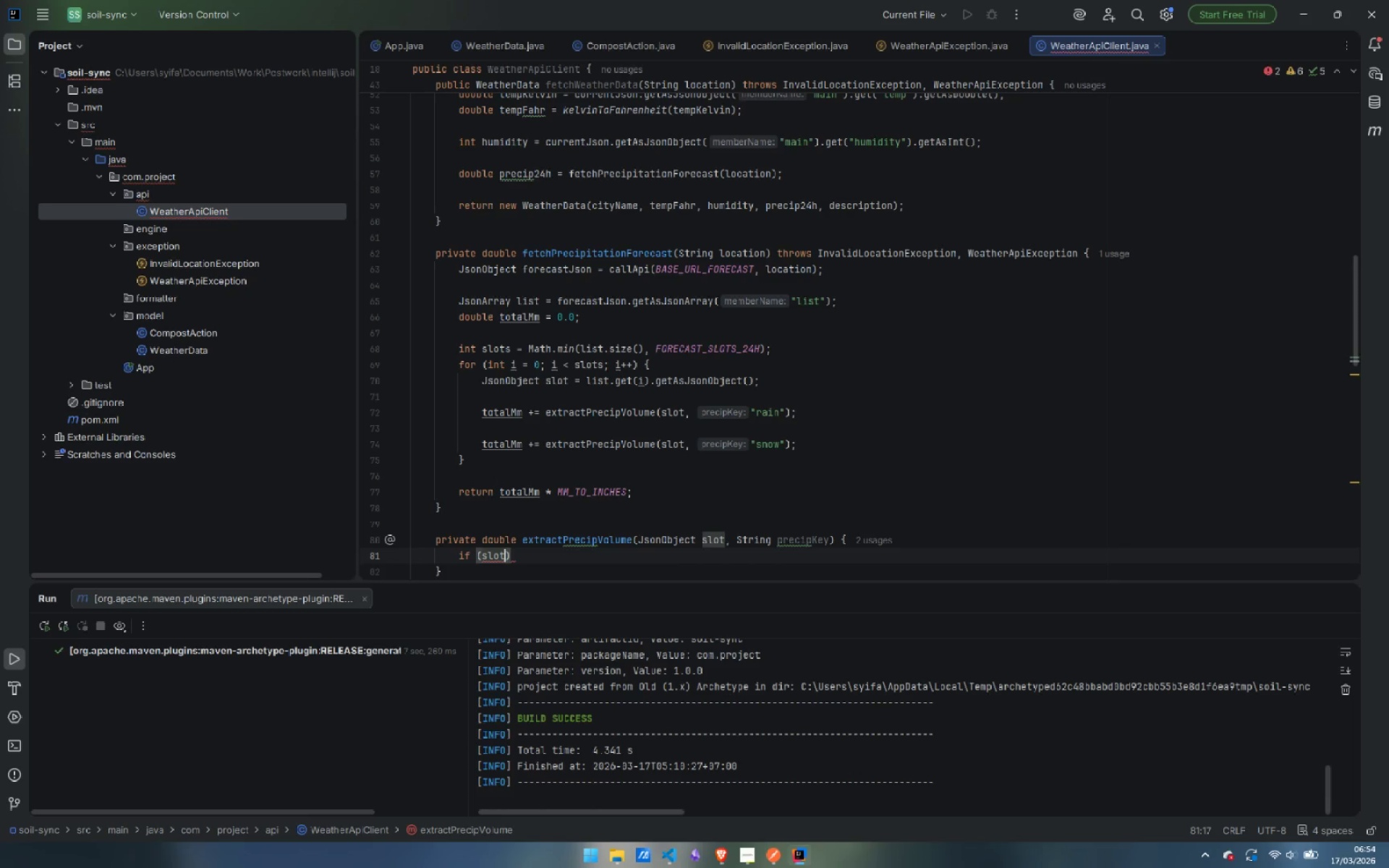 
type(.ajas)
 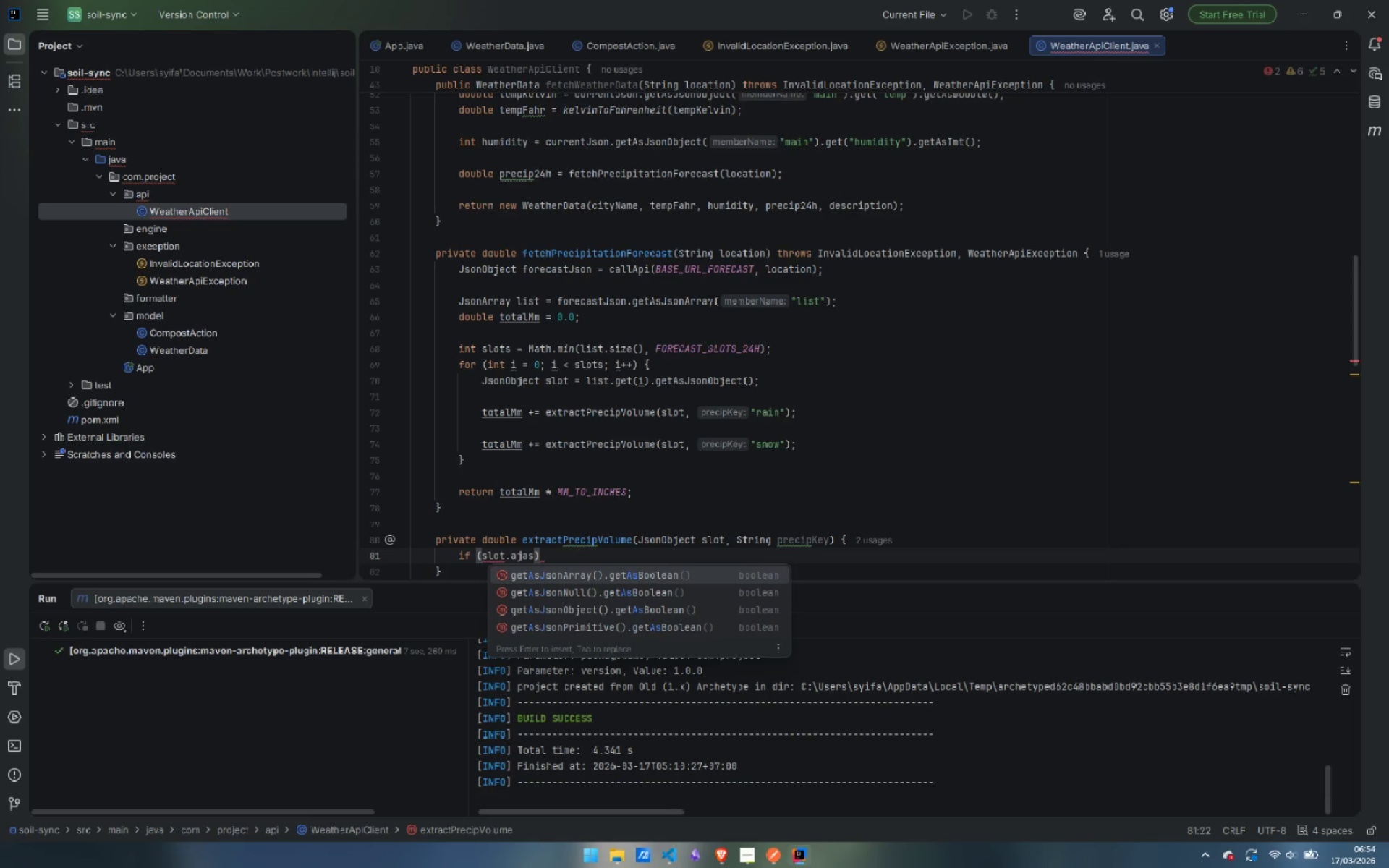 
key(Control+Backspace)
 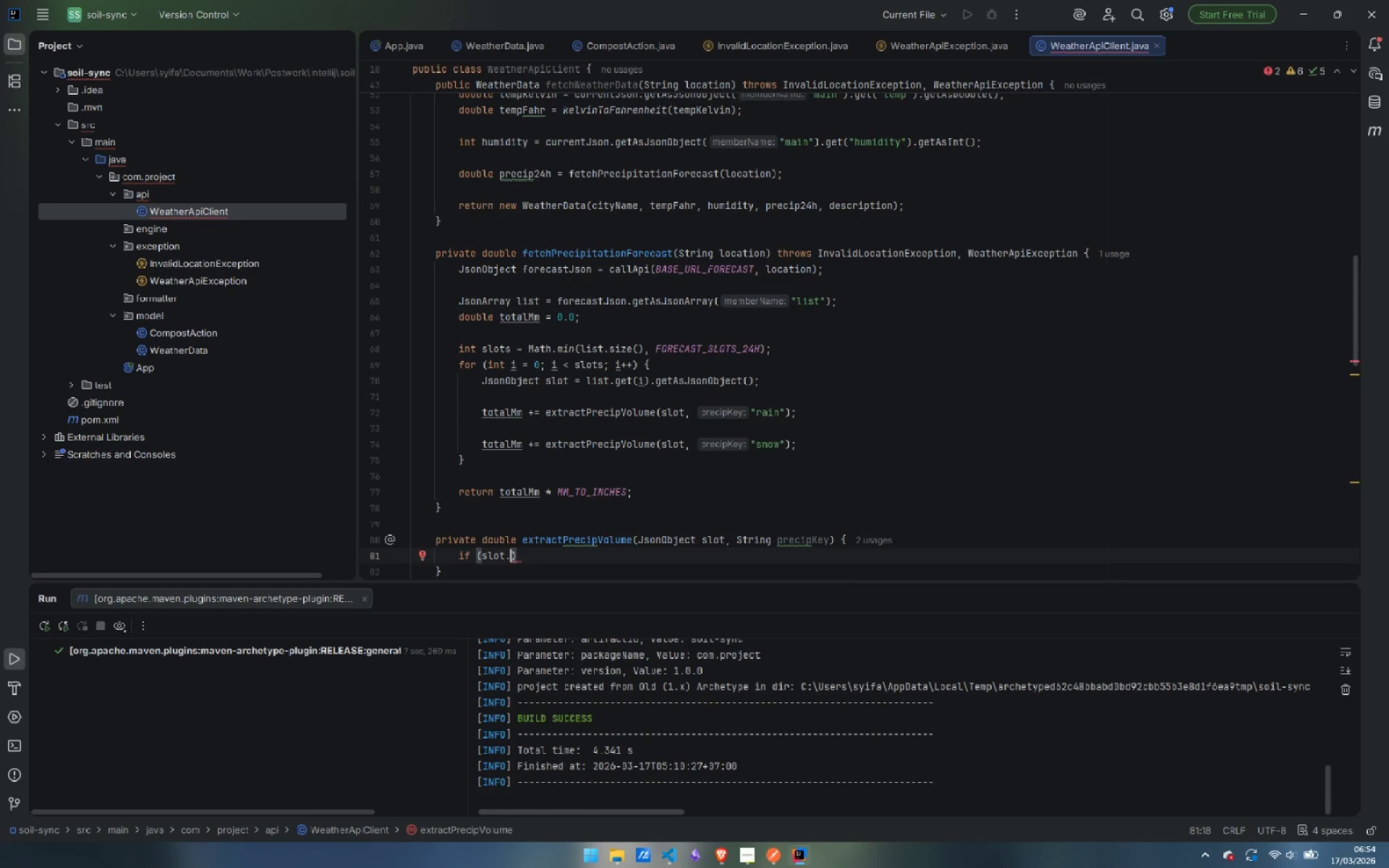 
type(has)
 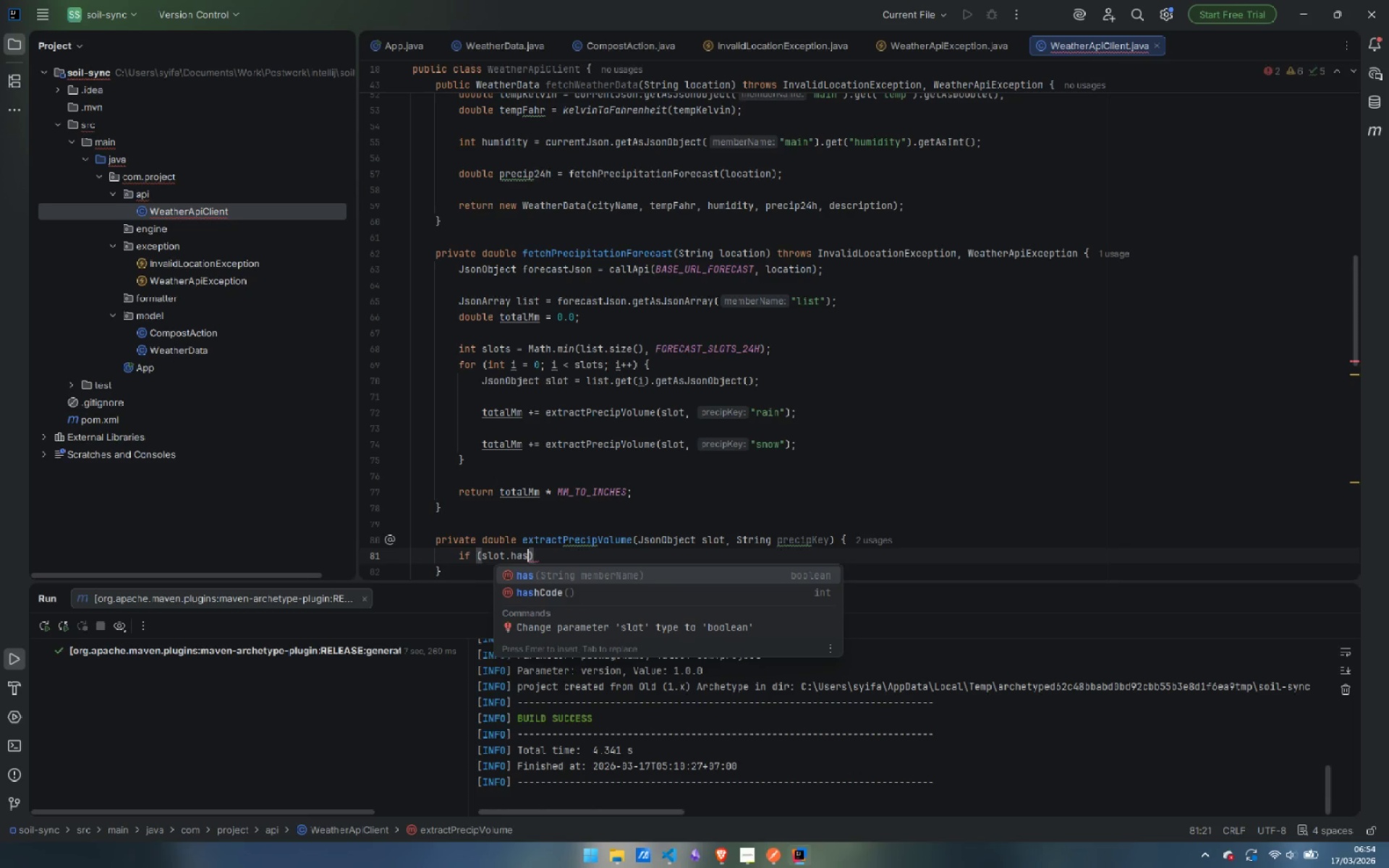 
key(Enter)
 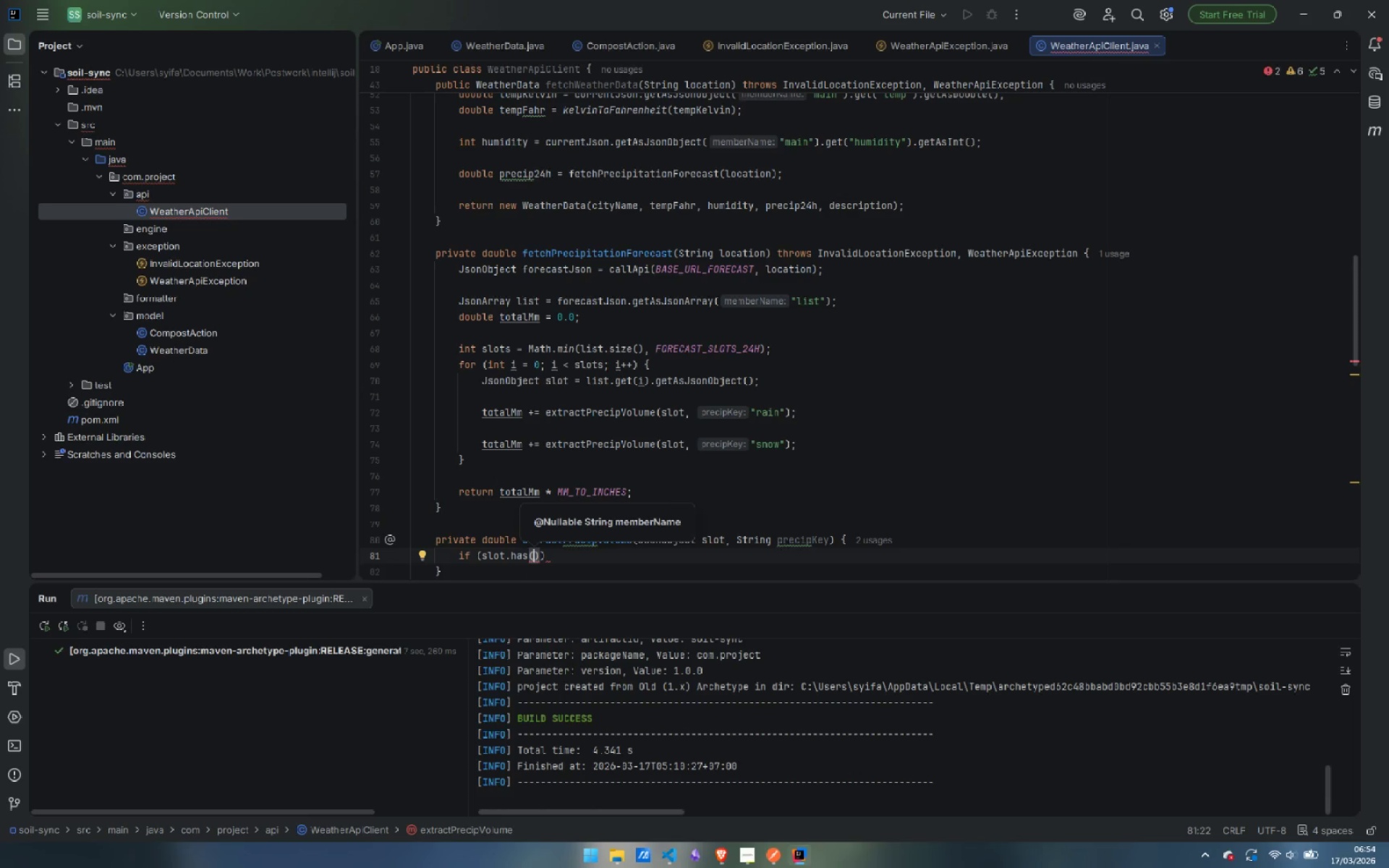 
type(pre)
 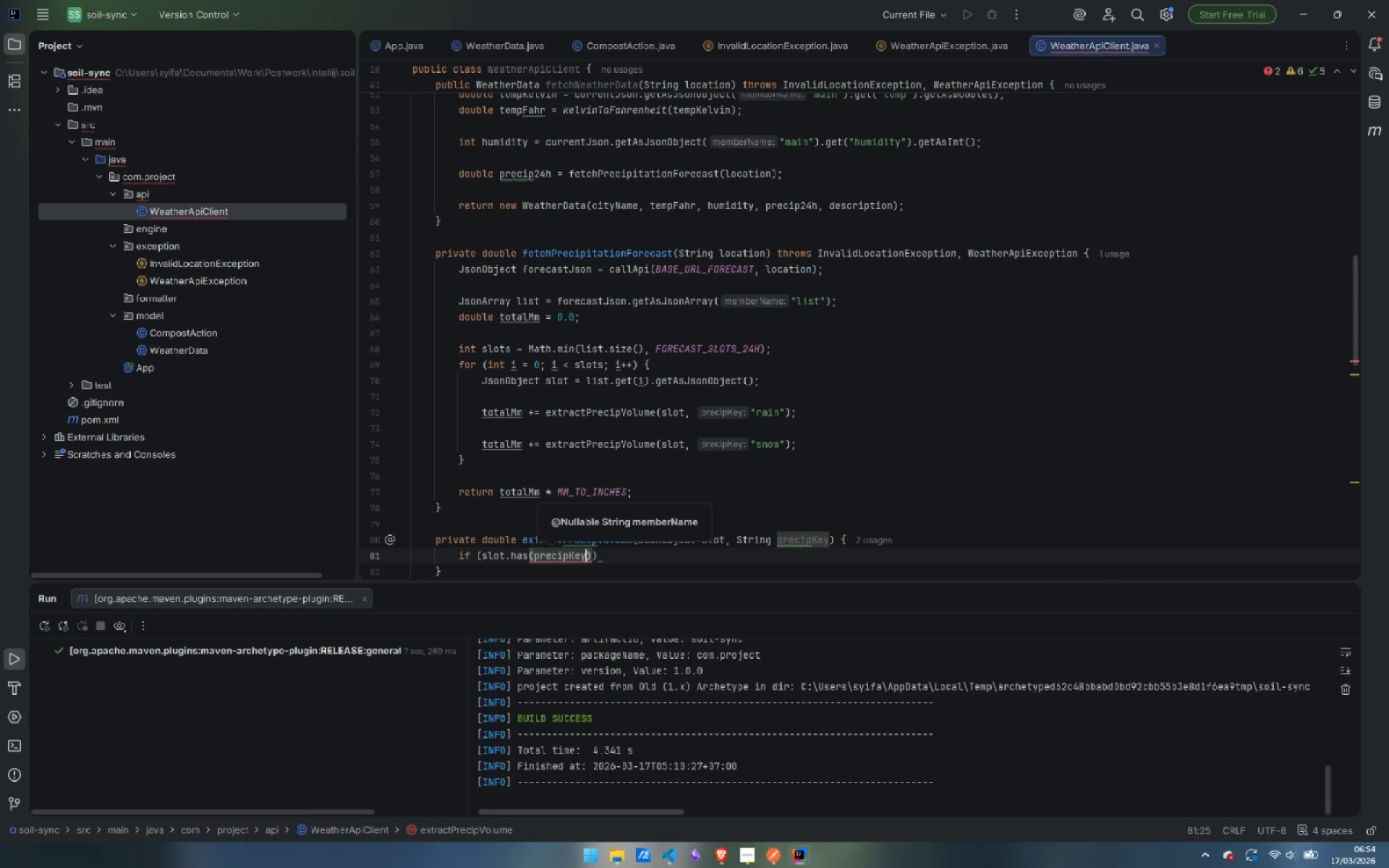 
key(Enter)
 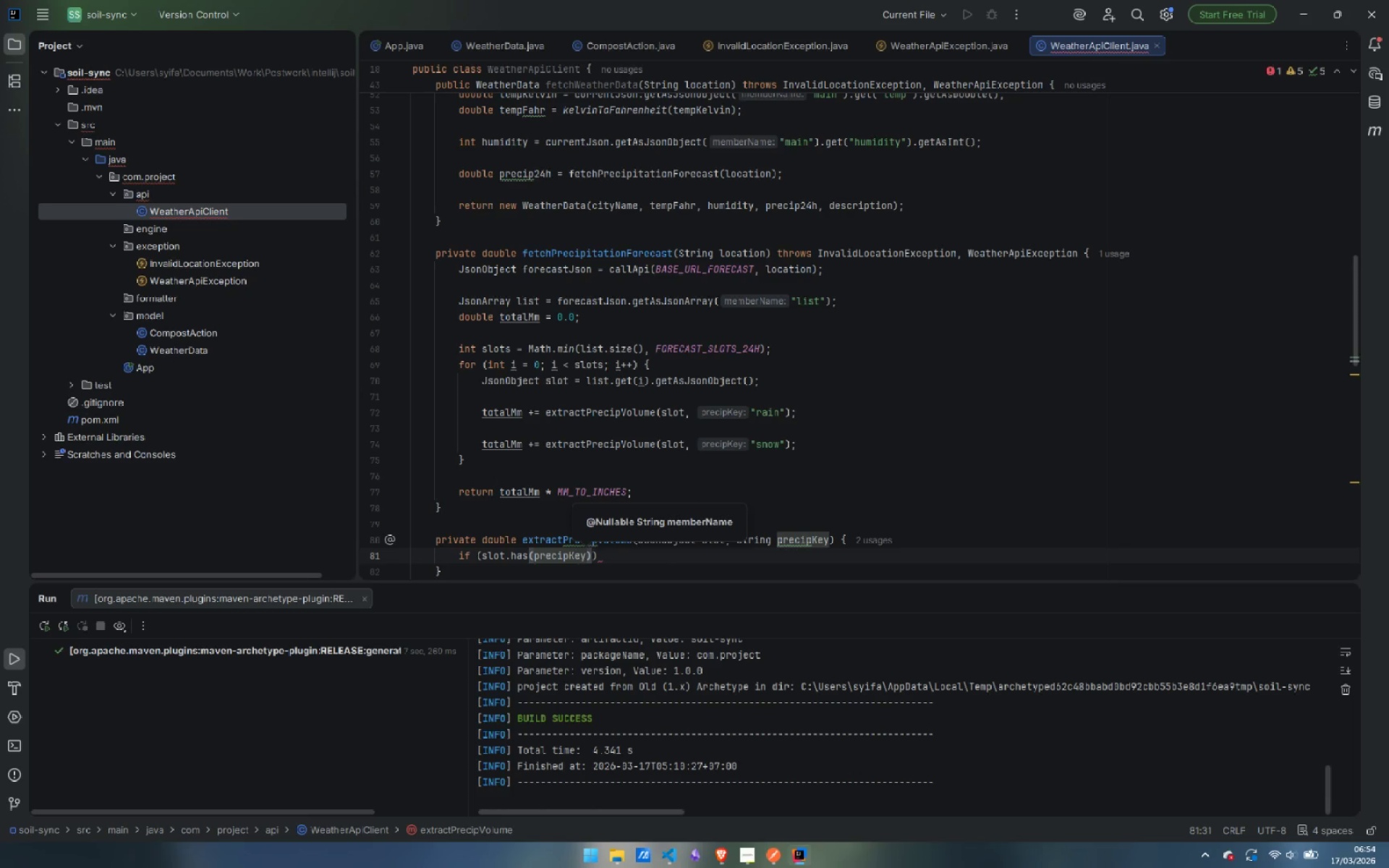 
key(ArrowRight)
 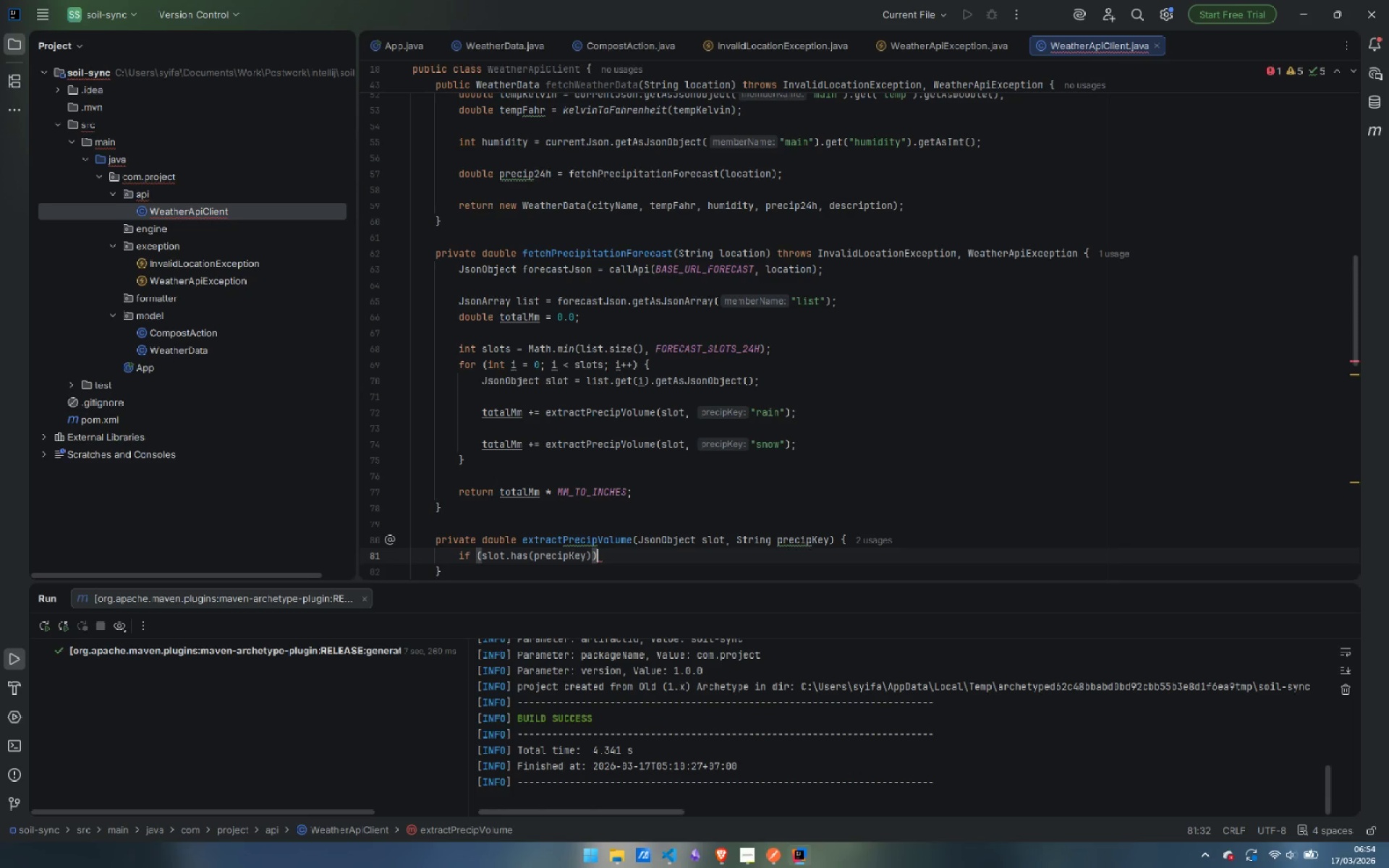 
key(ArrowRight)
 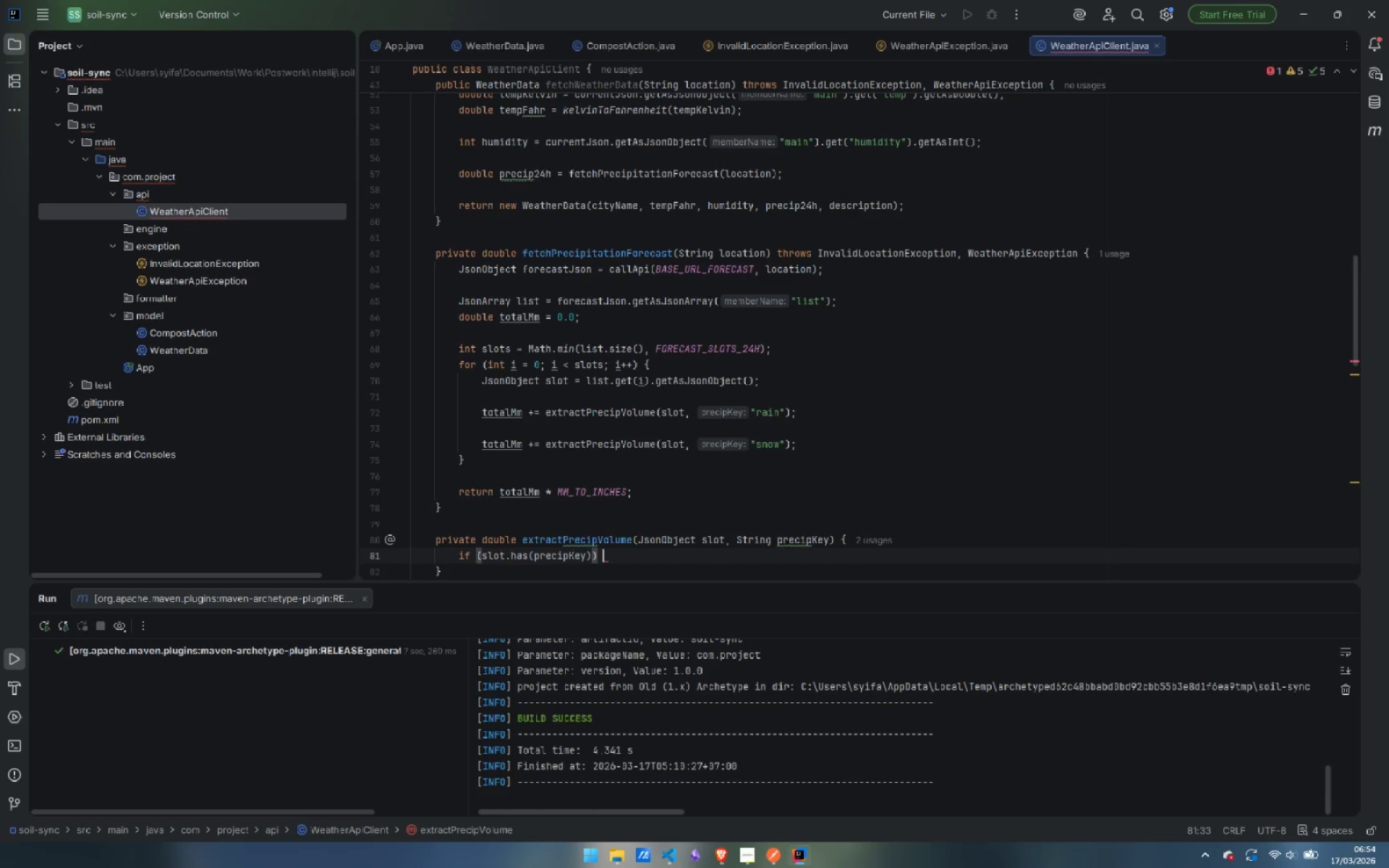 
key(Space)
 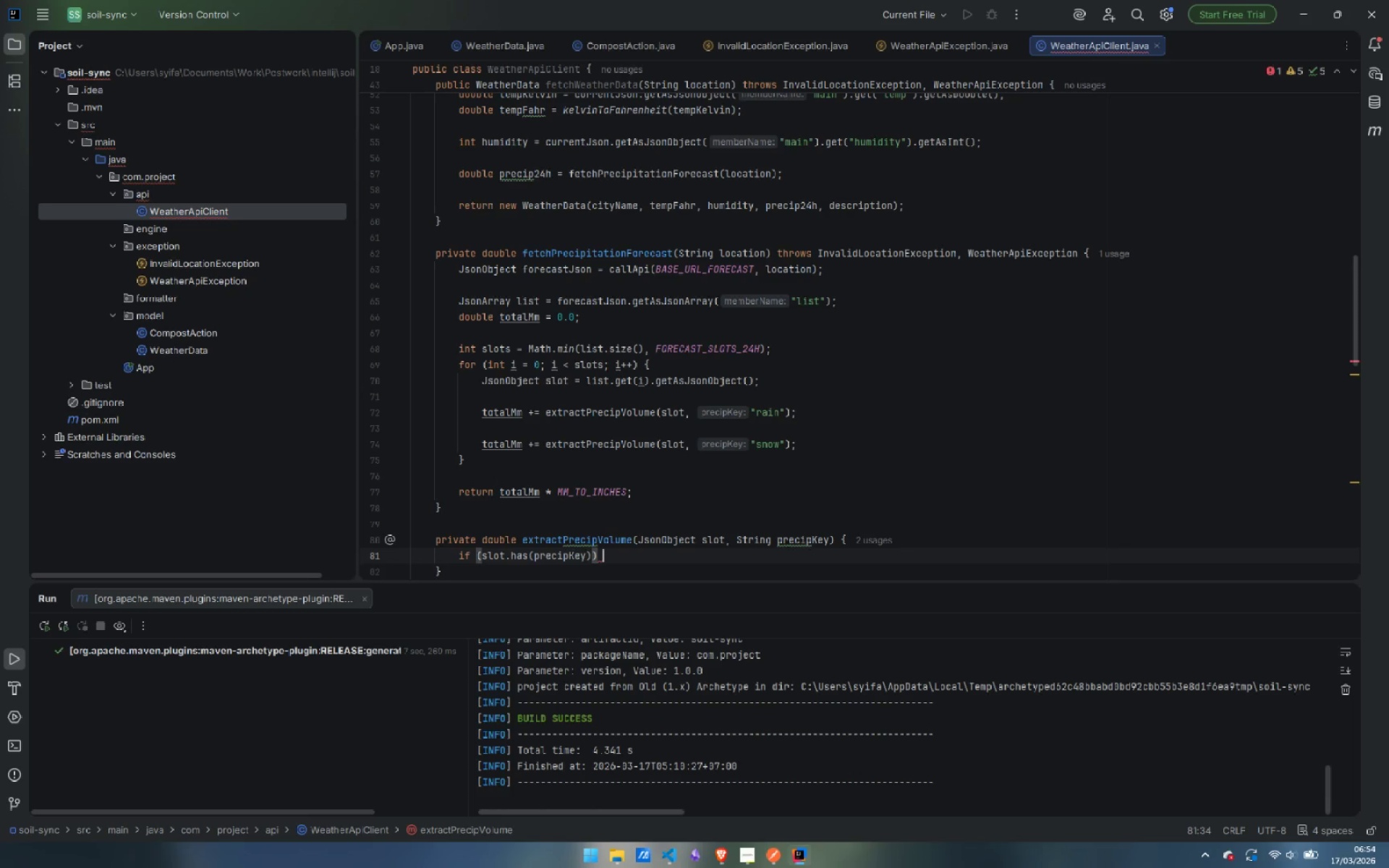 
key(Shift+BracketLeft)
 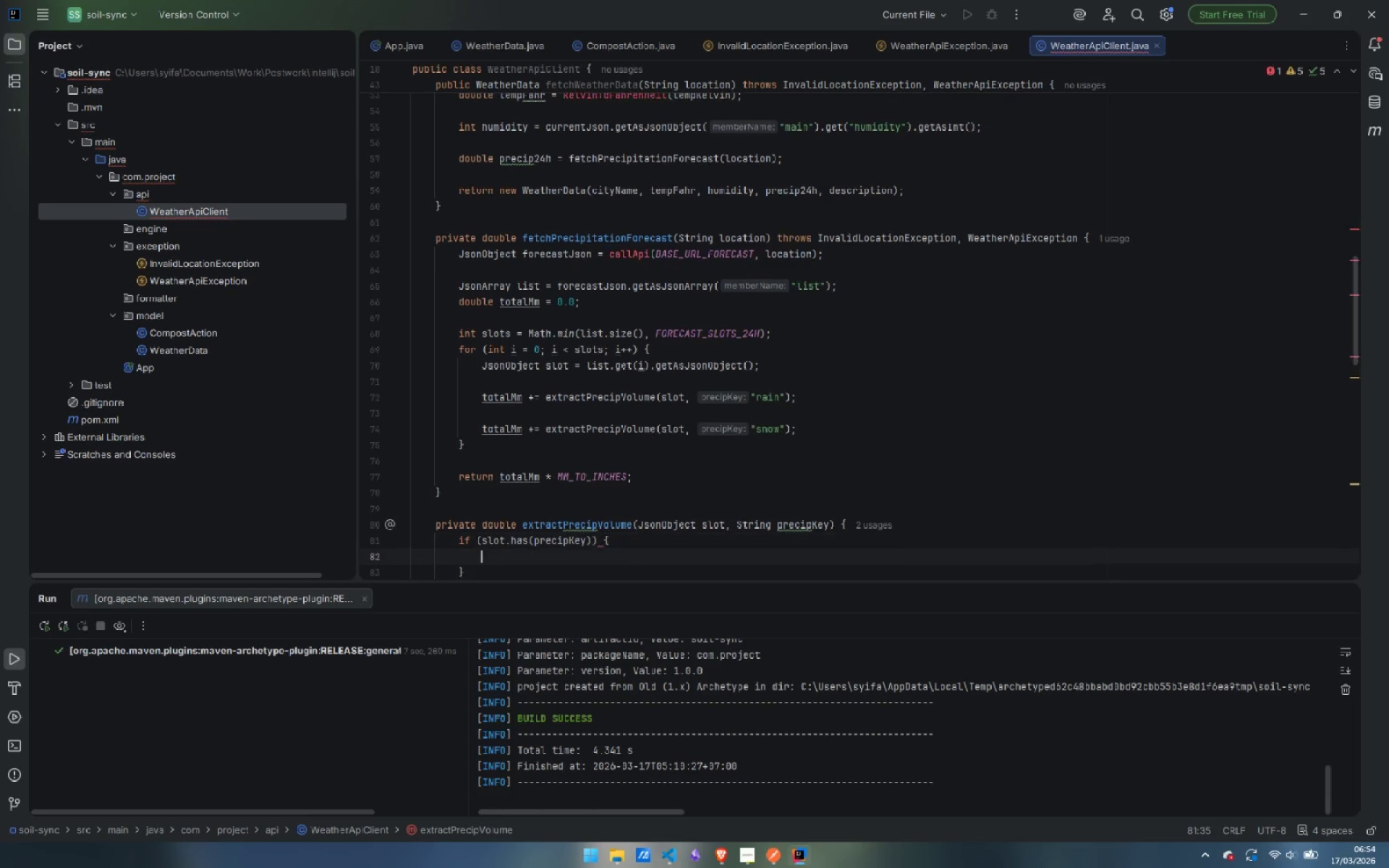 
key(Enter)
 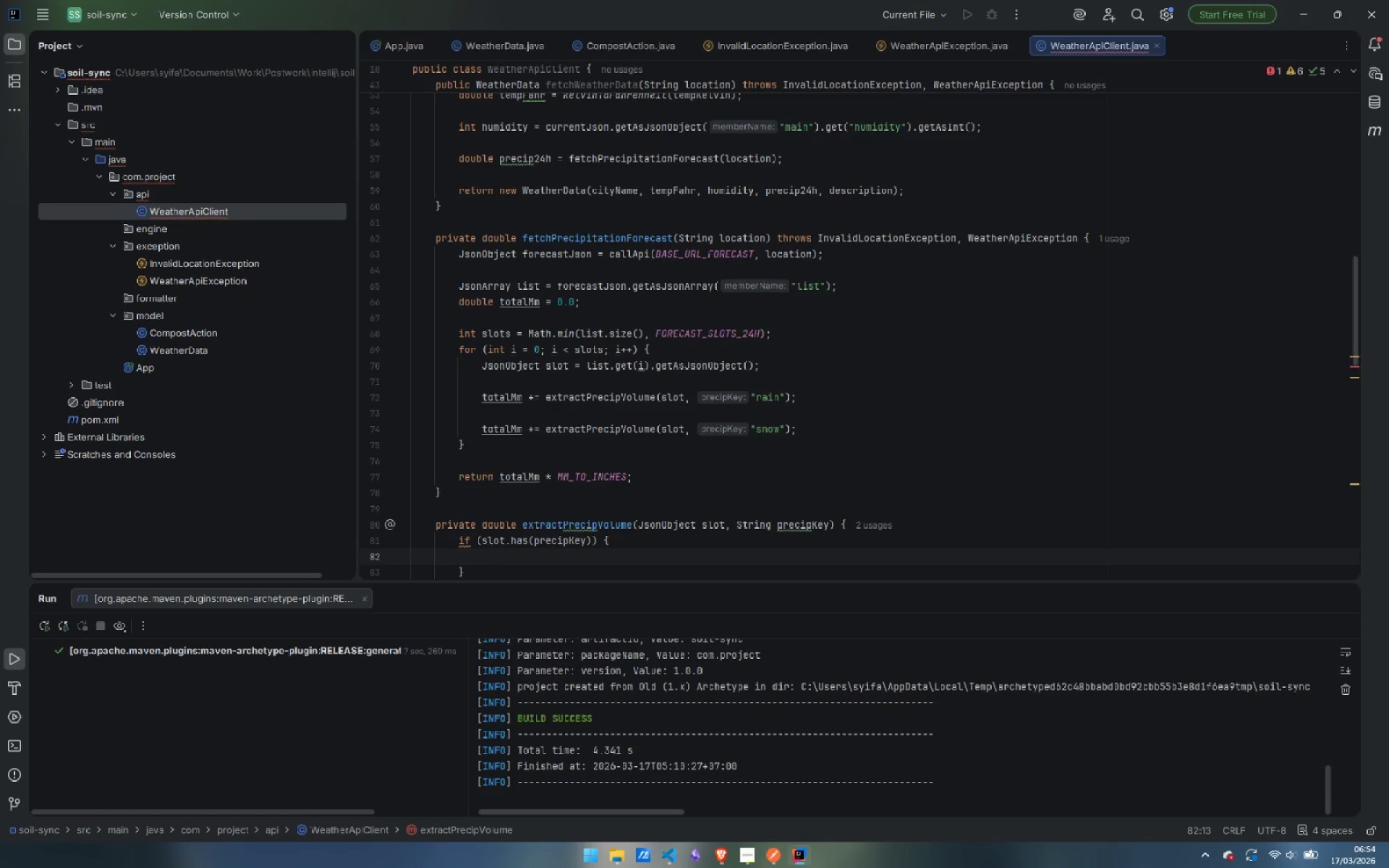 
type(JsonO)
 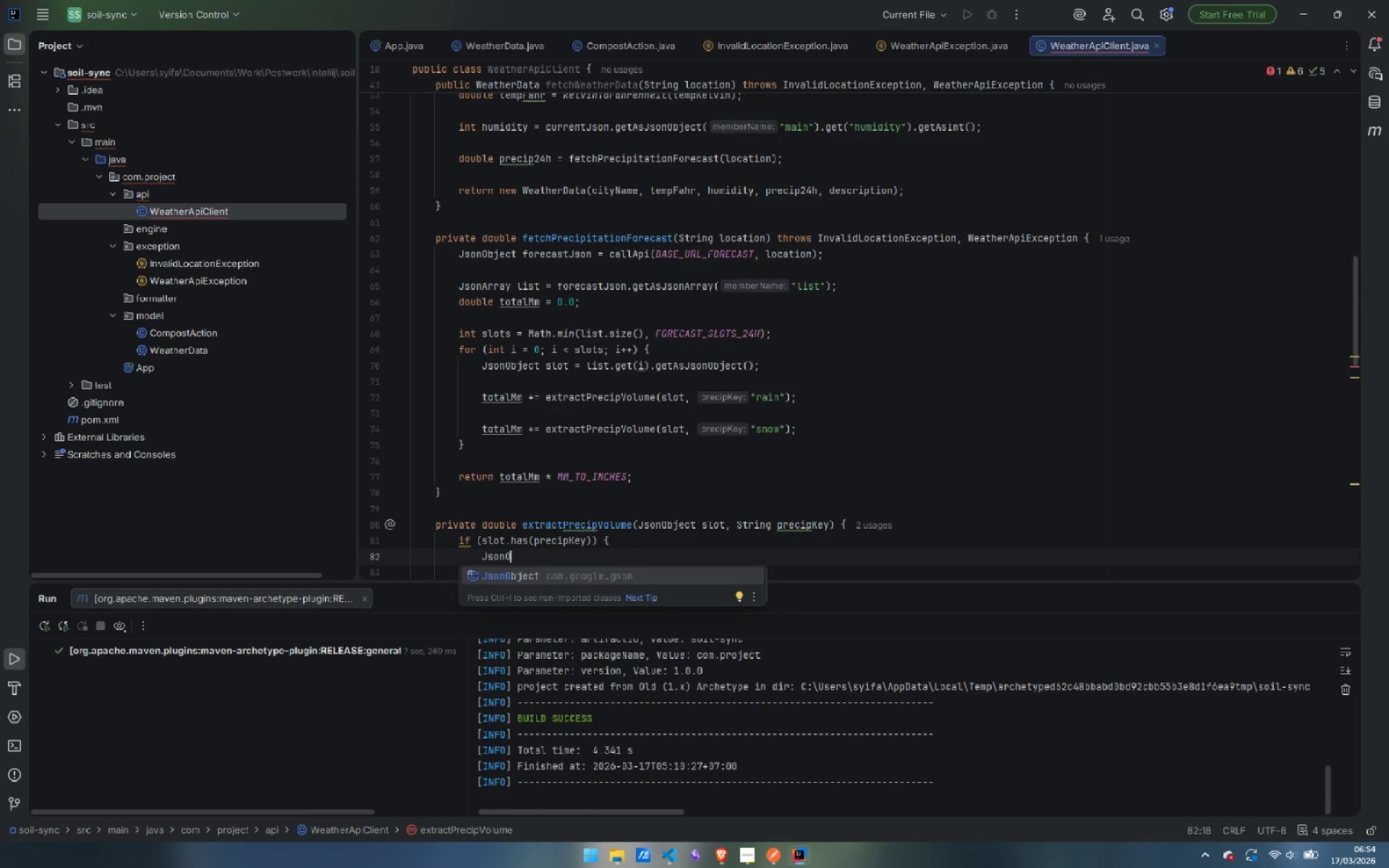 
key(Enter)
 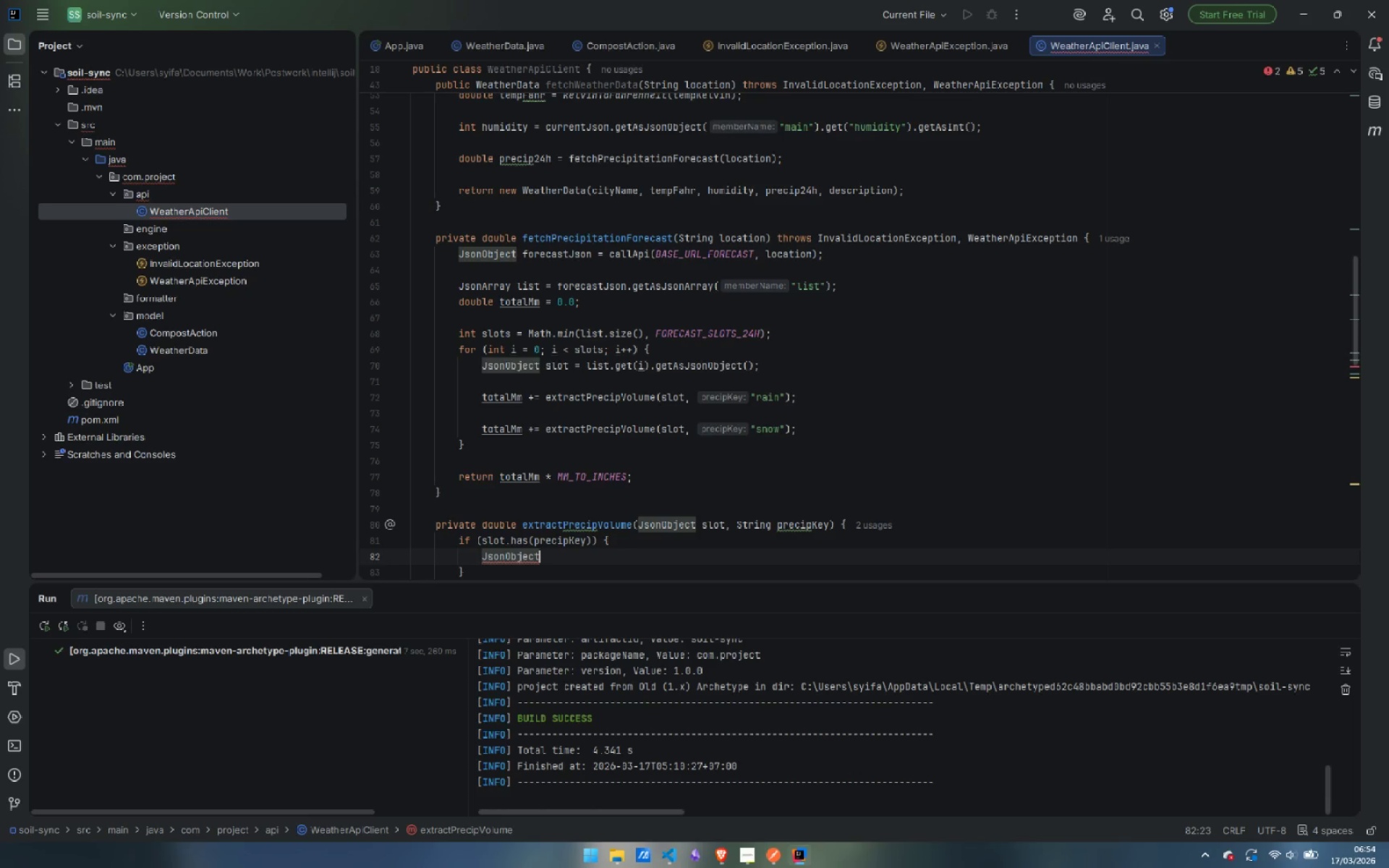 
type( precipOnb)
key(Backspace)
key(Backspace)
type(bj = slot.getAsJs)
 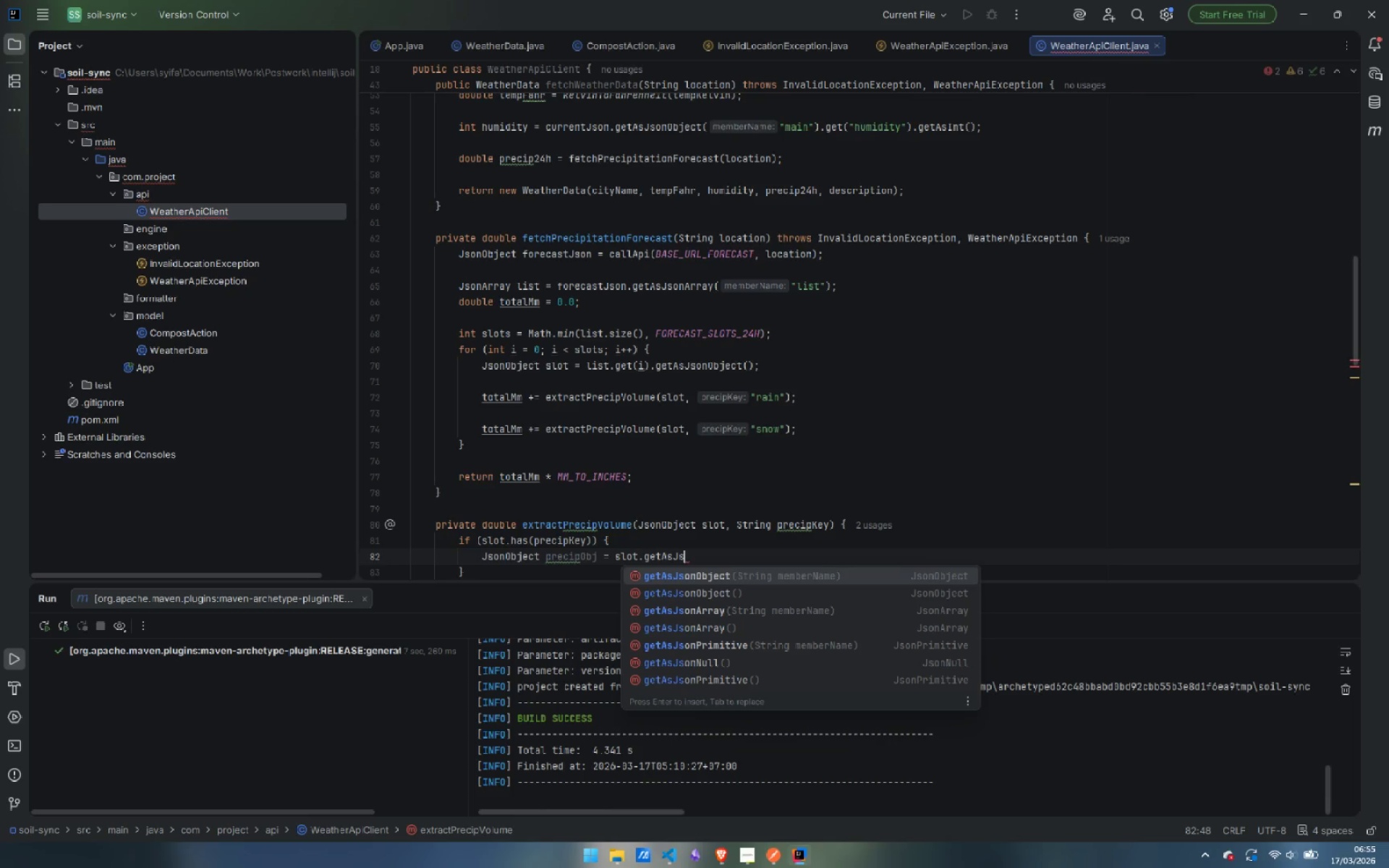 
key(Enter)
 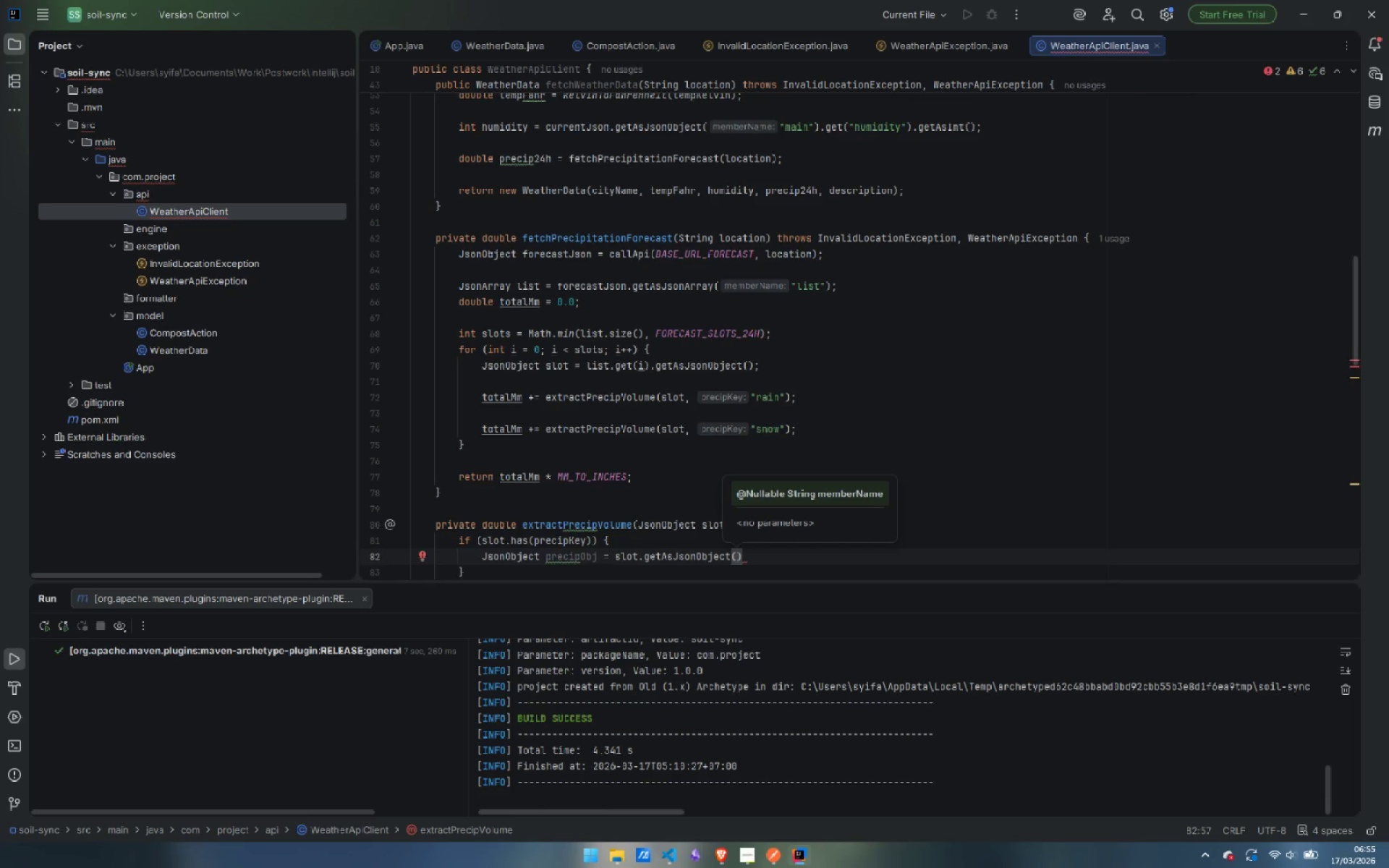 
type(re)
 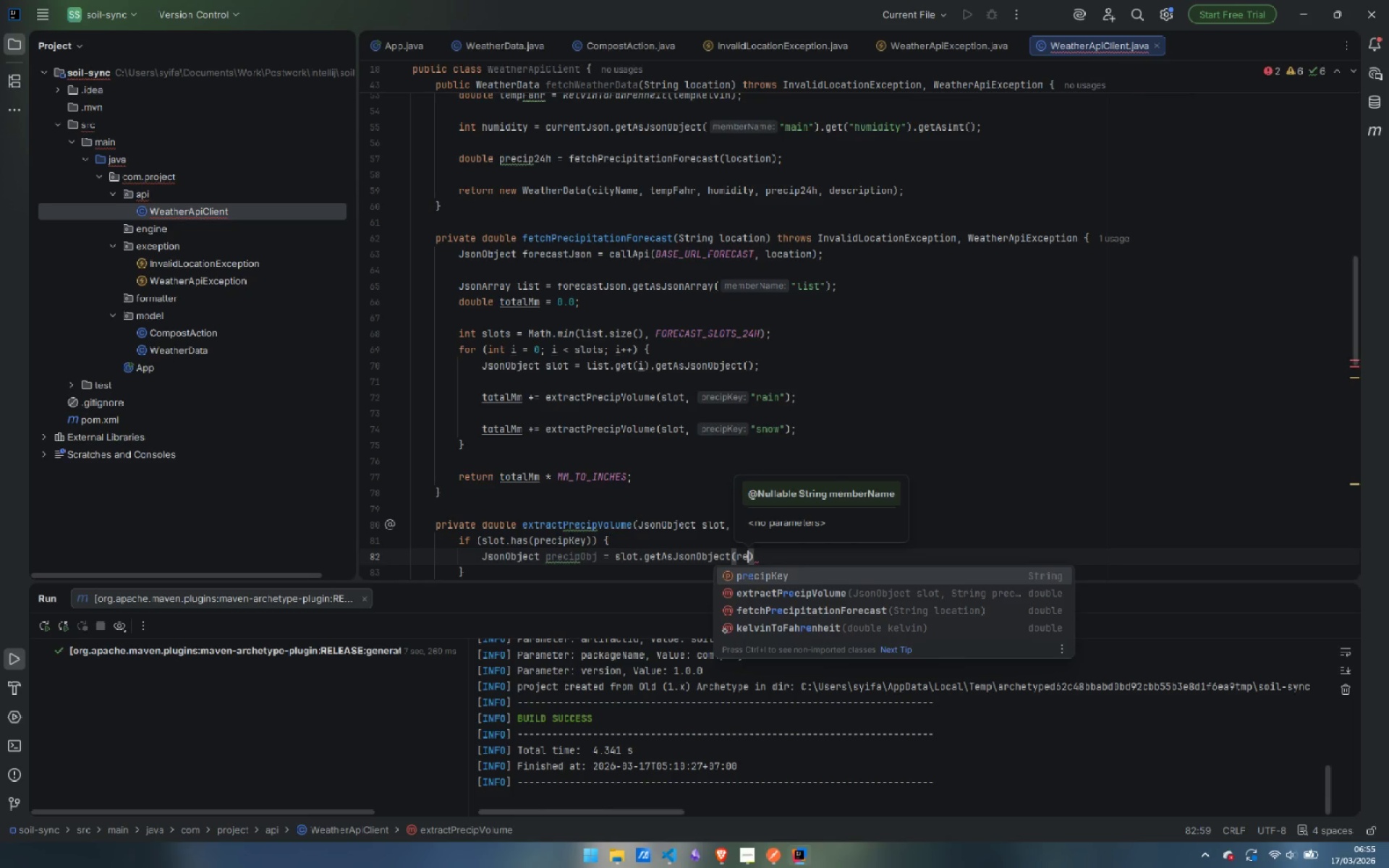 
key(Enter)
 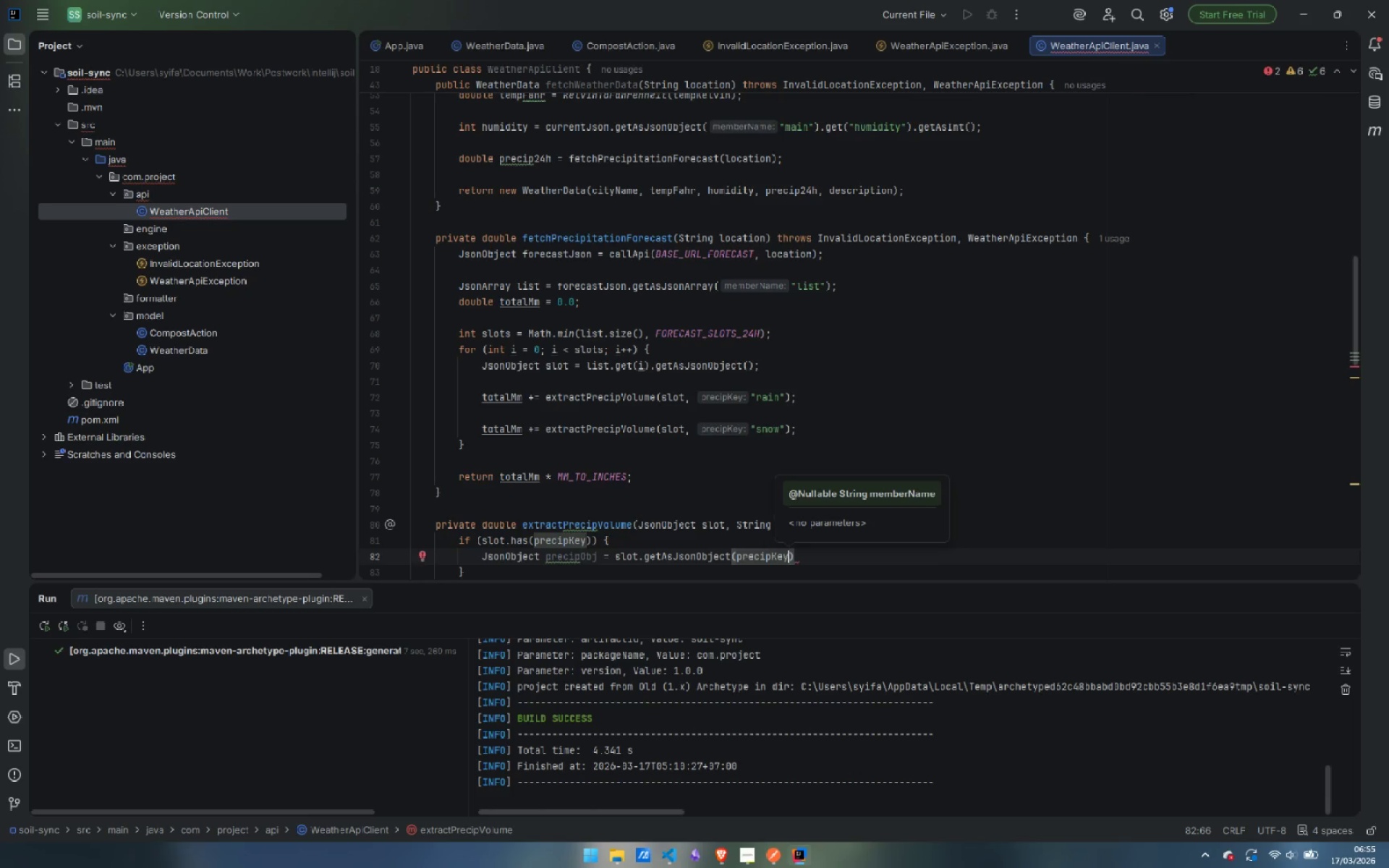 
key(ArrowRight)
 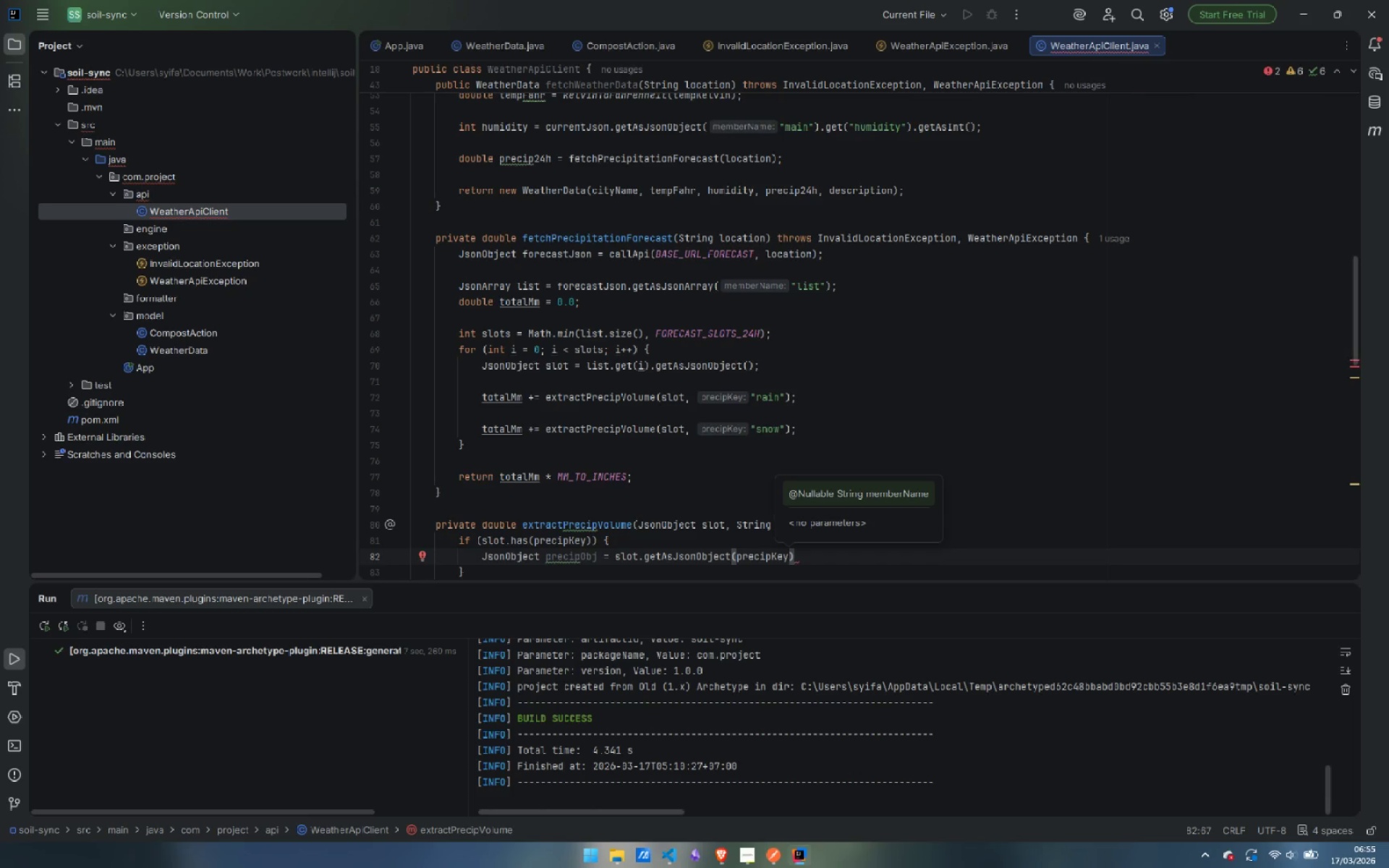 
wait(5.02)
 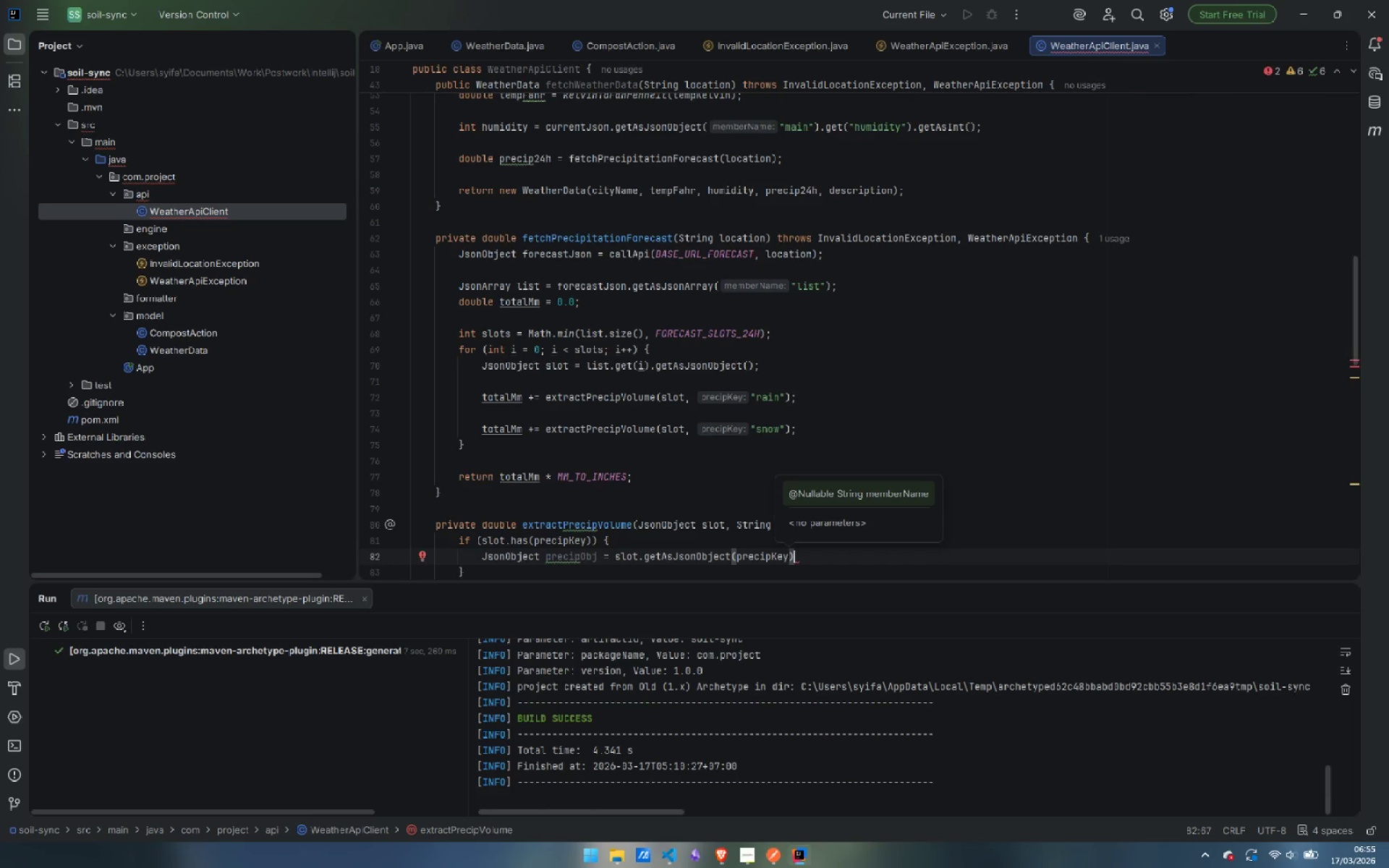 
key(Semicolon)
 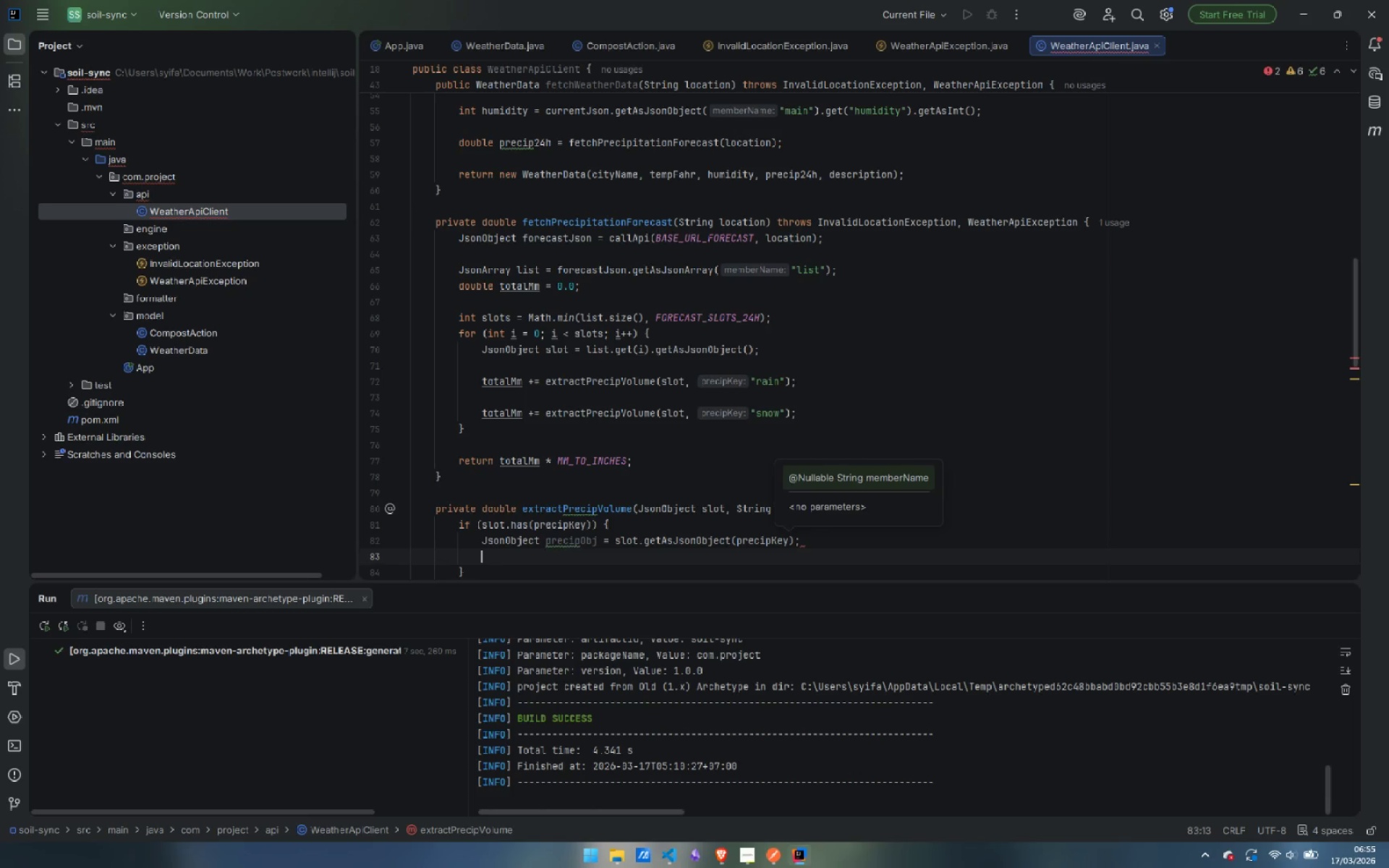 
key(Enter)
 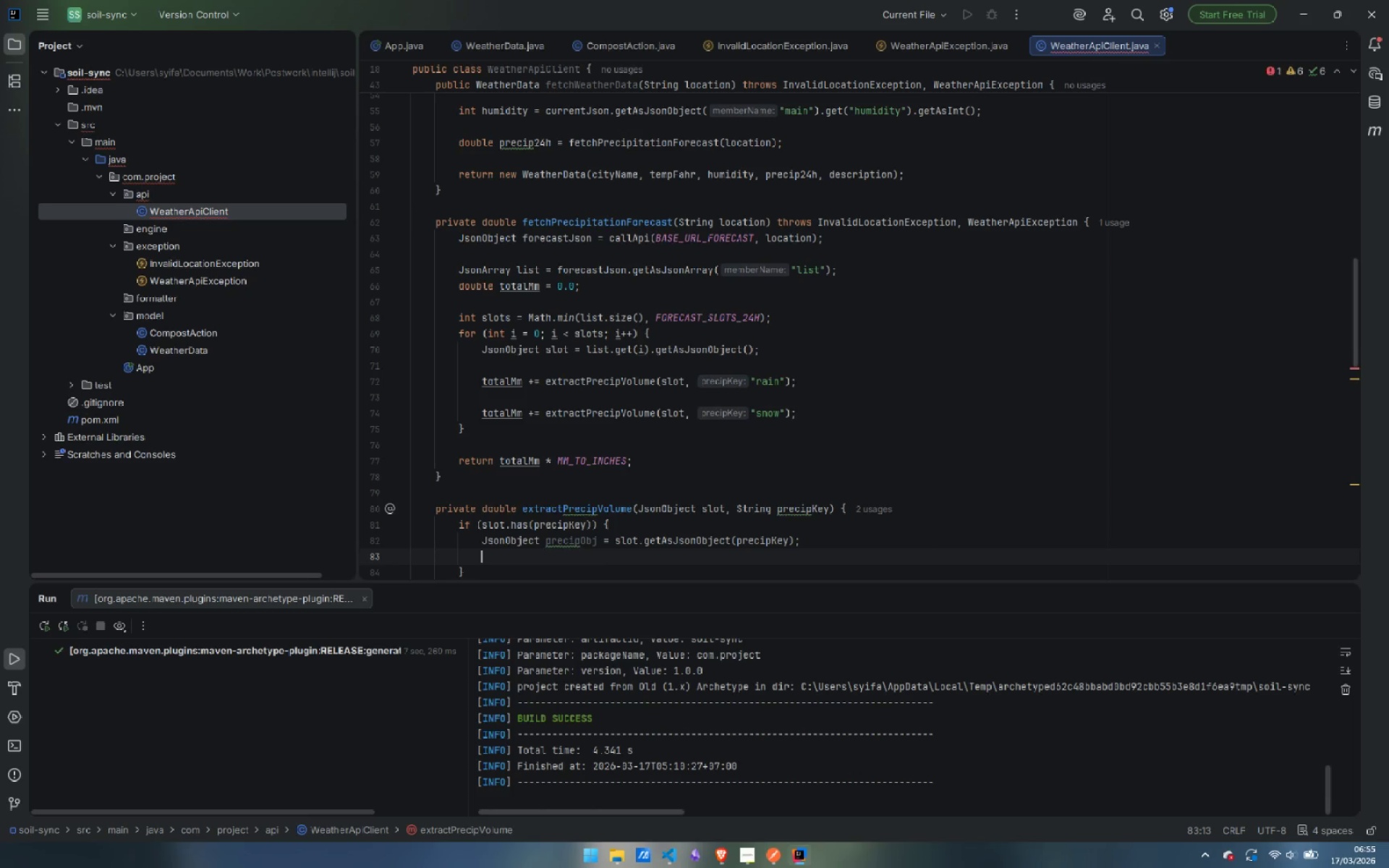 
type(if (precip)
 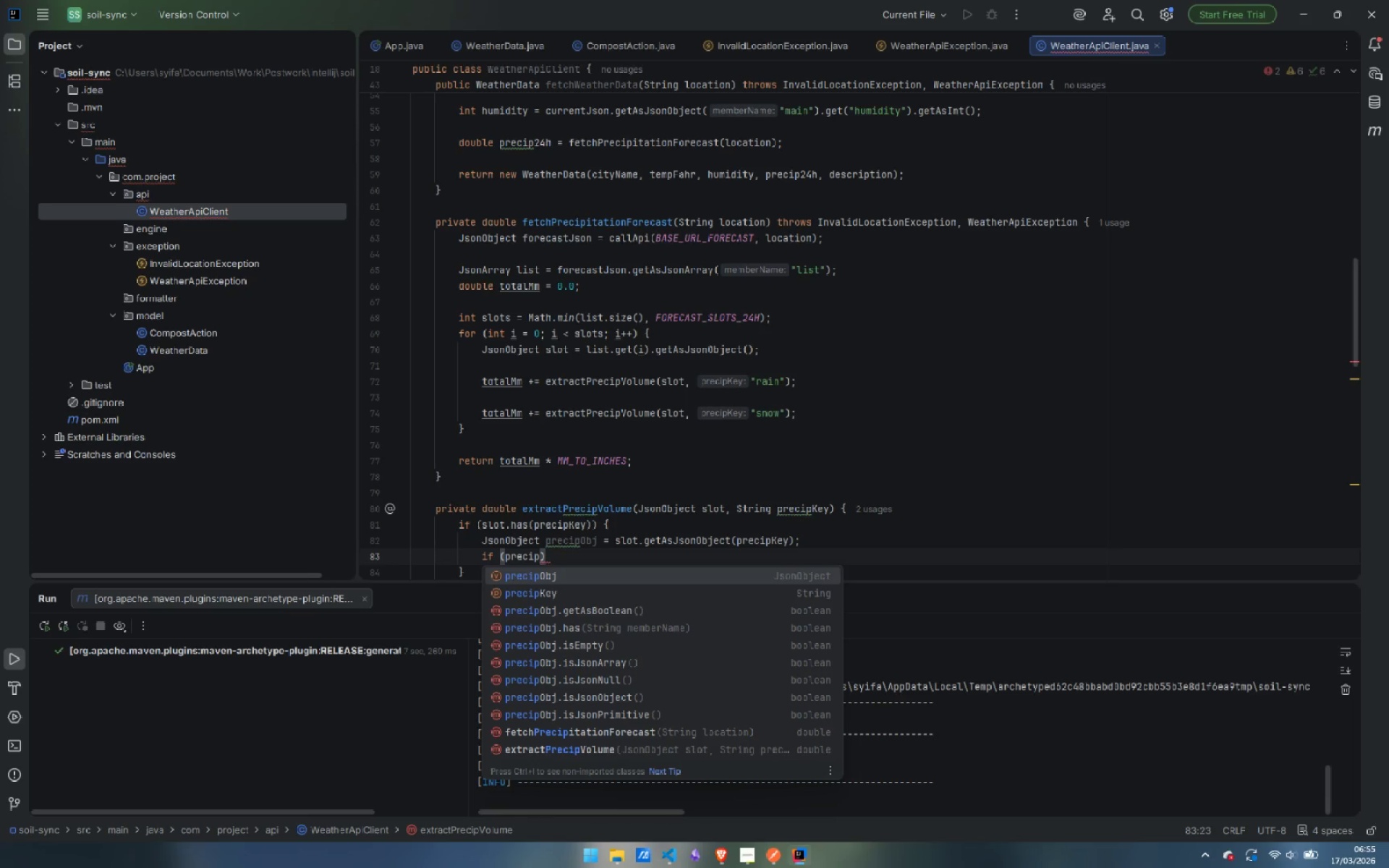 
 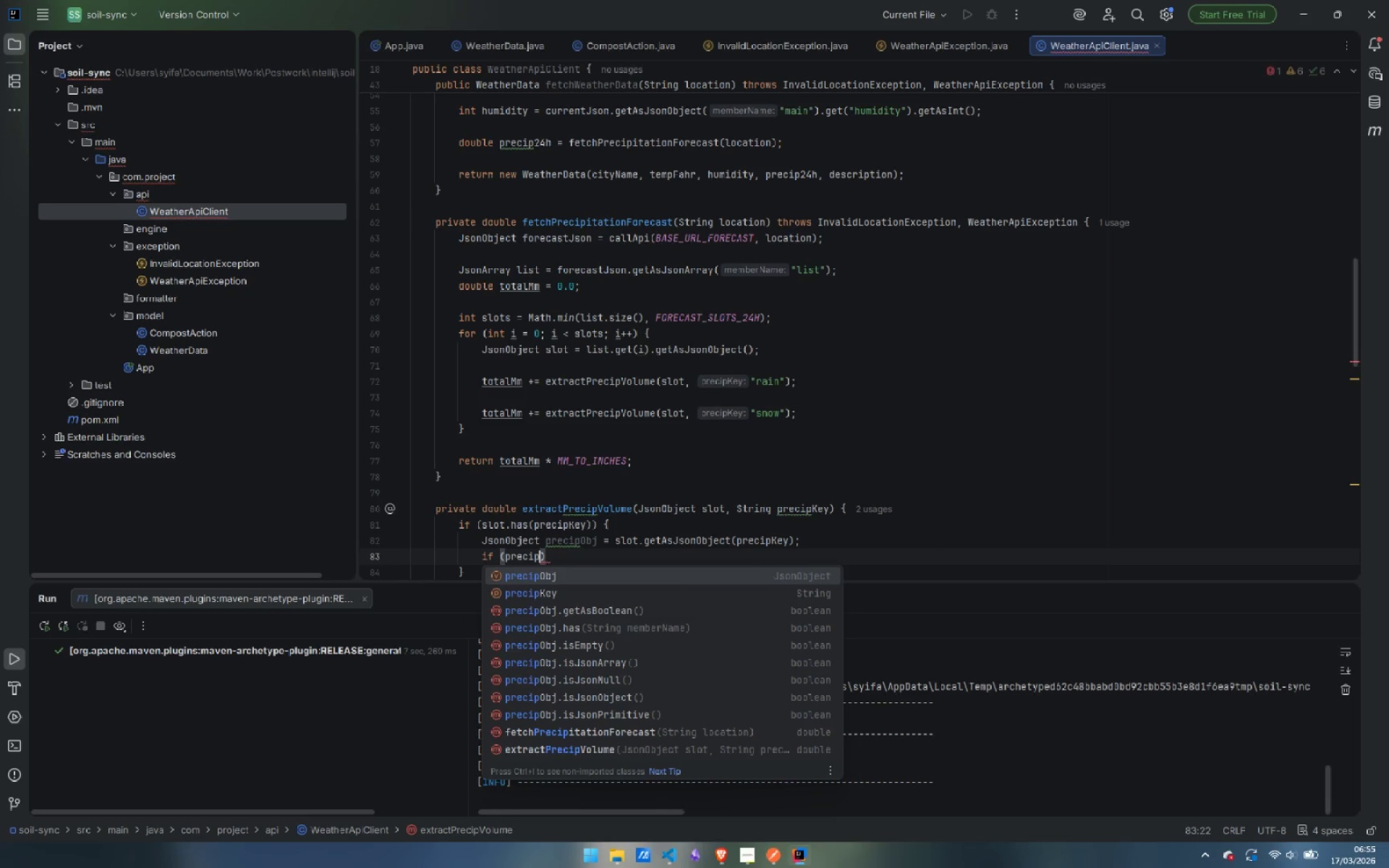 
hold_key(key=ShiftLeft, duration=0.45)
 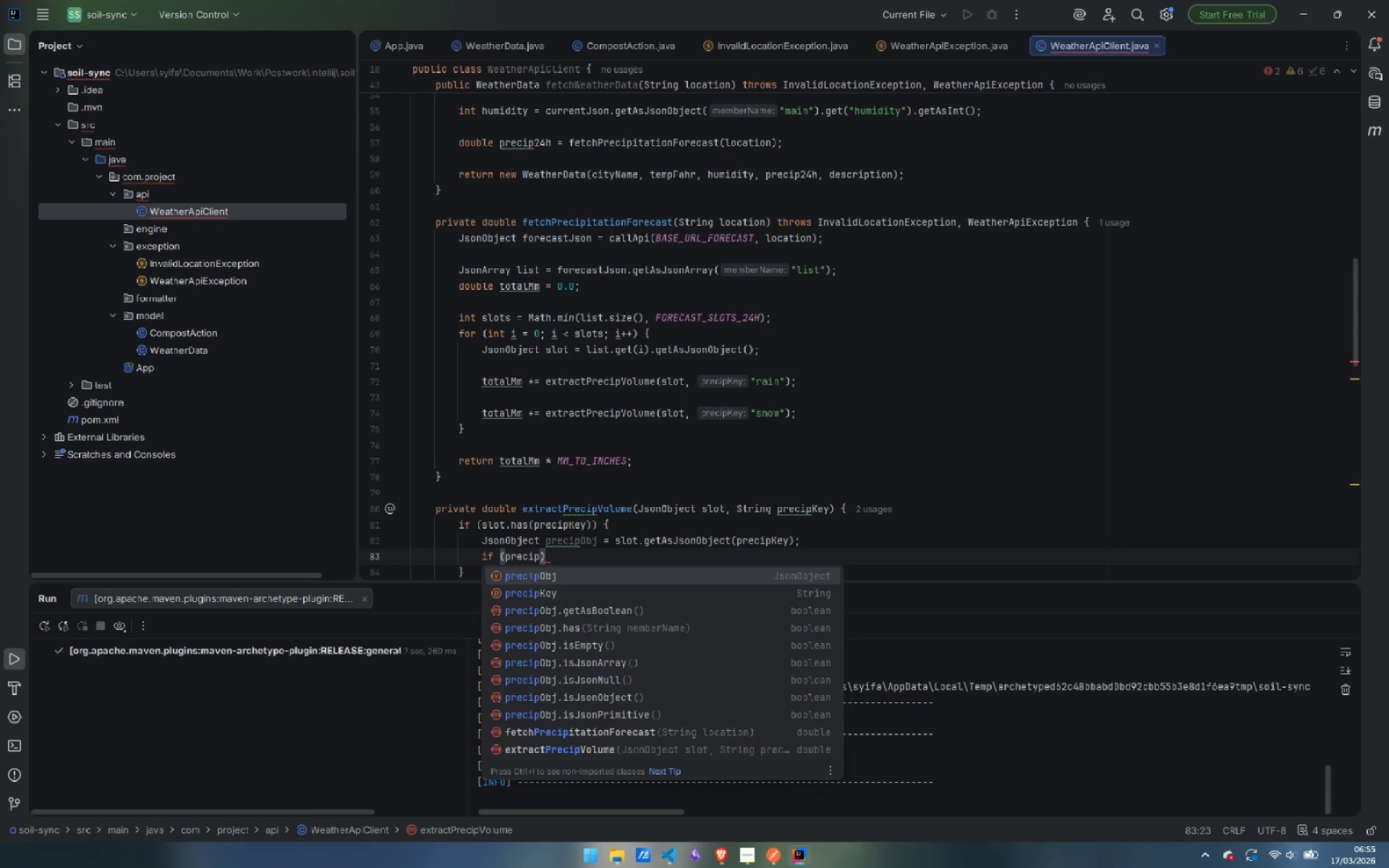 
key(Enter)
 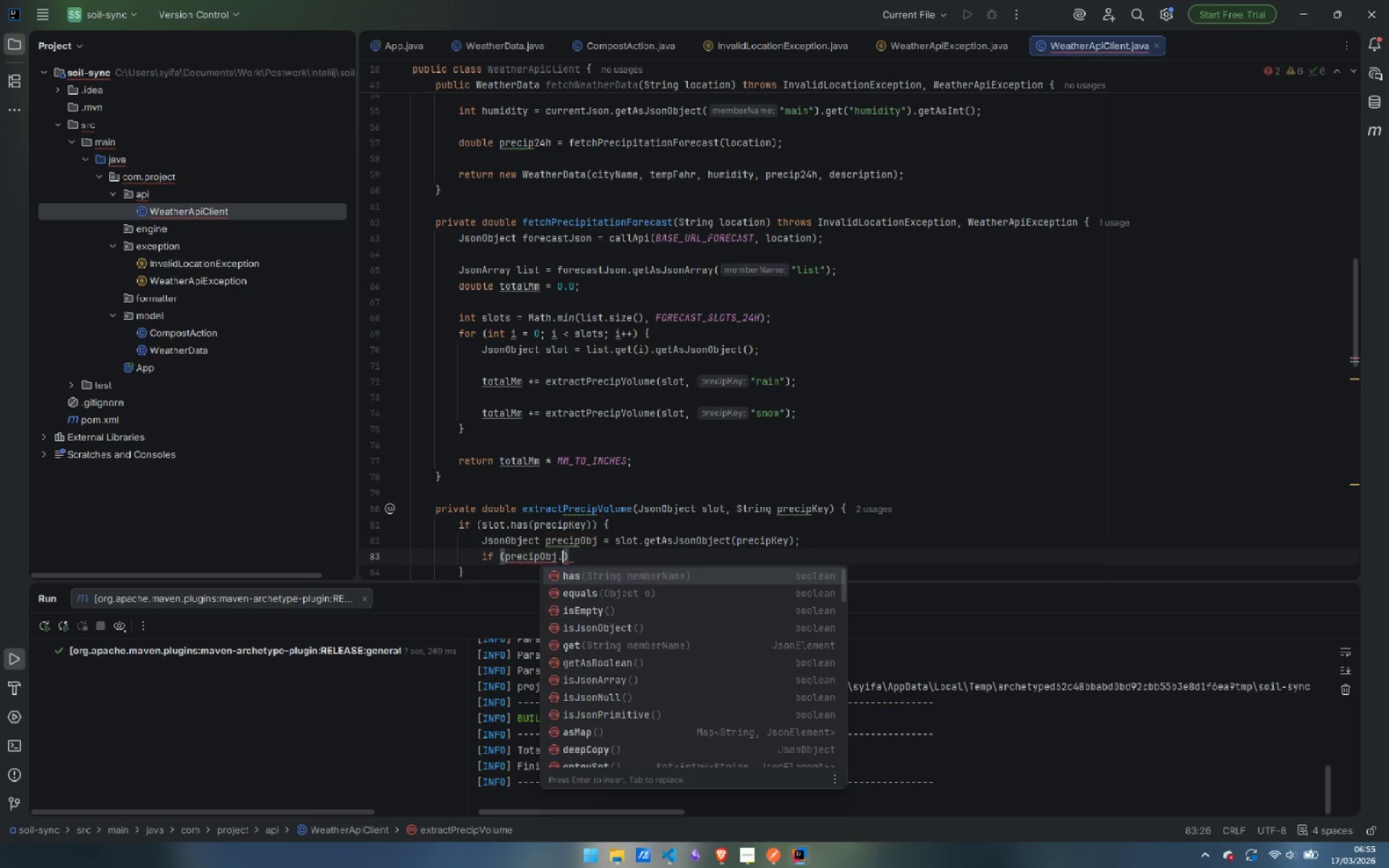 
type(.get")
key(Backspace)
type(()
 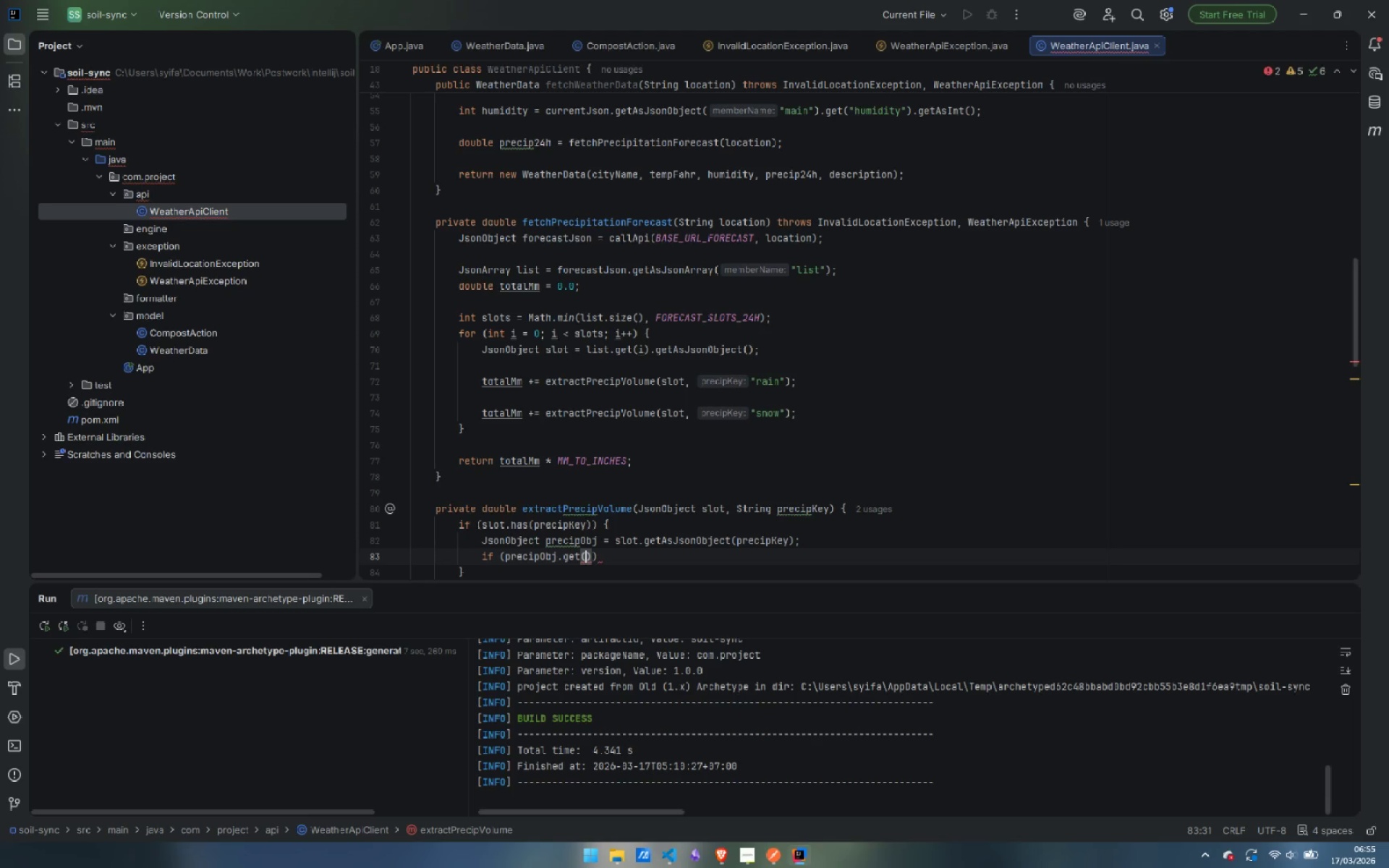 
key(Control+Backspace)
 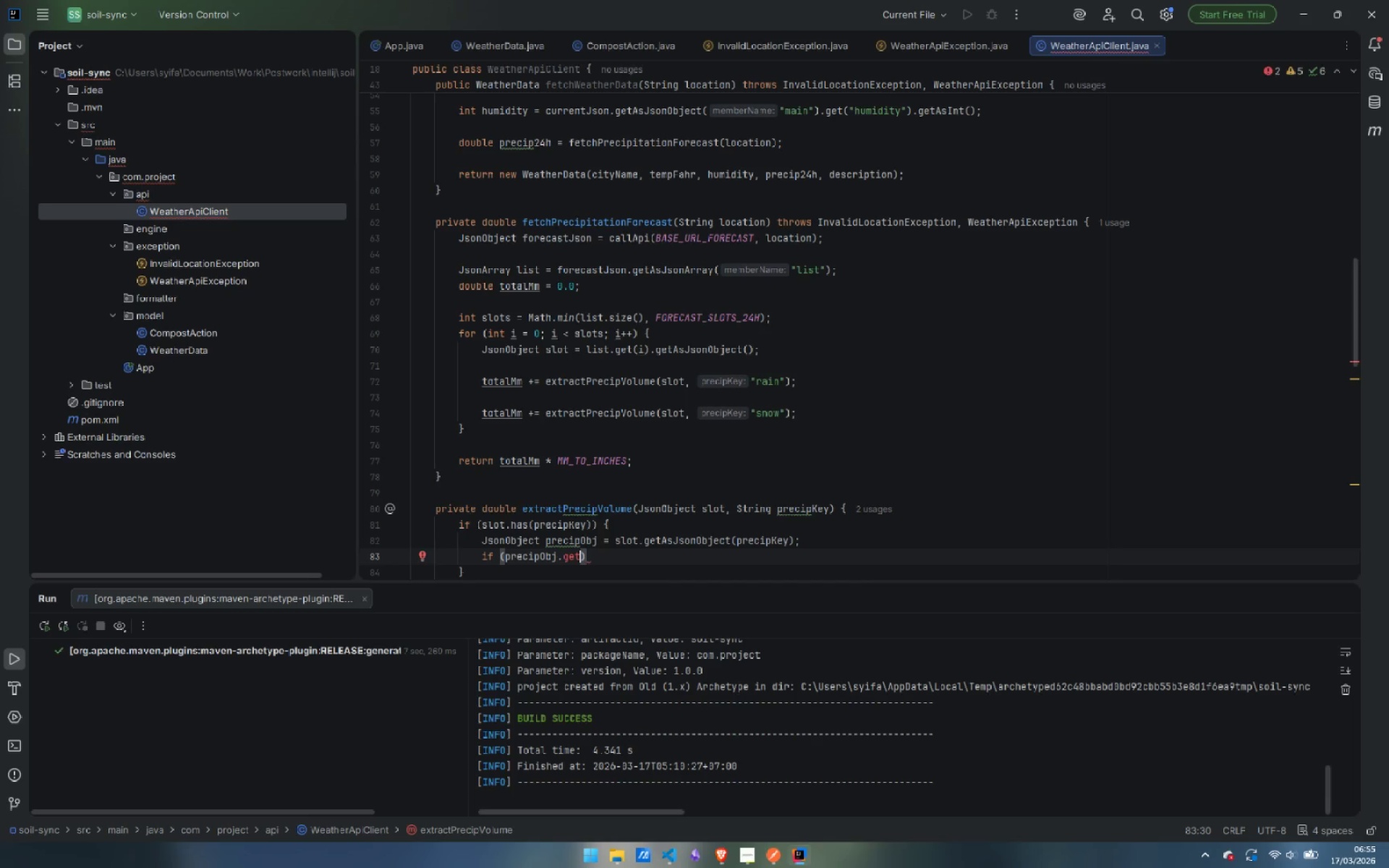 
key(Control+ControlLeft)
 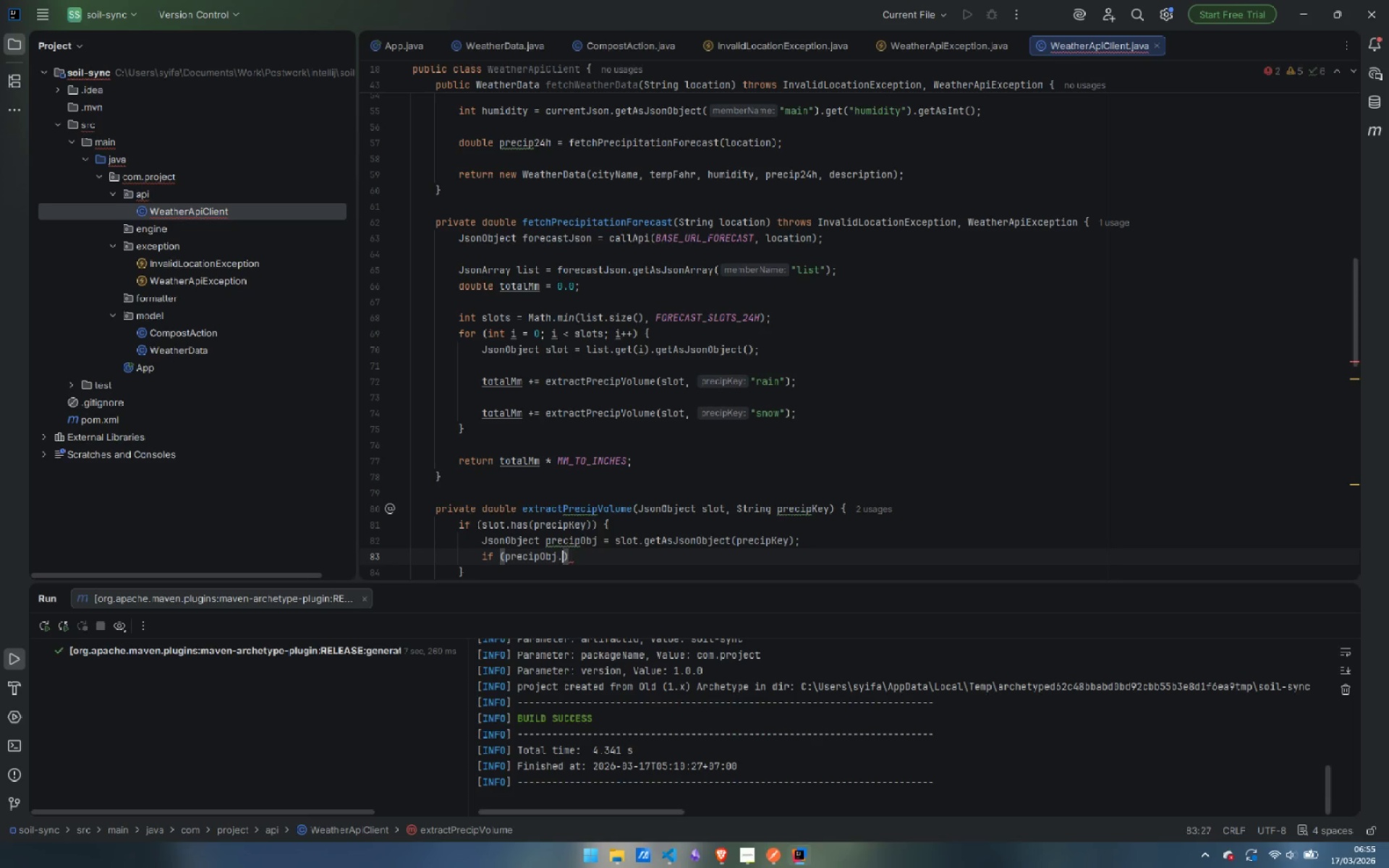 
key(Control+Backspace)
 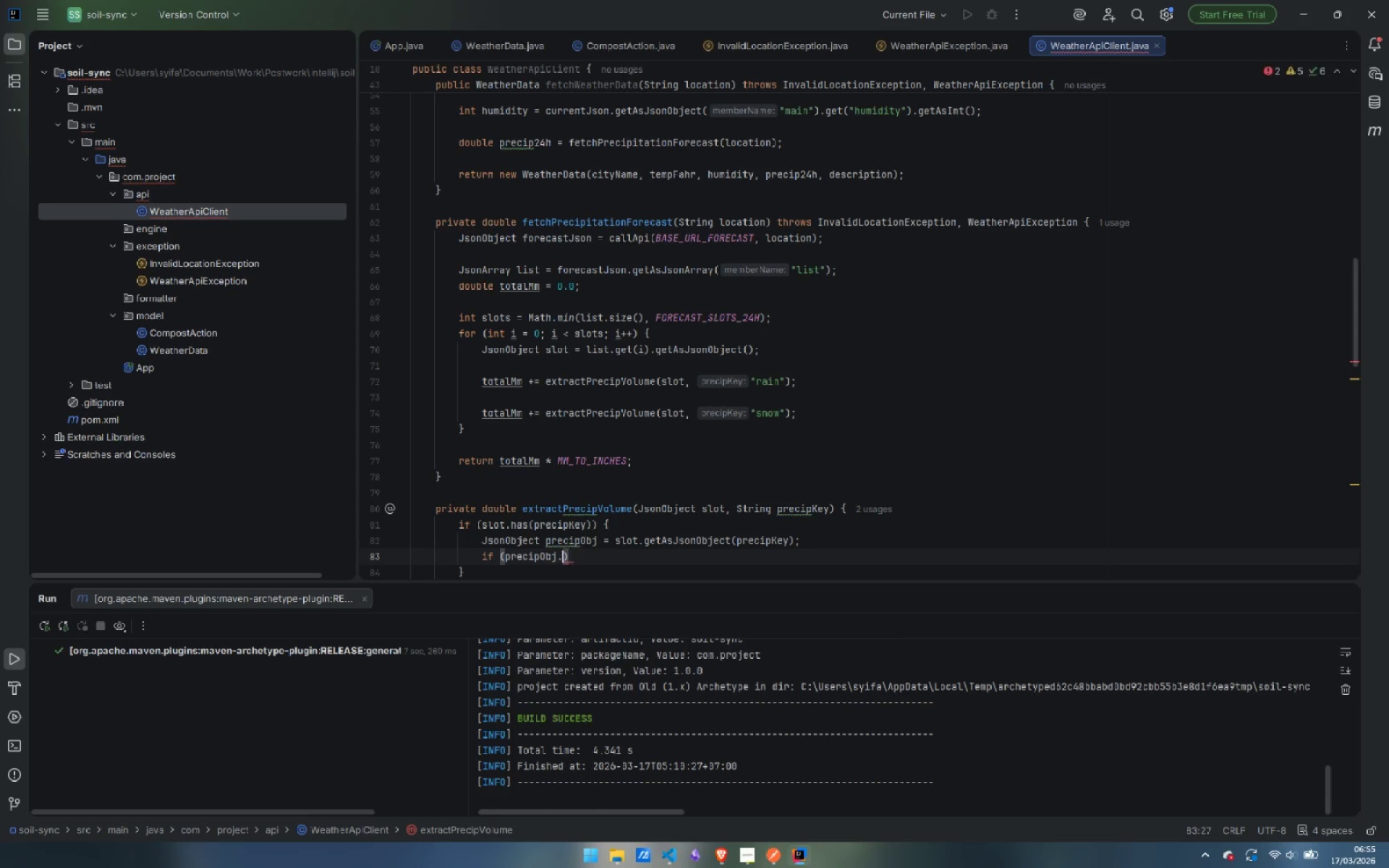 
type(has)
 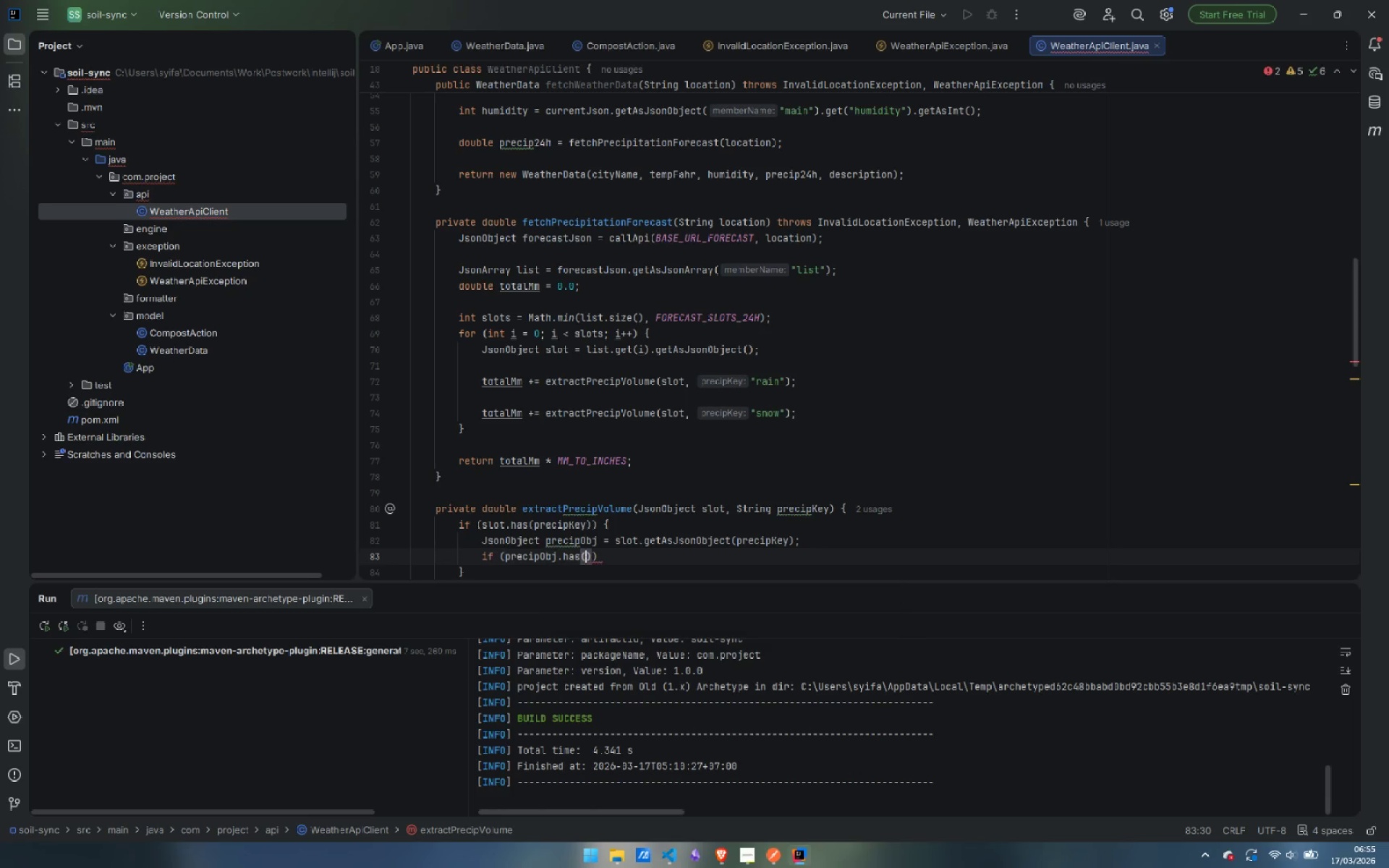 
key(Enter)
 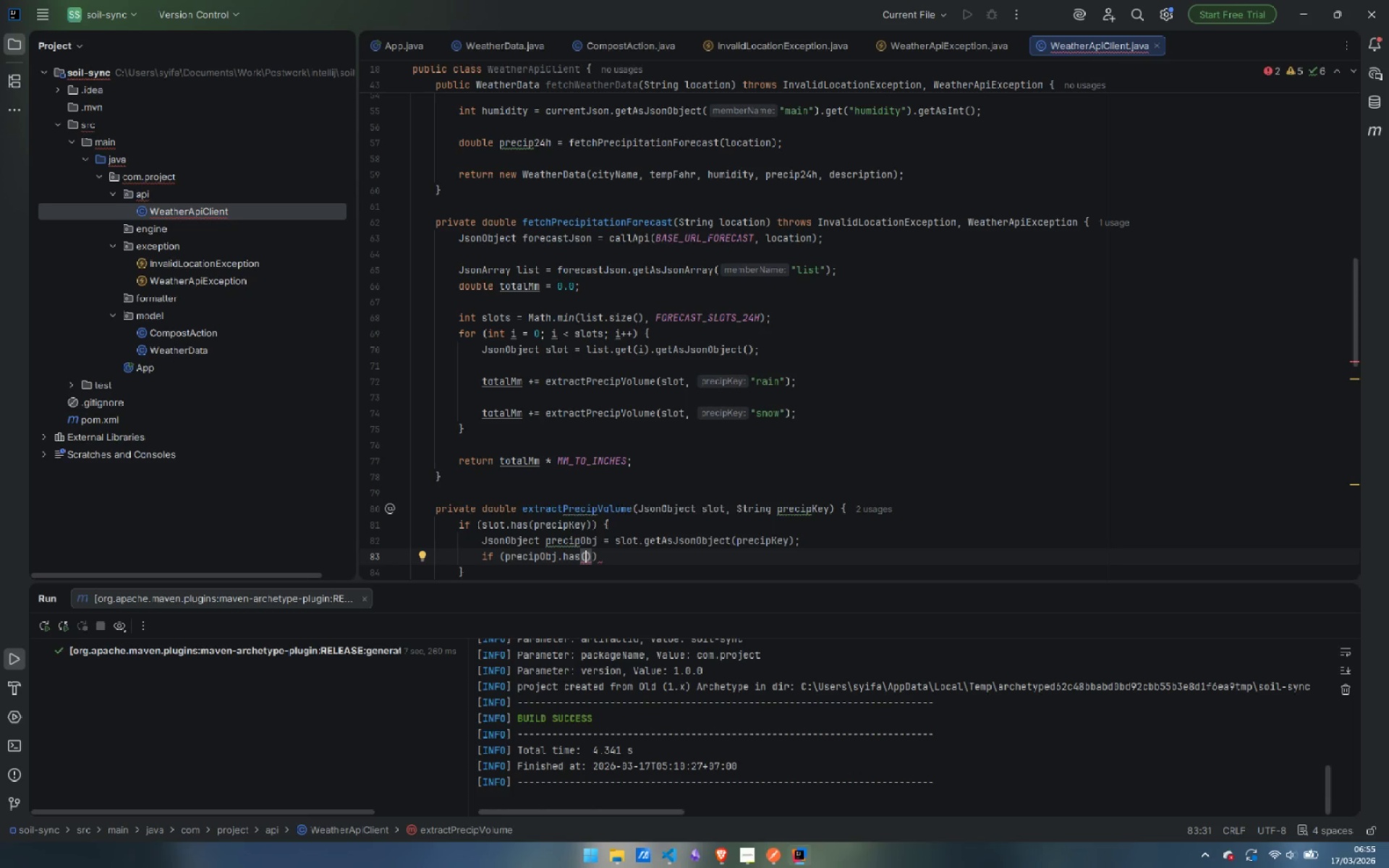 
type("3h)
 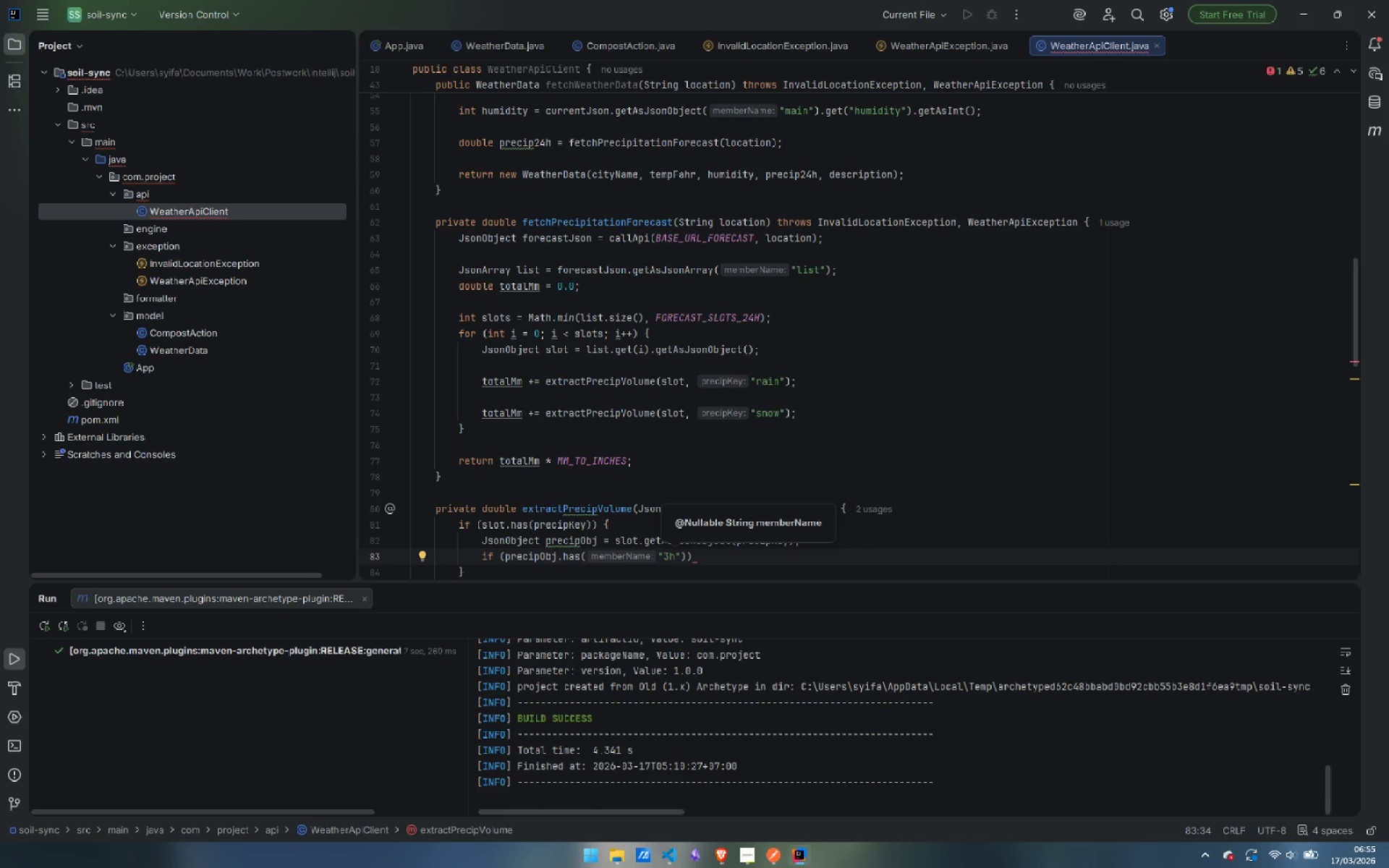 
key(ArrowRight)
 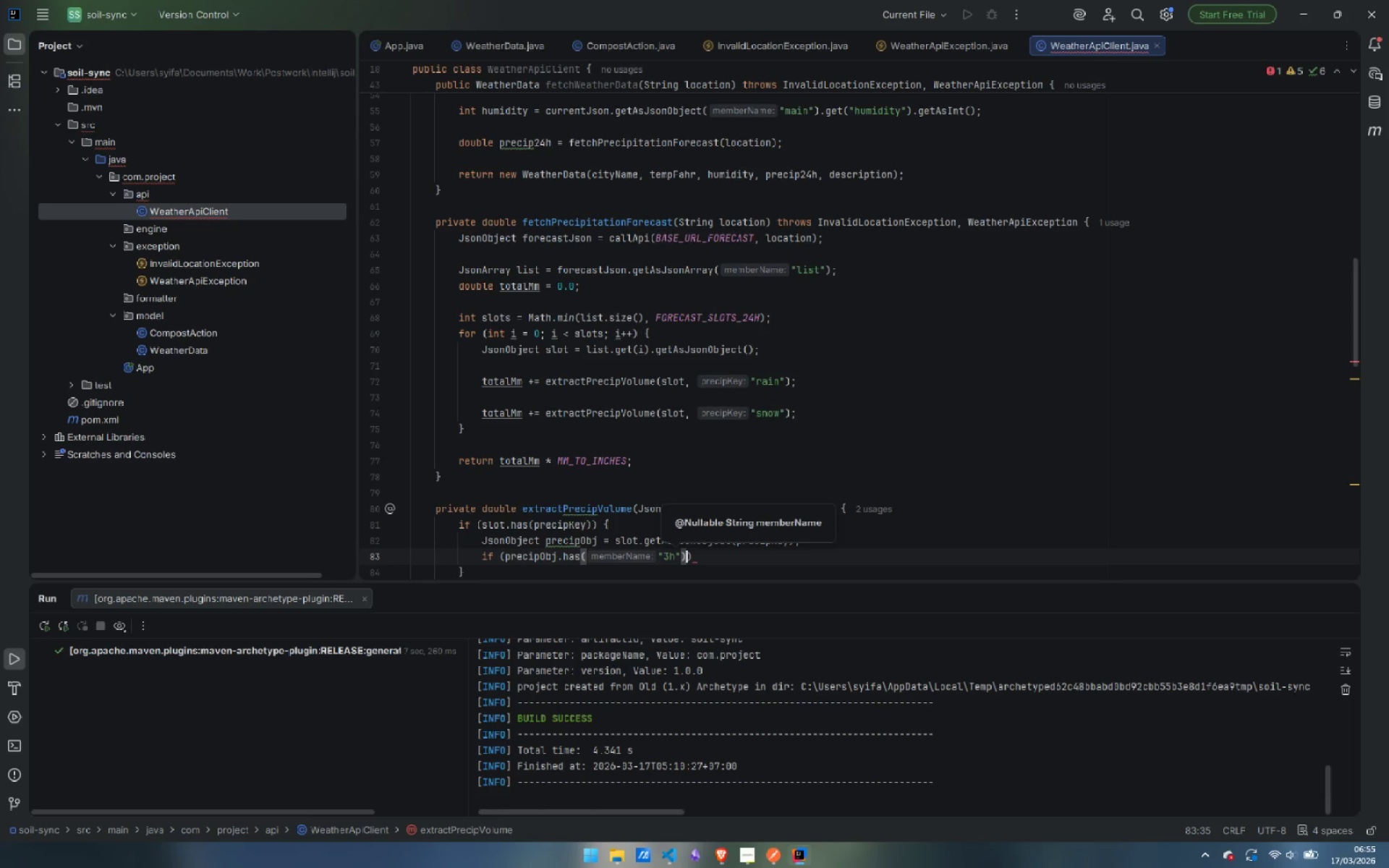 
key(ArrowRight)
 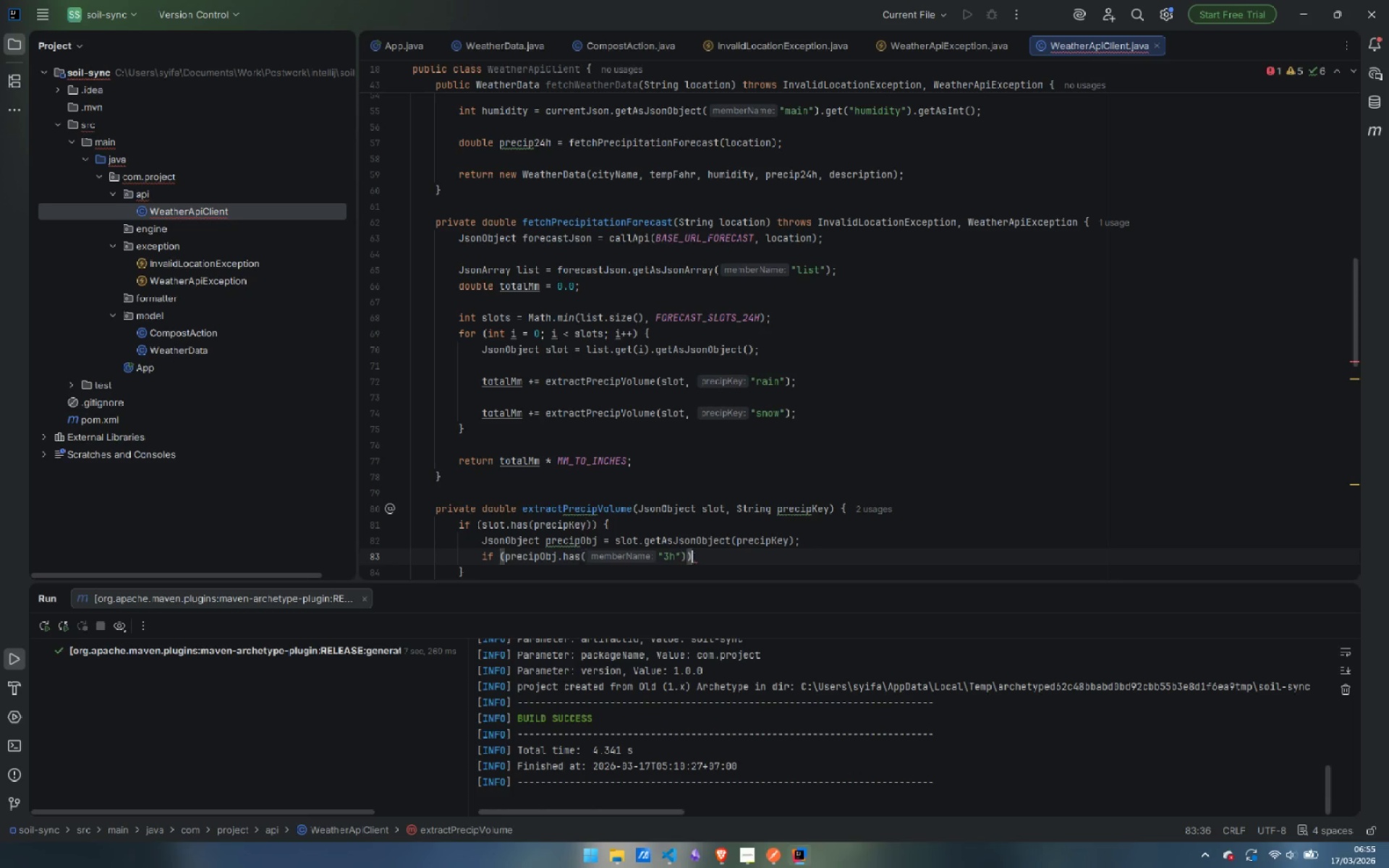 
key(ArrowRight)
 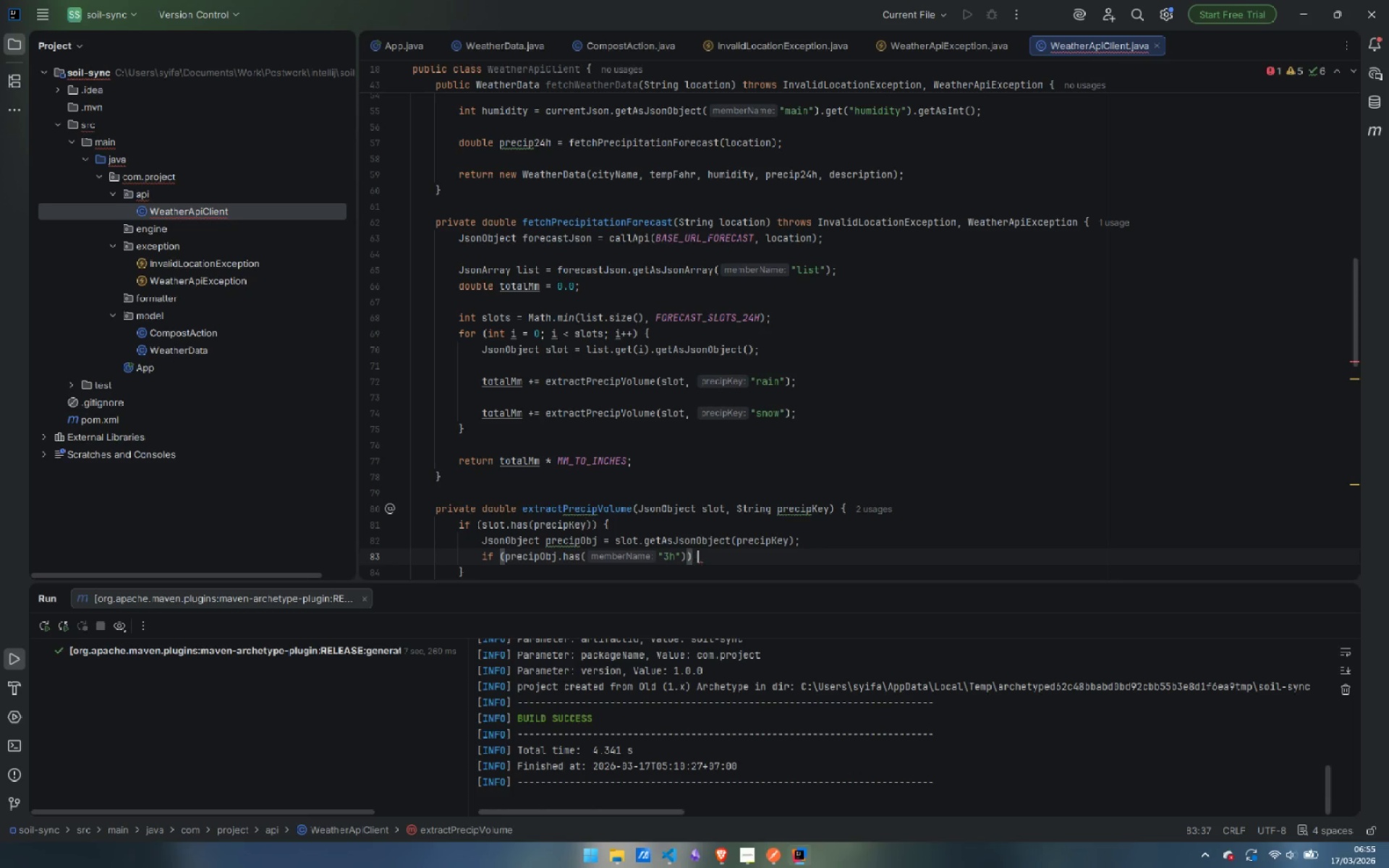 
key(Space)
 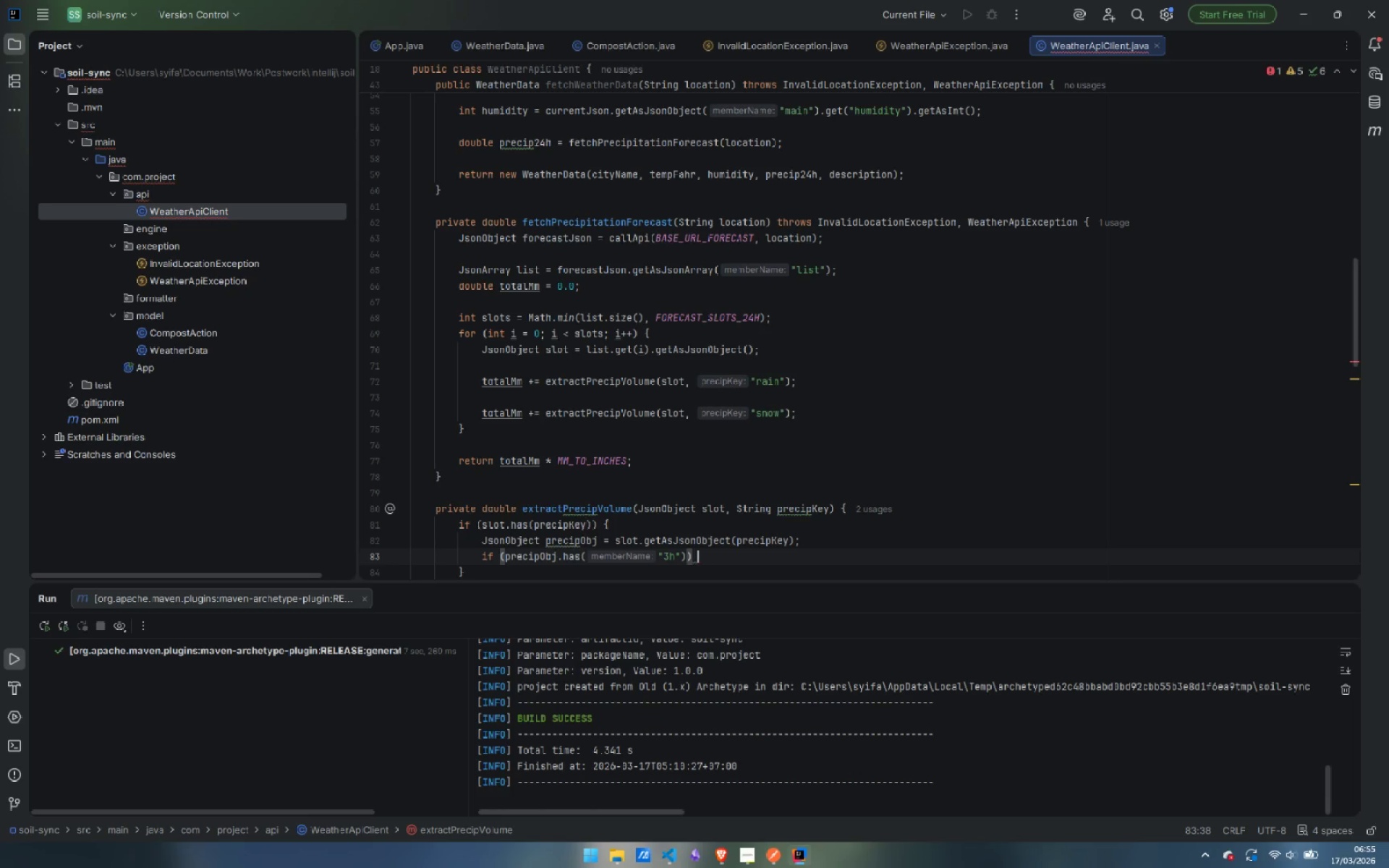 
key(Shift+BracketLeft)
 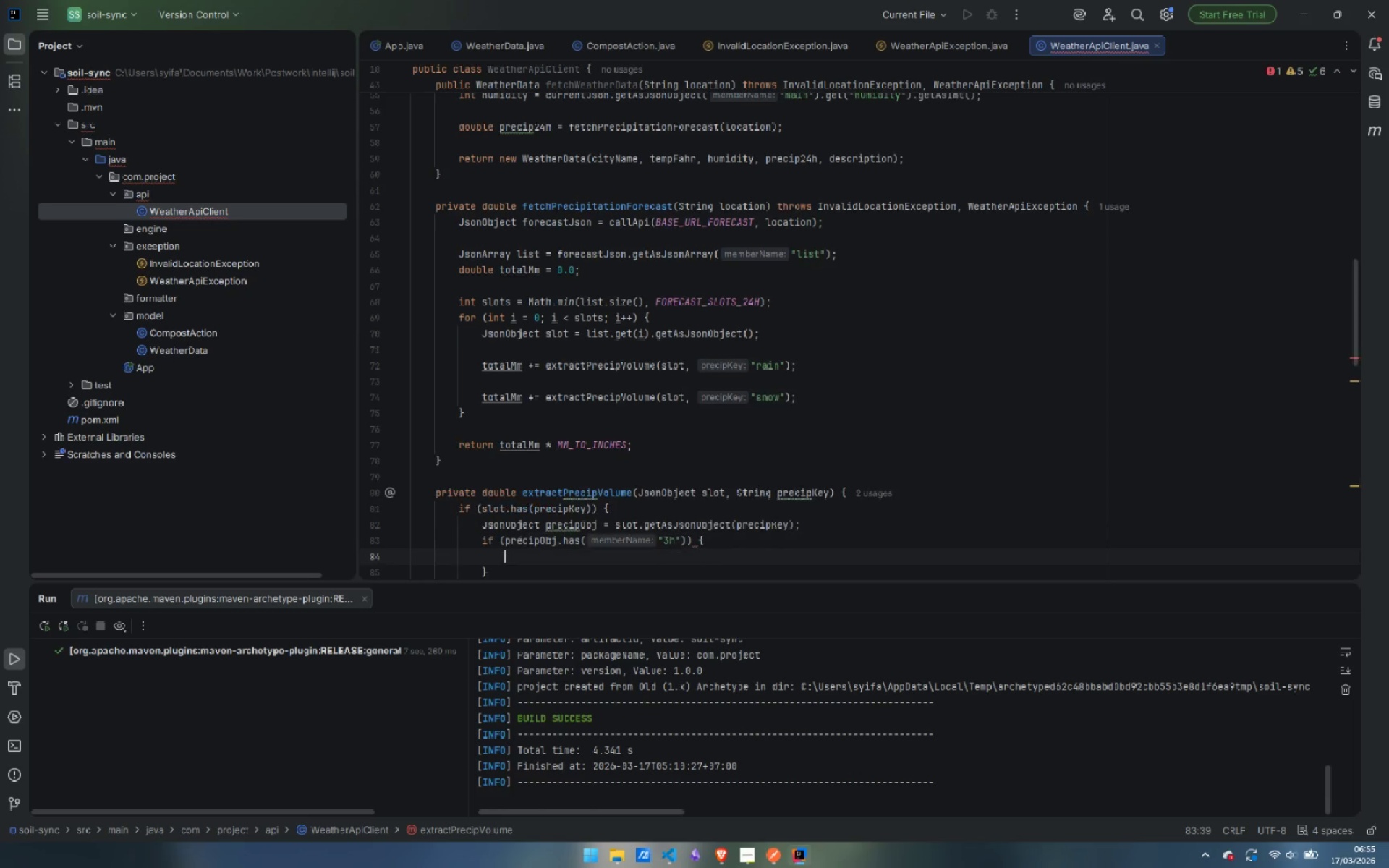 
key(Enter)
 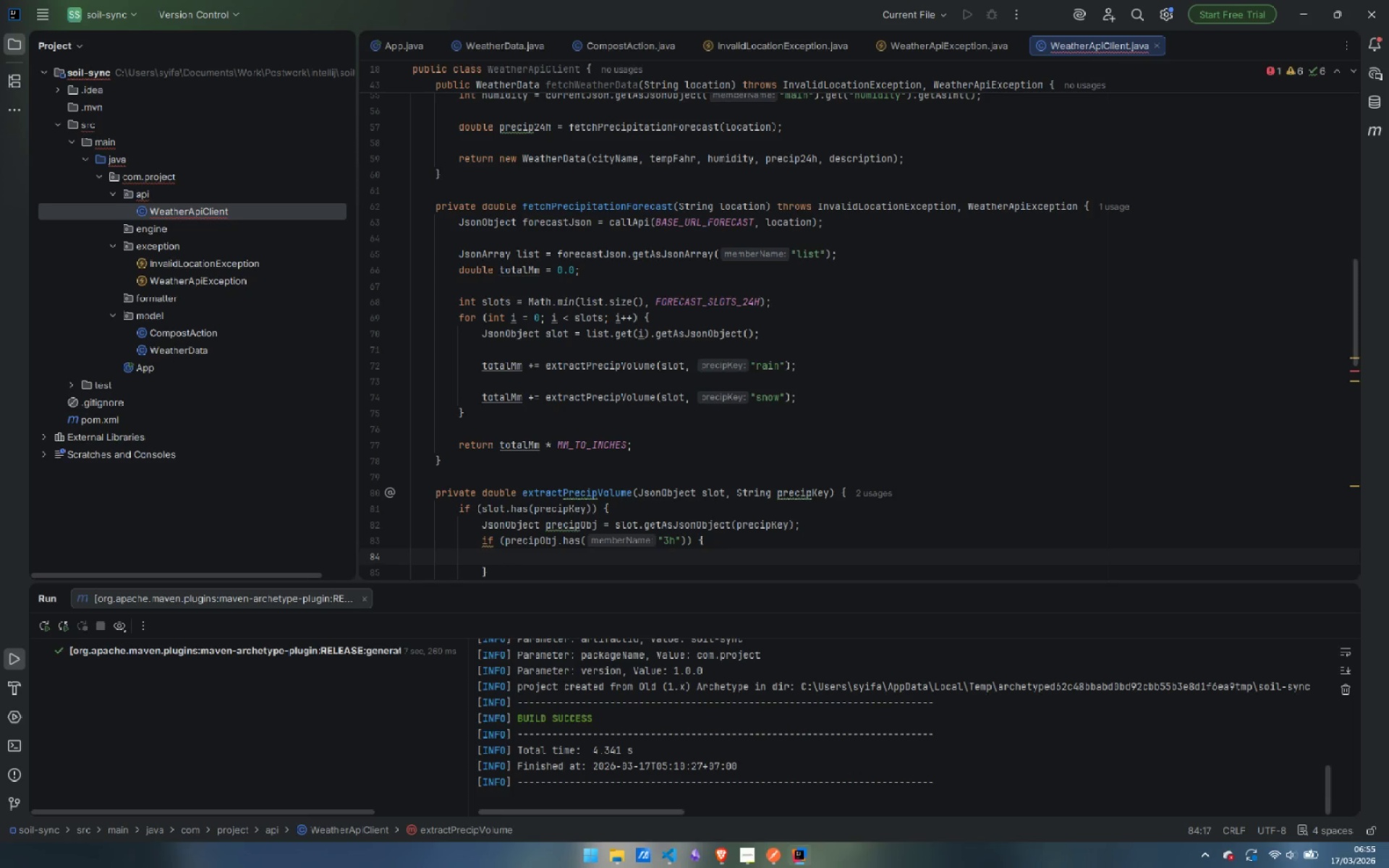 
type(re)
 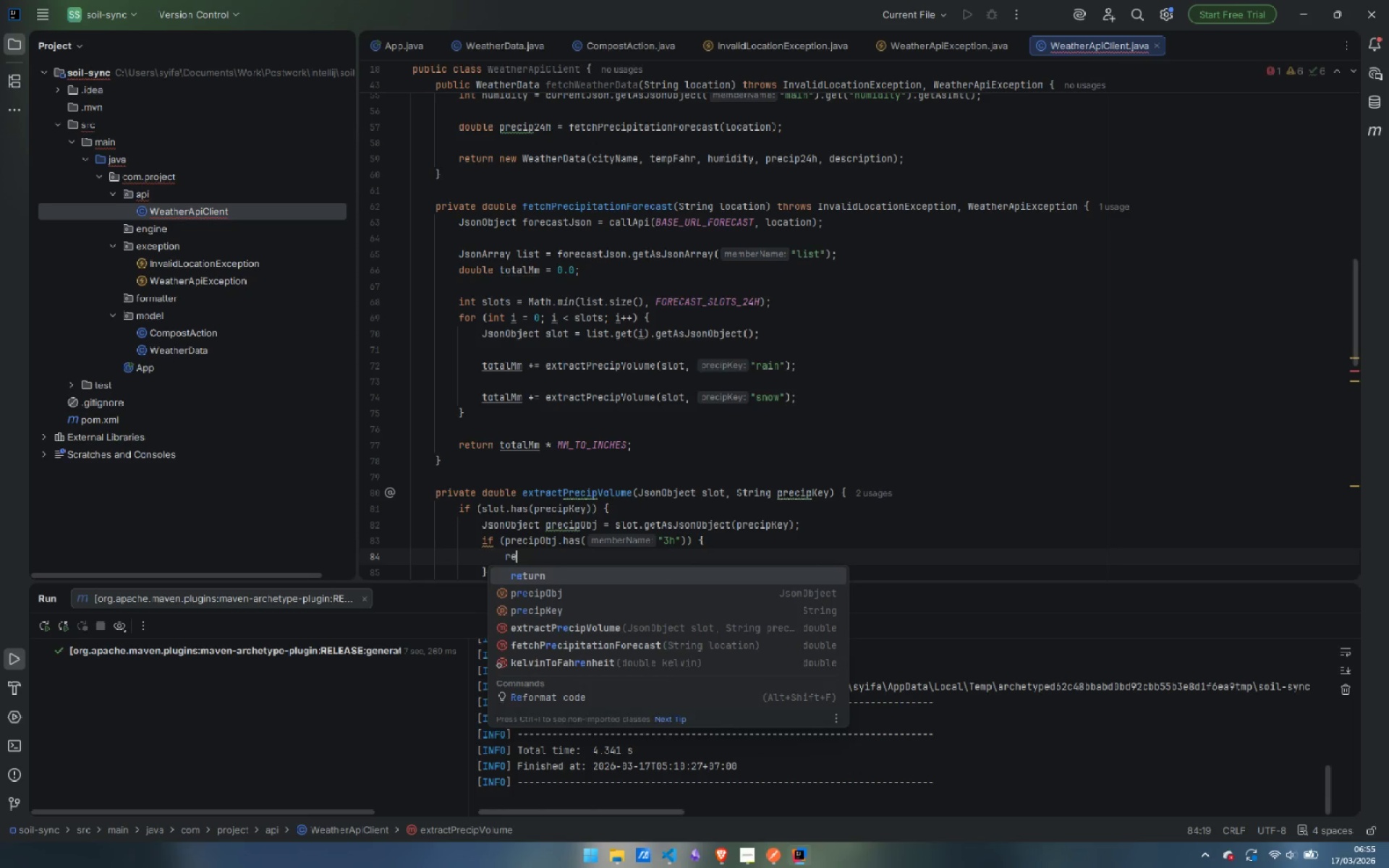 
key(Enter)
 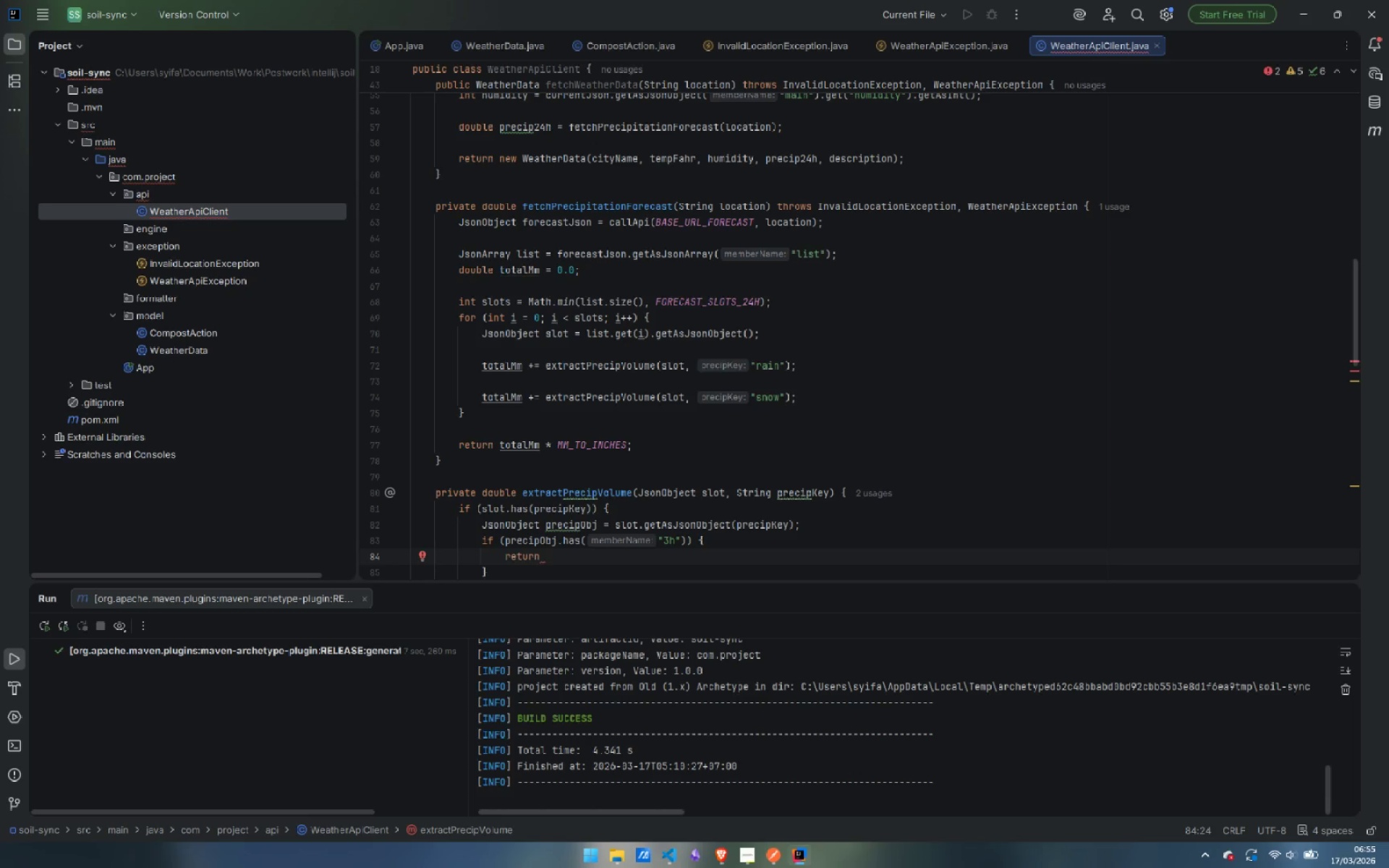 
type(pre)
 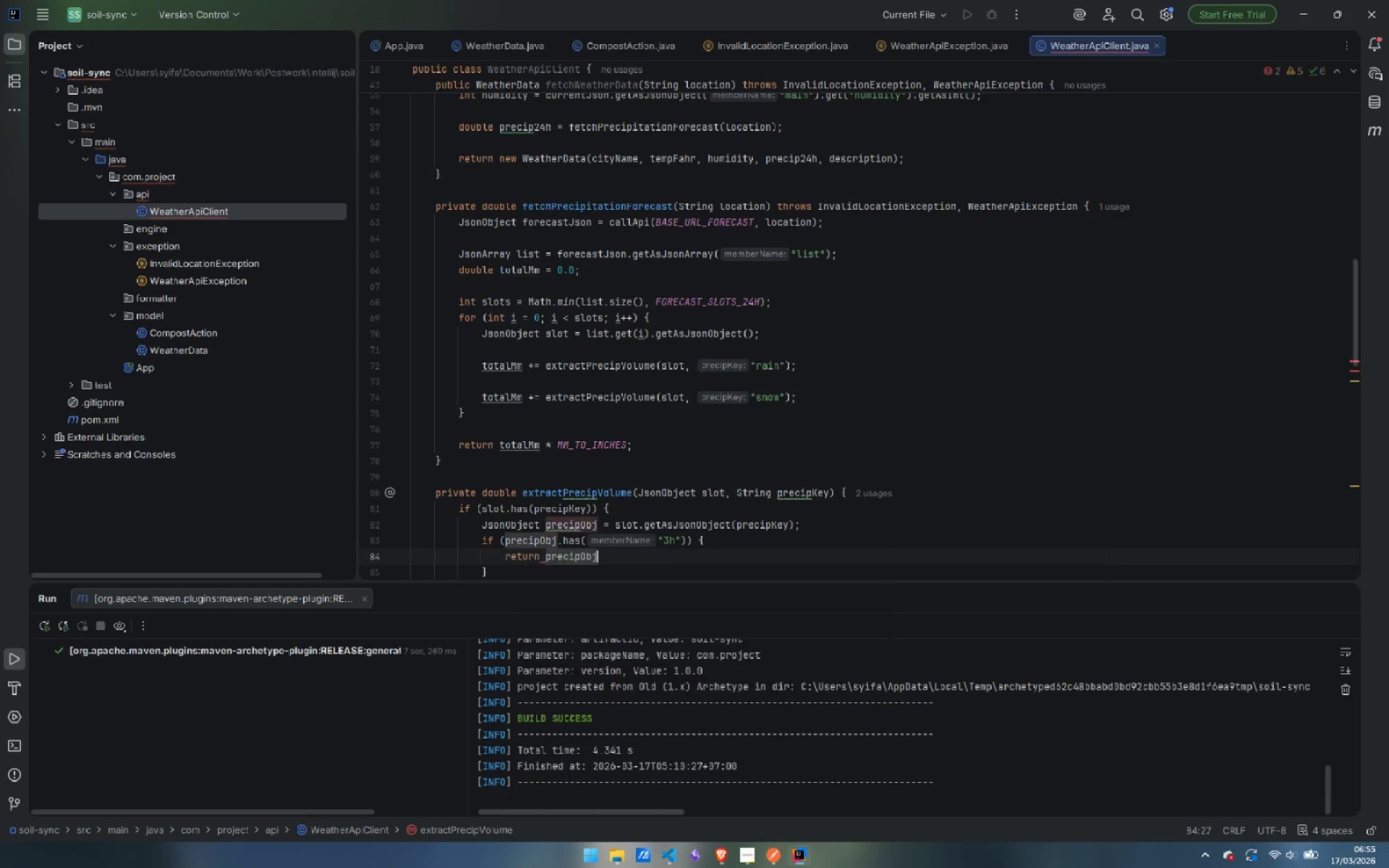 
key(Enter)
 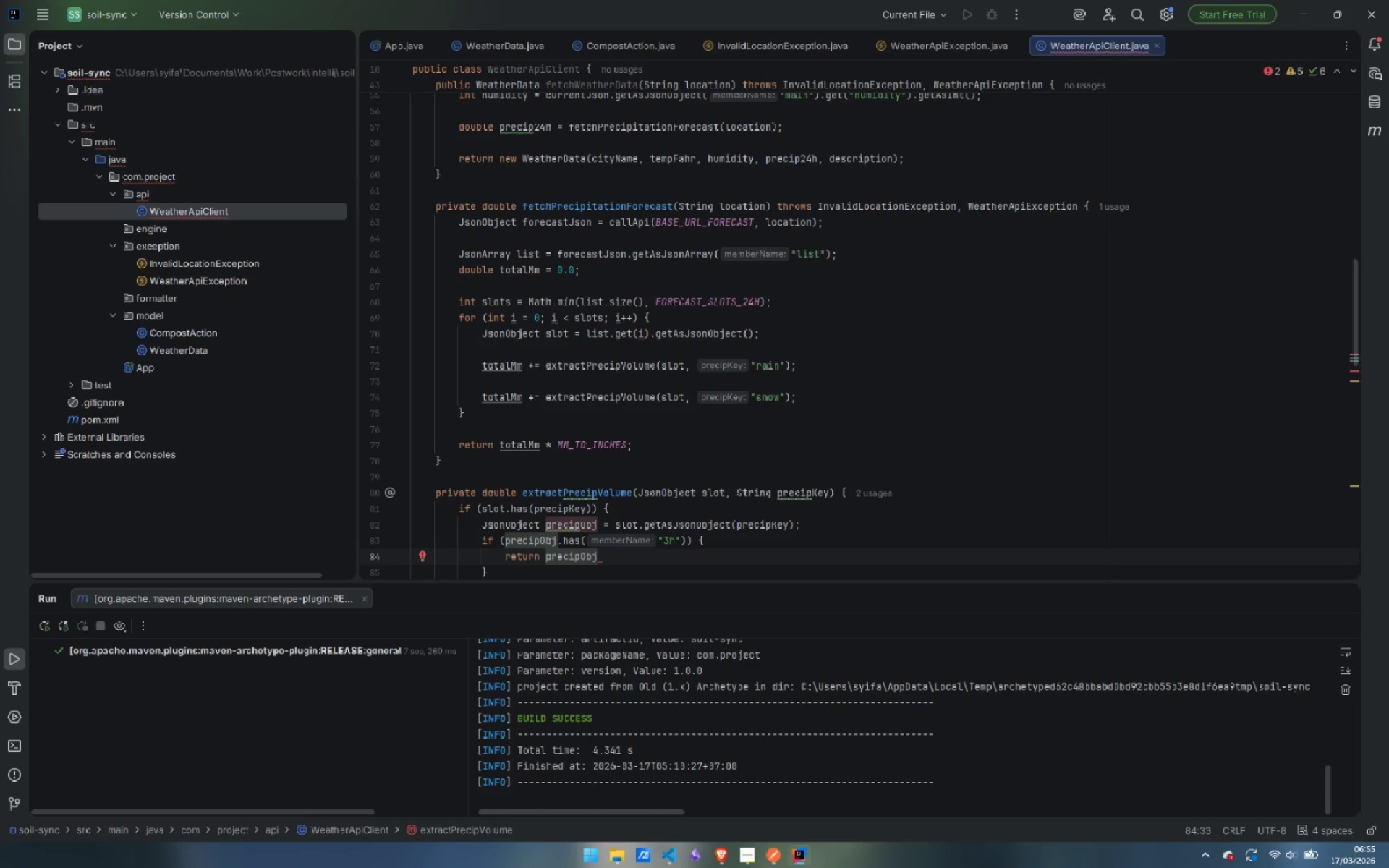 
type(.ge)
 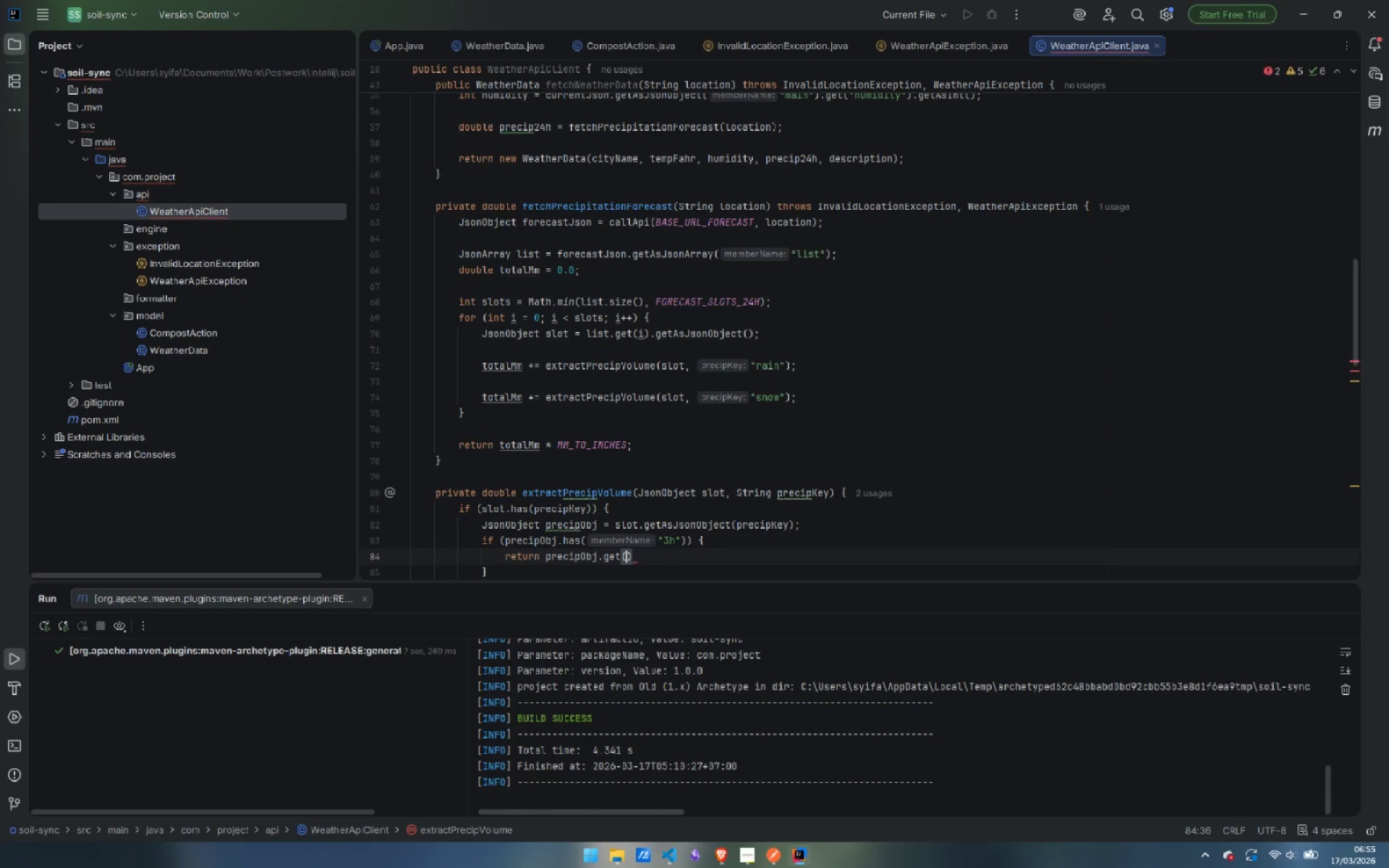 
key(Enter)
 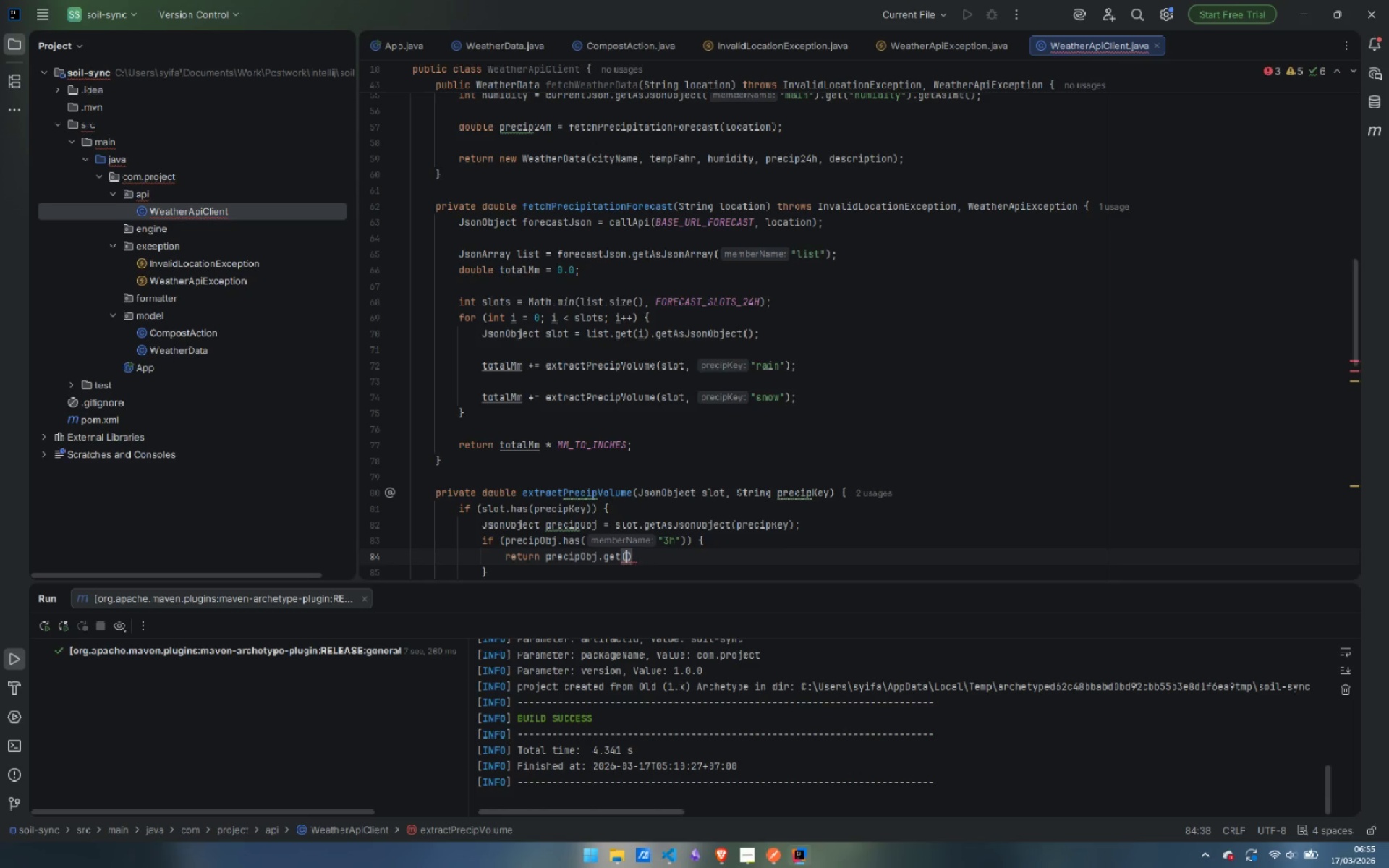 
type("3h)
 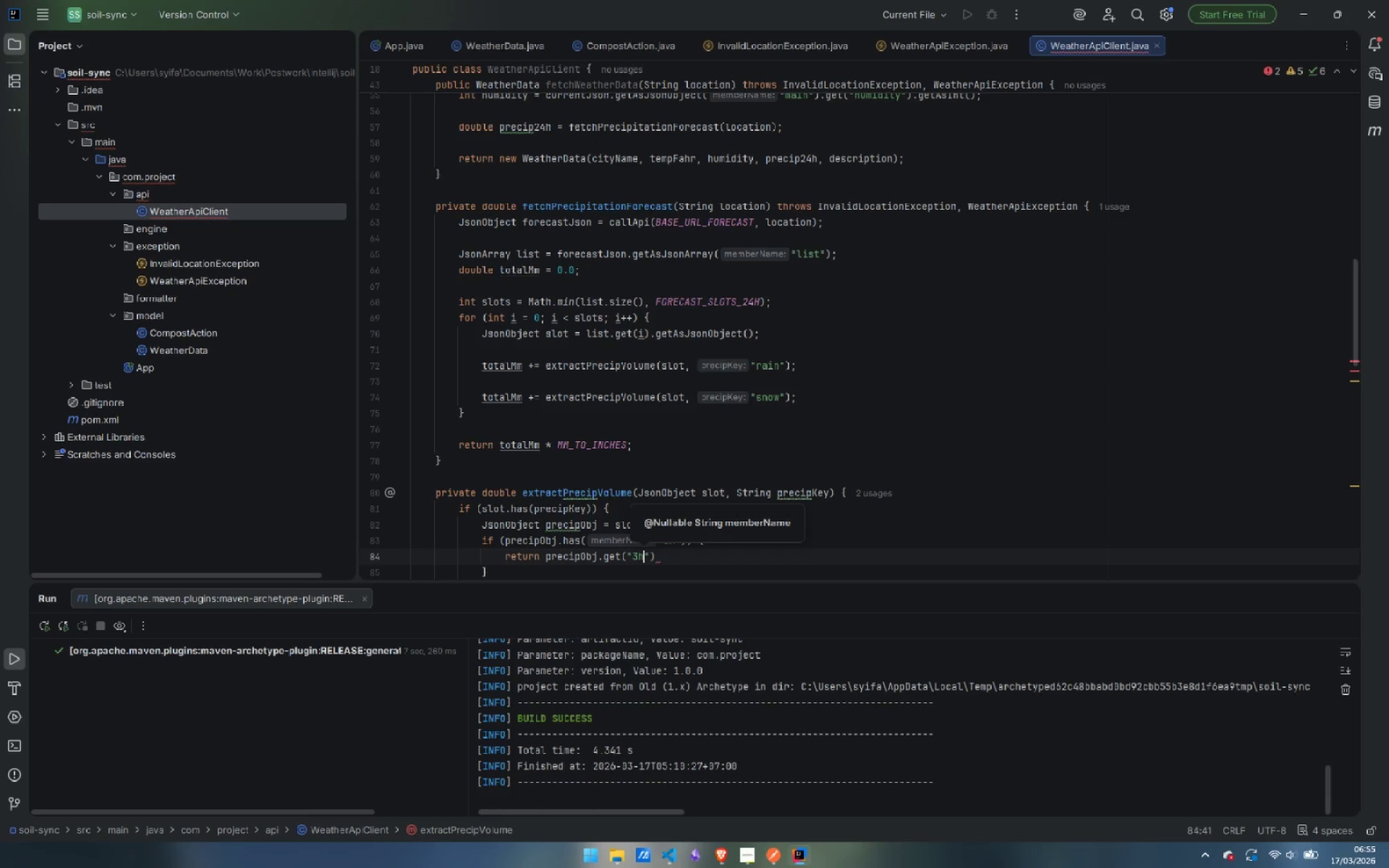 
key(ArrowRight)
 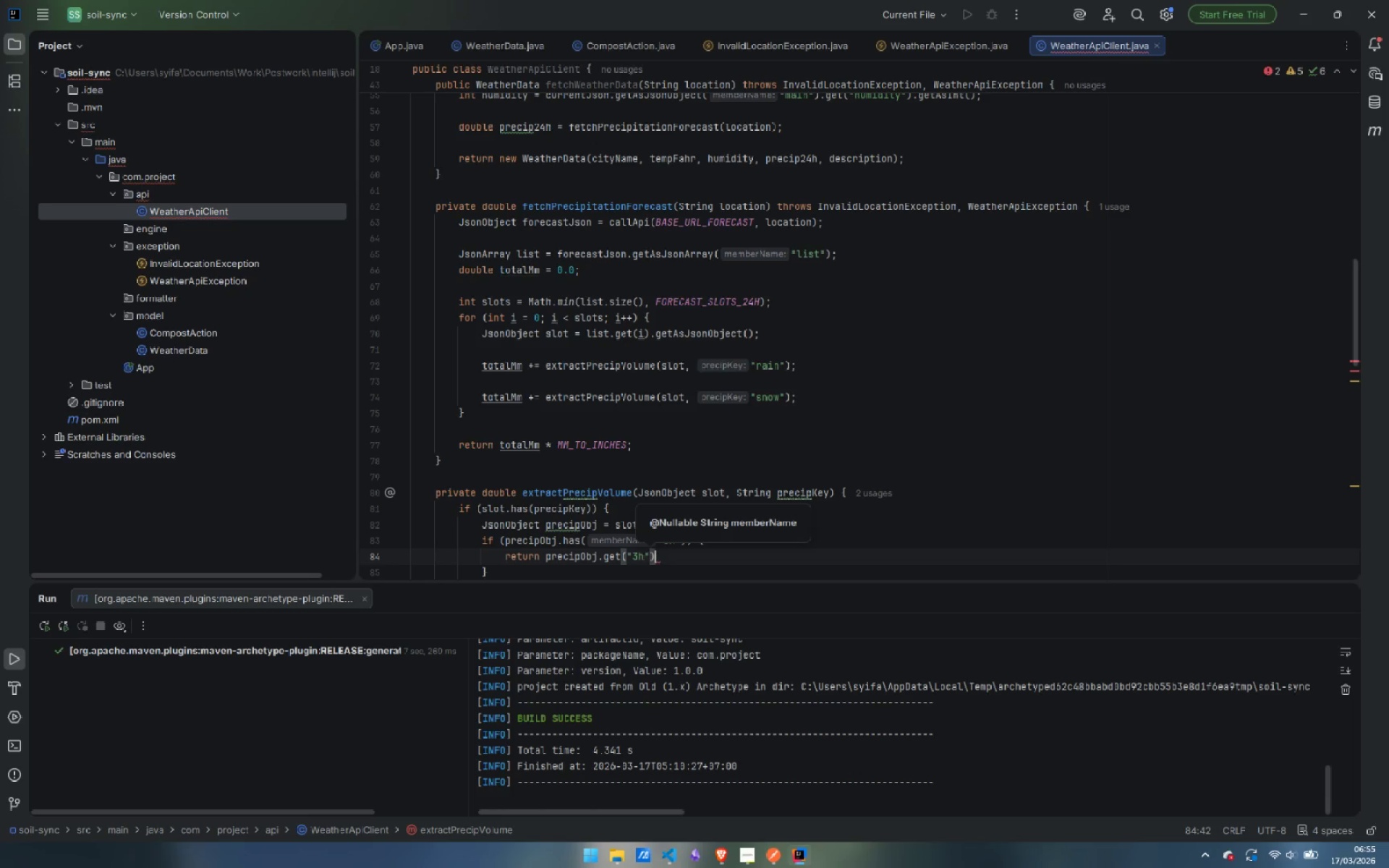 
key(ArrowRight)
 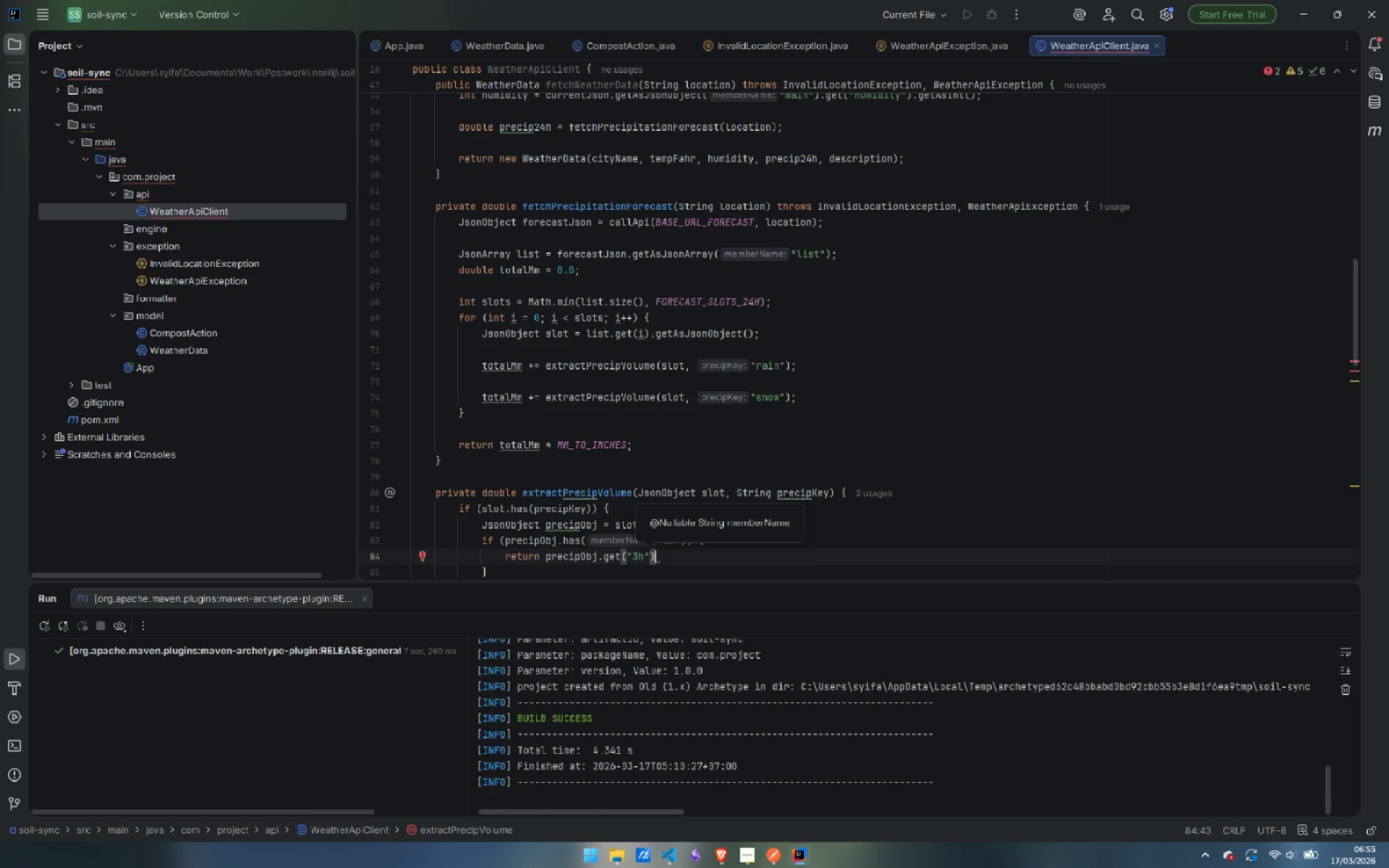 
type(.getAs)
 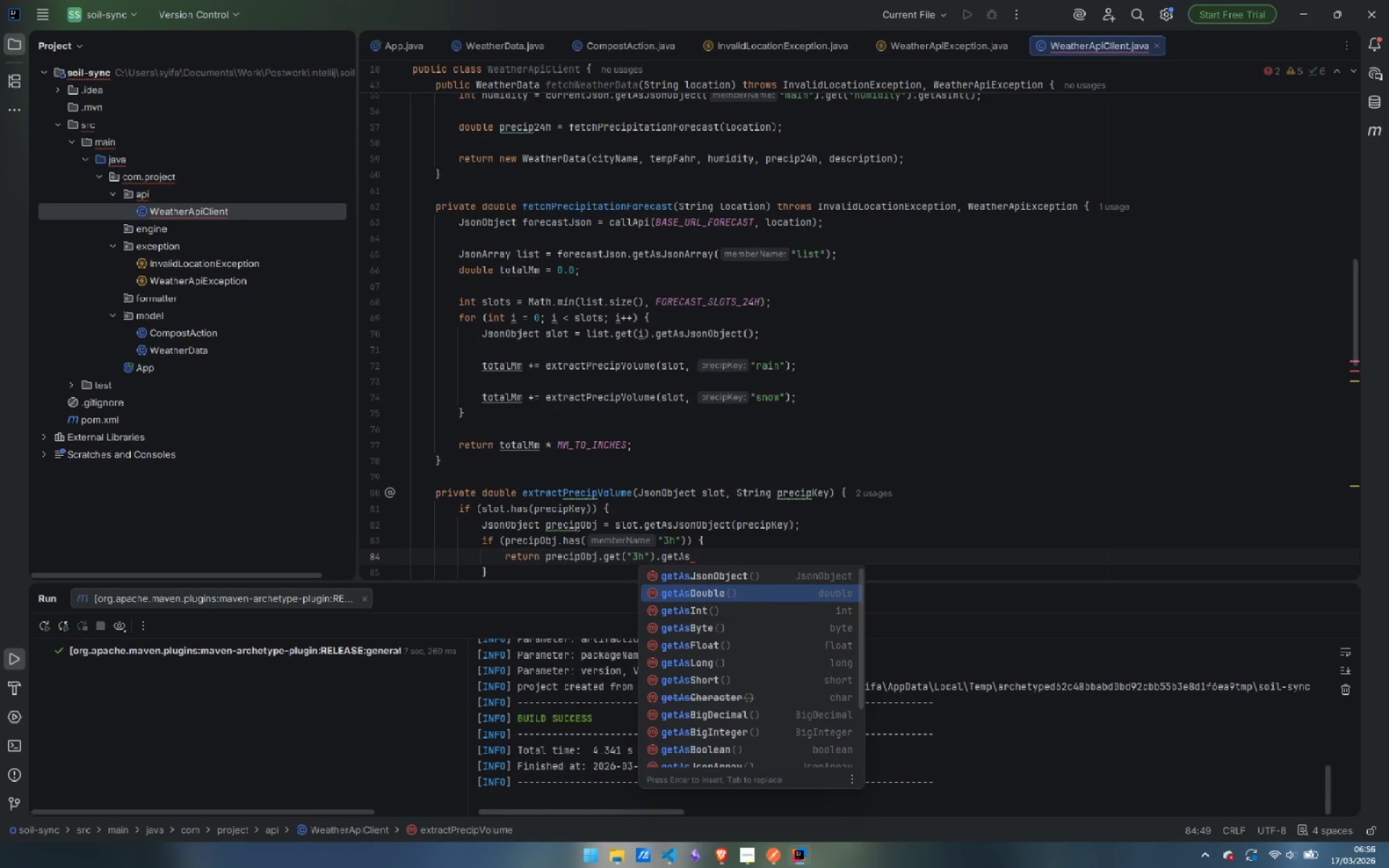 
key(ArrowDown)
 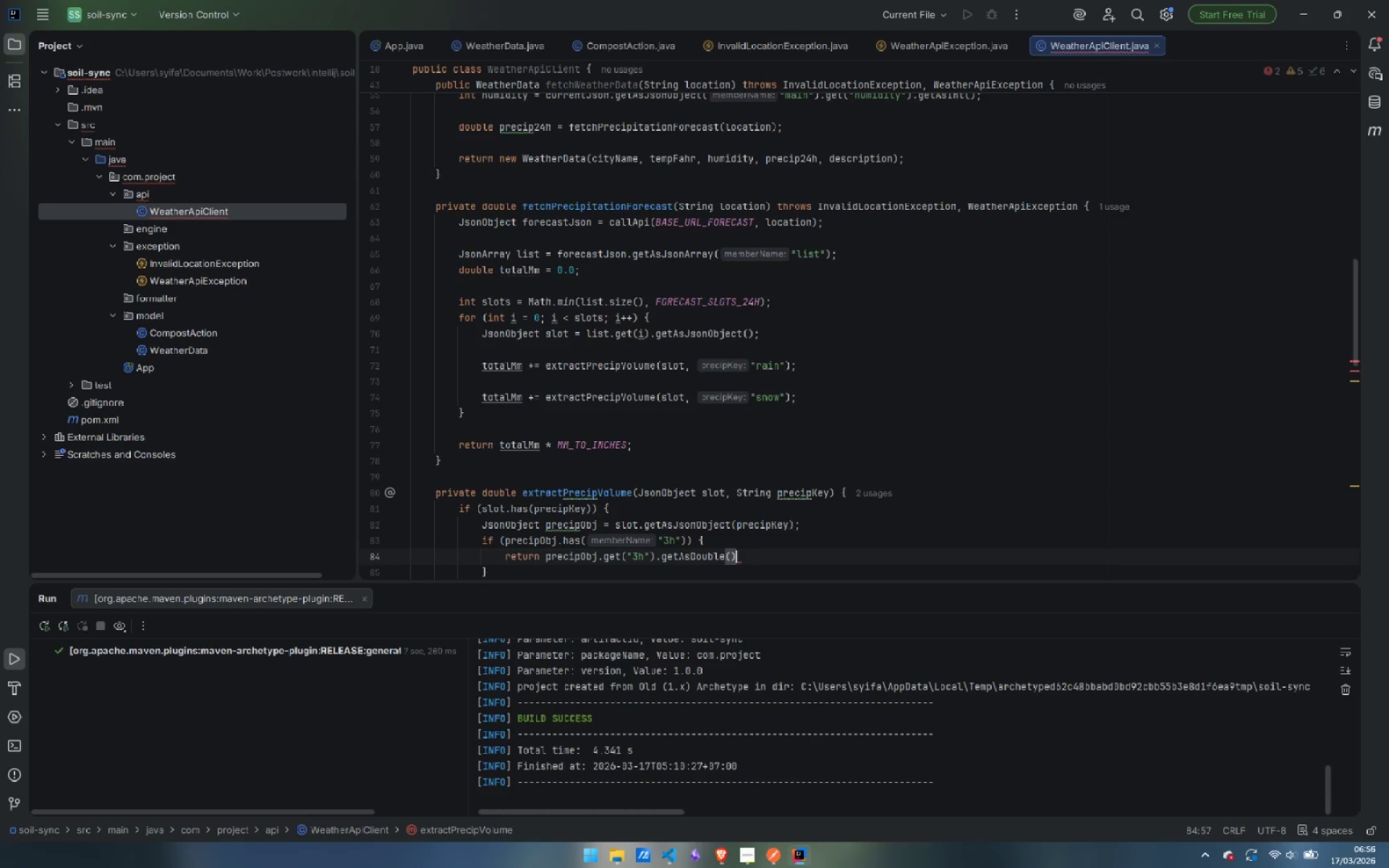 
key(Enter)
 